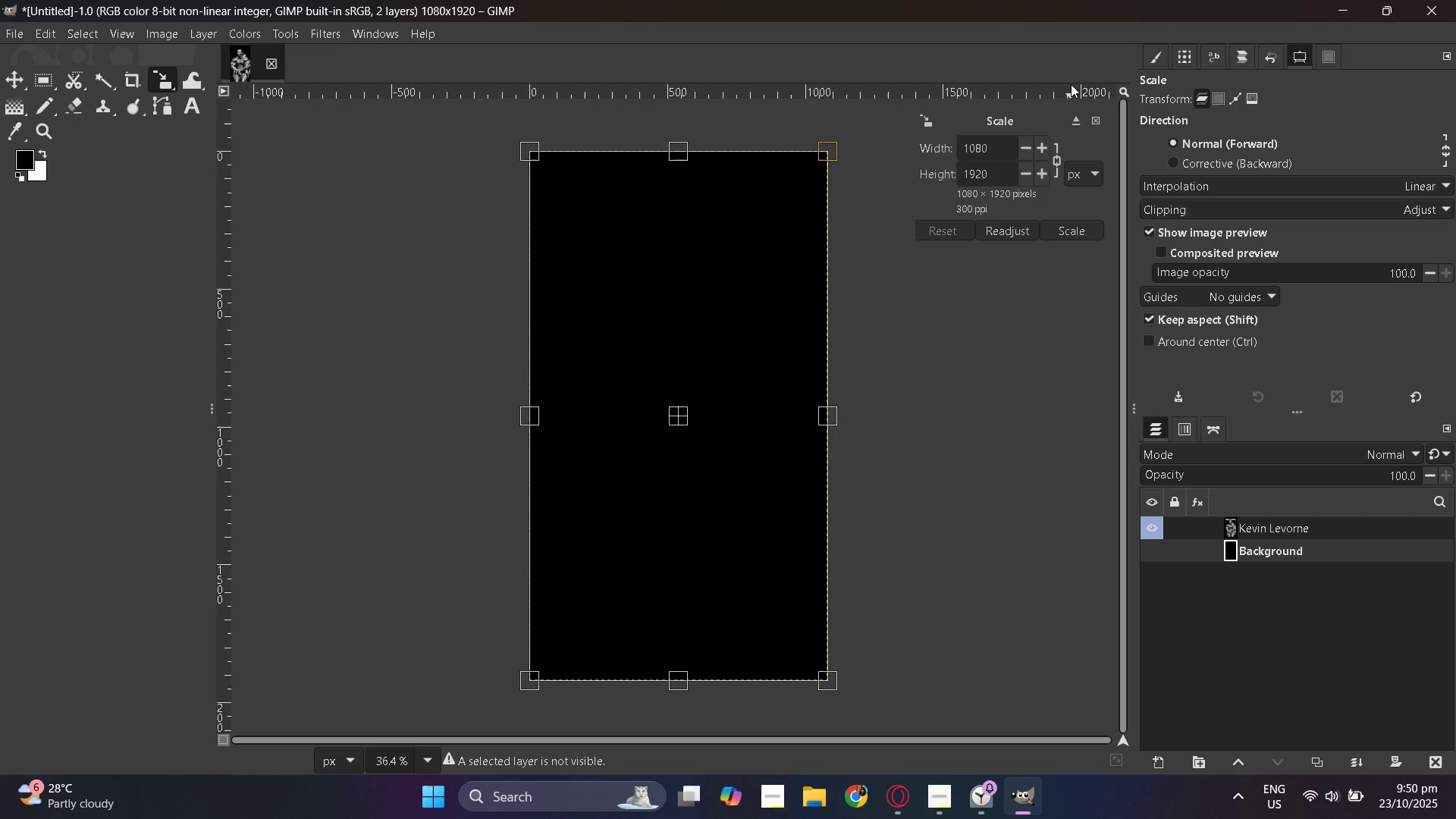 
wait(5.13)
 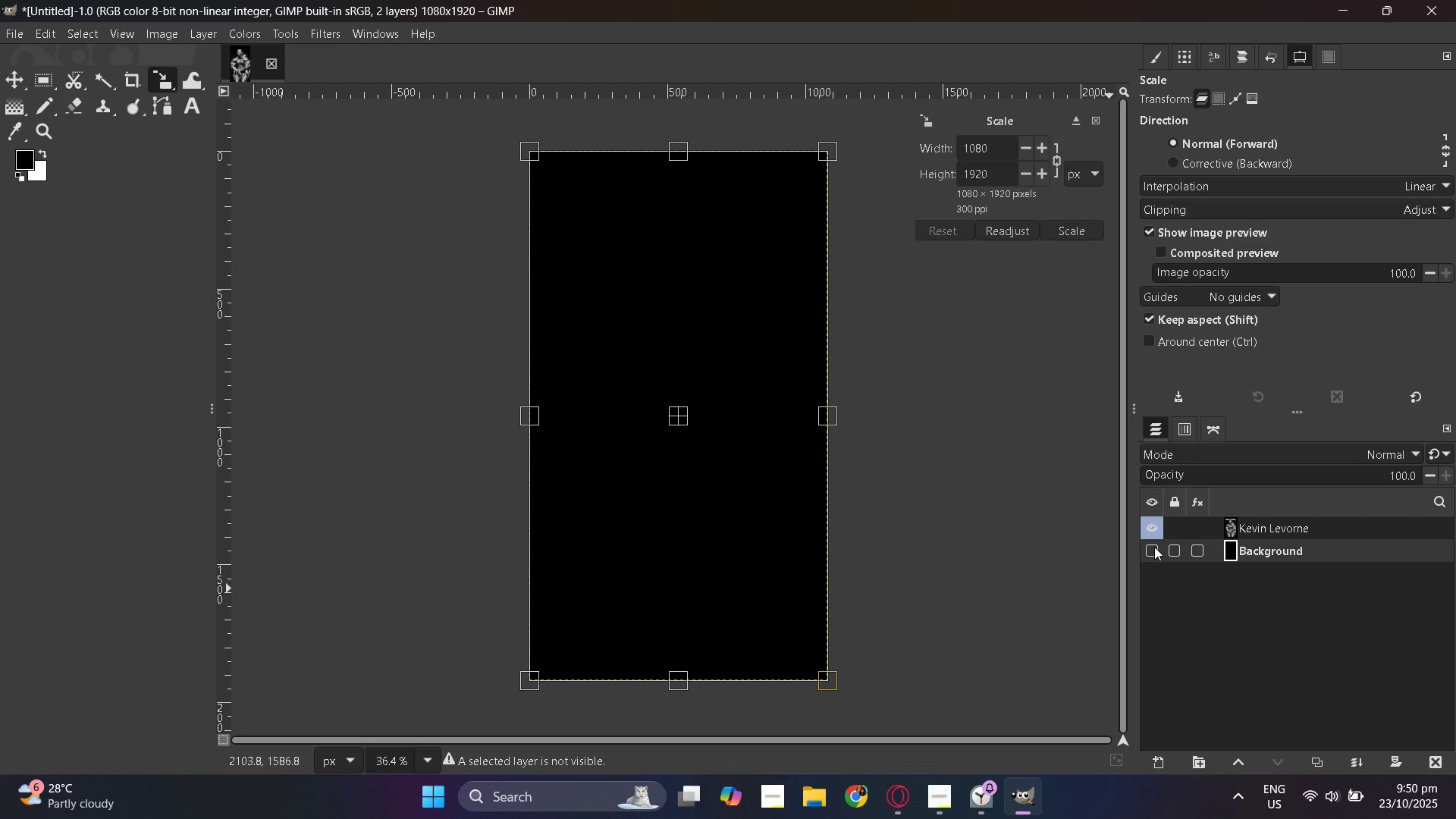 
left_click([26, 89])
 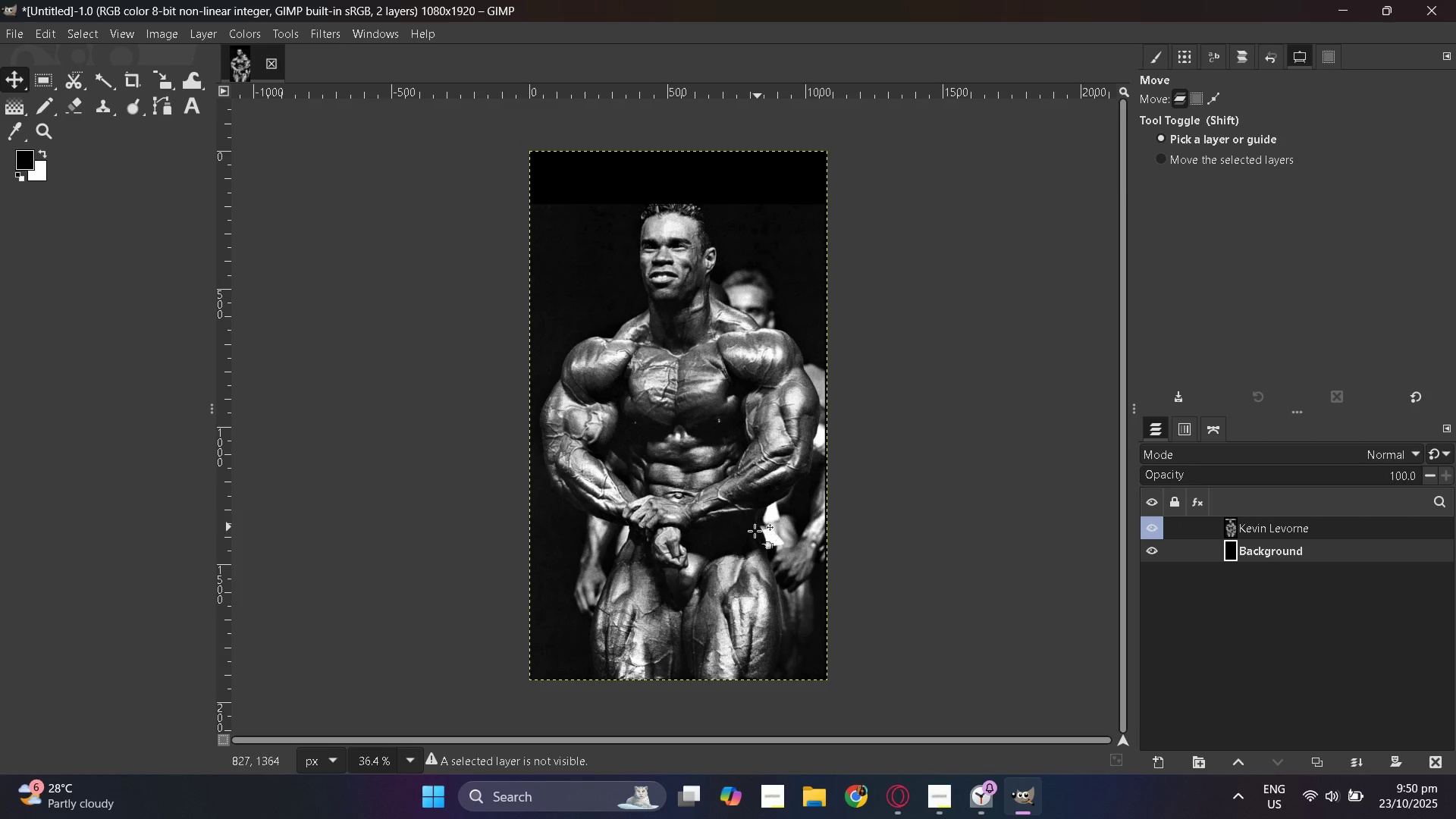 
hold_key(key=ControlLeft, duration=1.52)
scroll: coordinate [752, 533], scroll_direction: up, amount: 1.0
 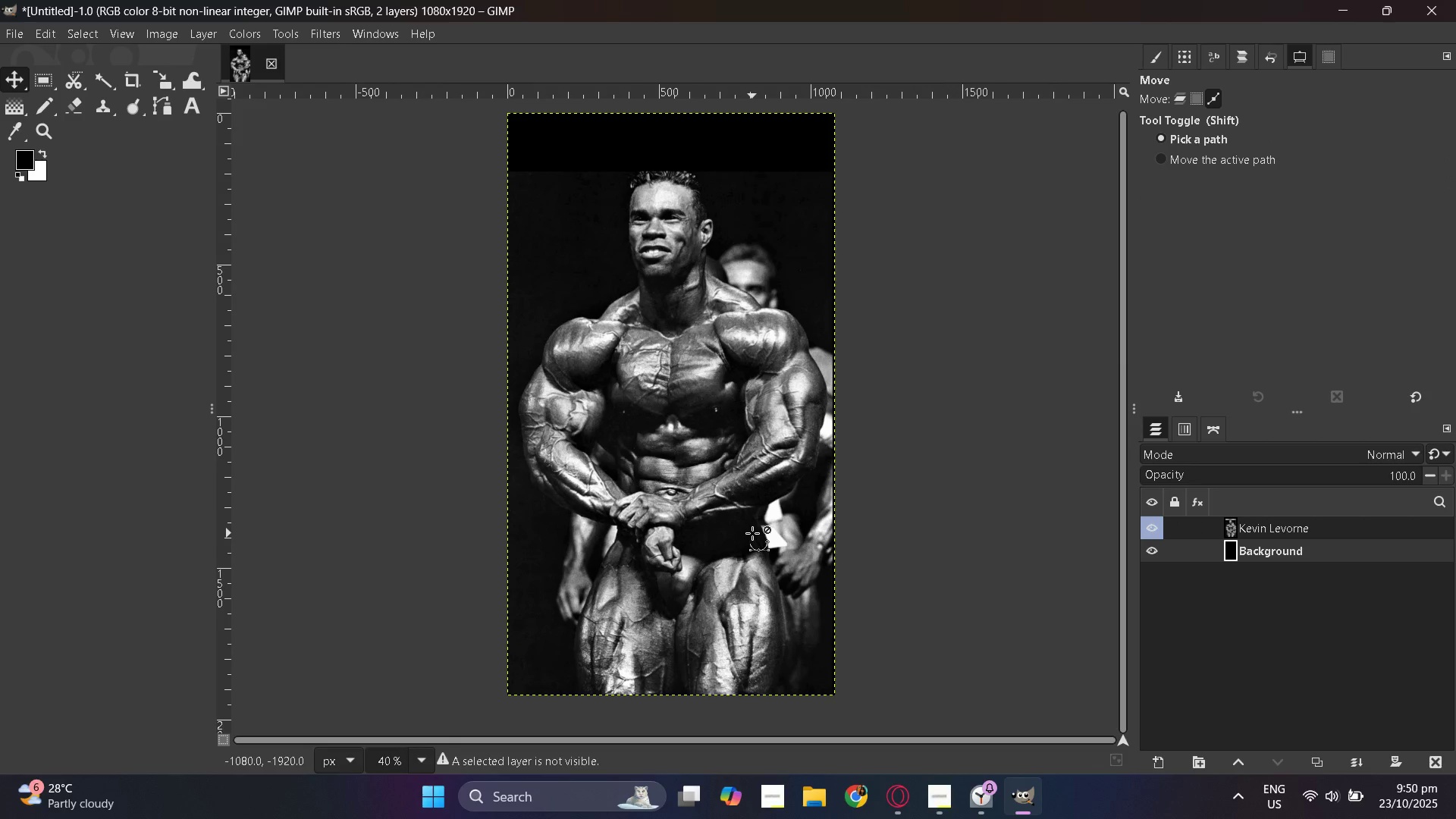 
hold_key(key=ControlLeft, duration=1.51)
scroll: coordinate [752, 533], scroll_direction: up, amount: 1.0
 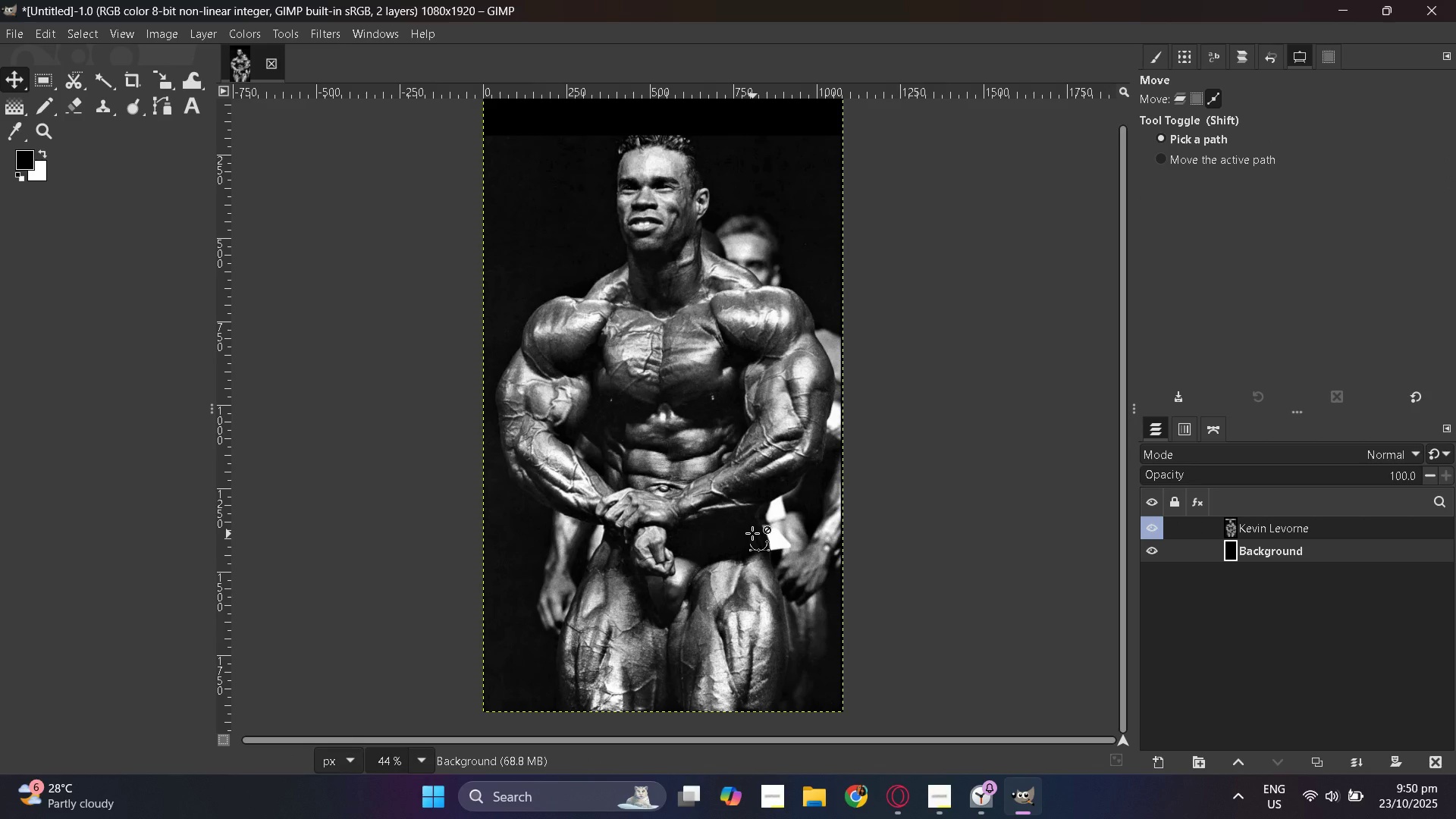 
hold_key(key=ControlLeft, duration=0.91)
 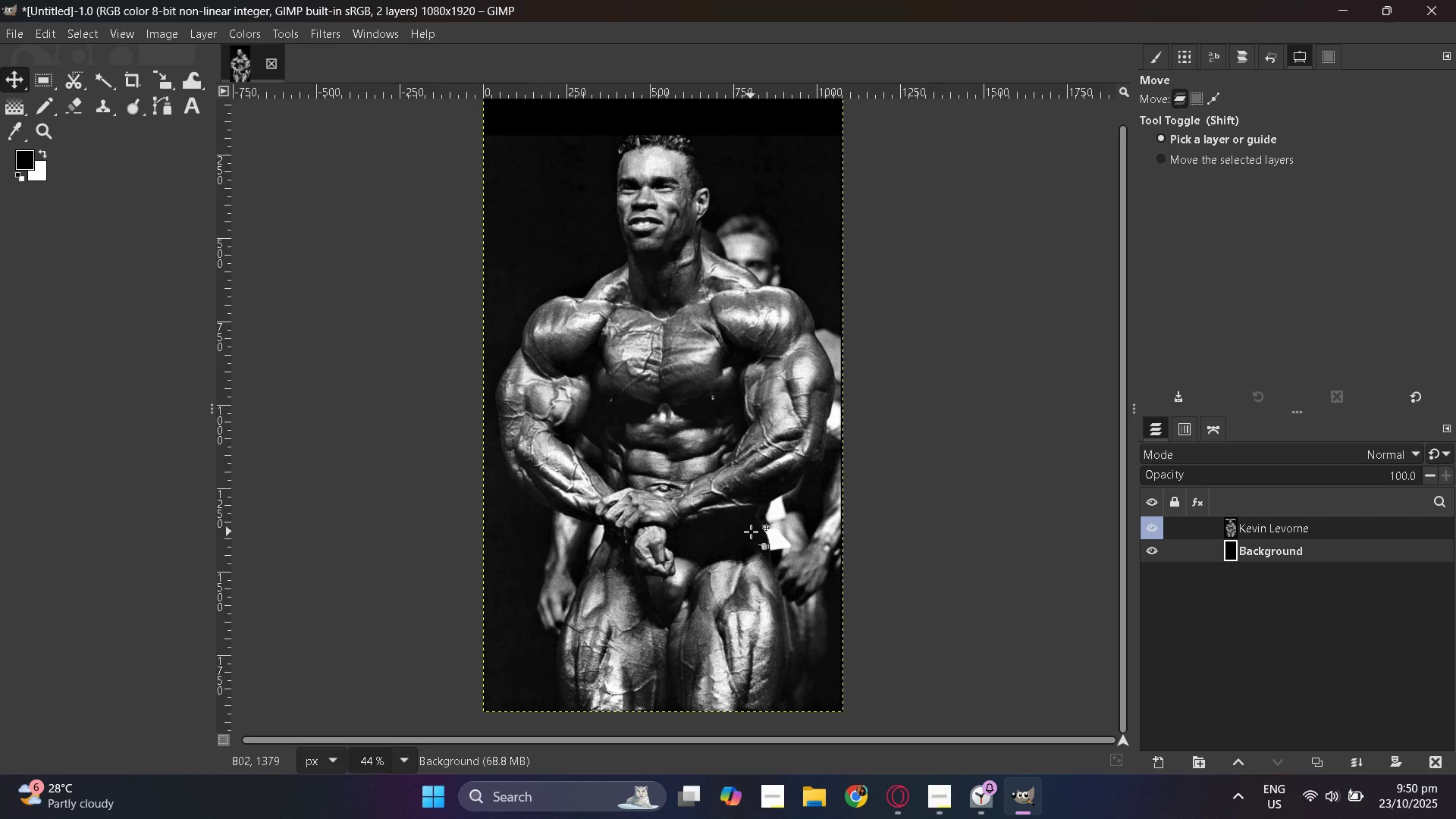 
hold_key(key=ControlLeft, duration=0.42)
scroll: coordinate [750, 529], scroll_direction: down, amount: 3.0
 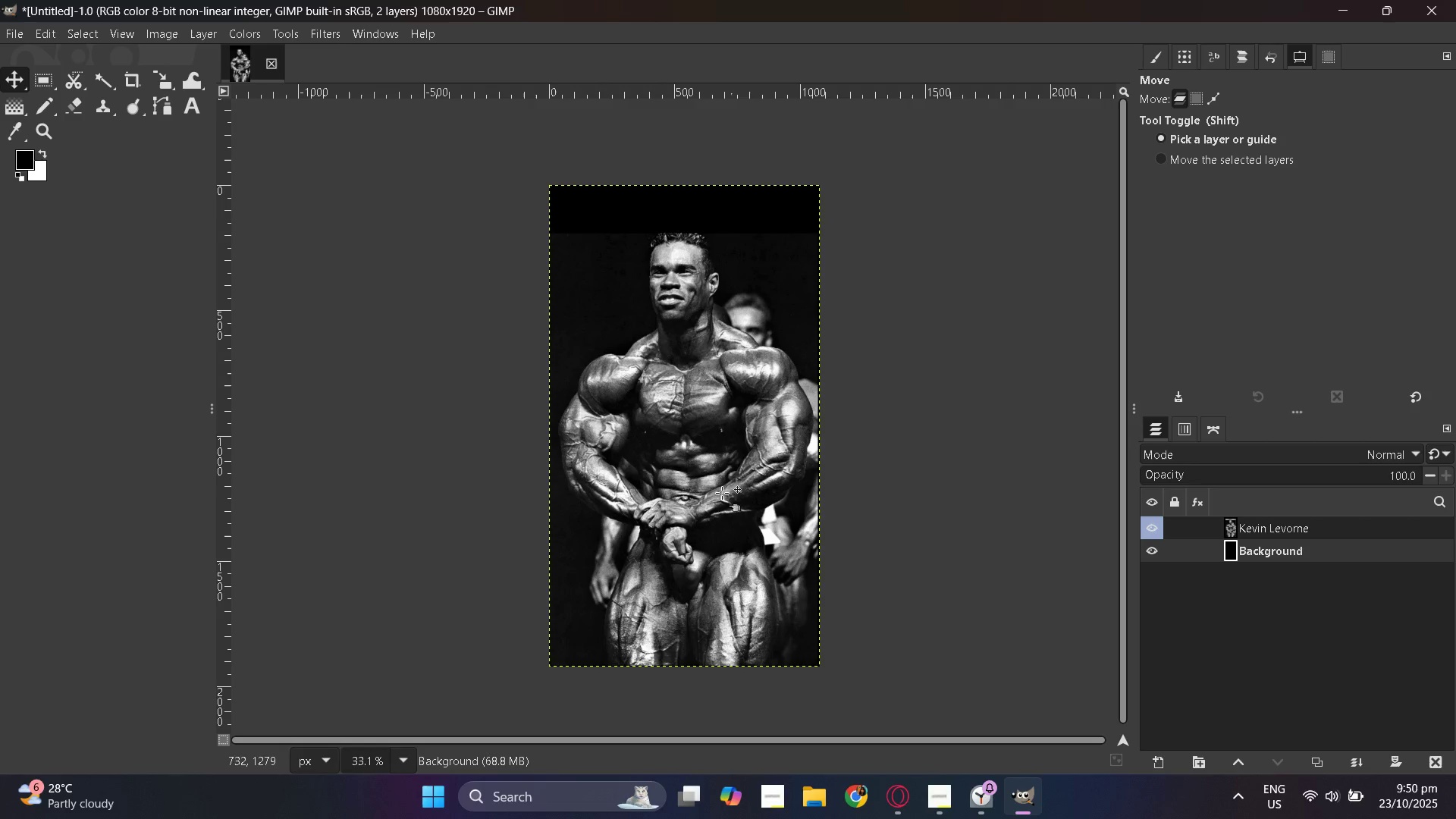 
left_click_drag(start_coordinate=[695, 465], to_coordinate=[689, 463])
 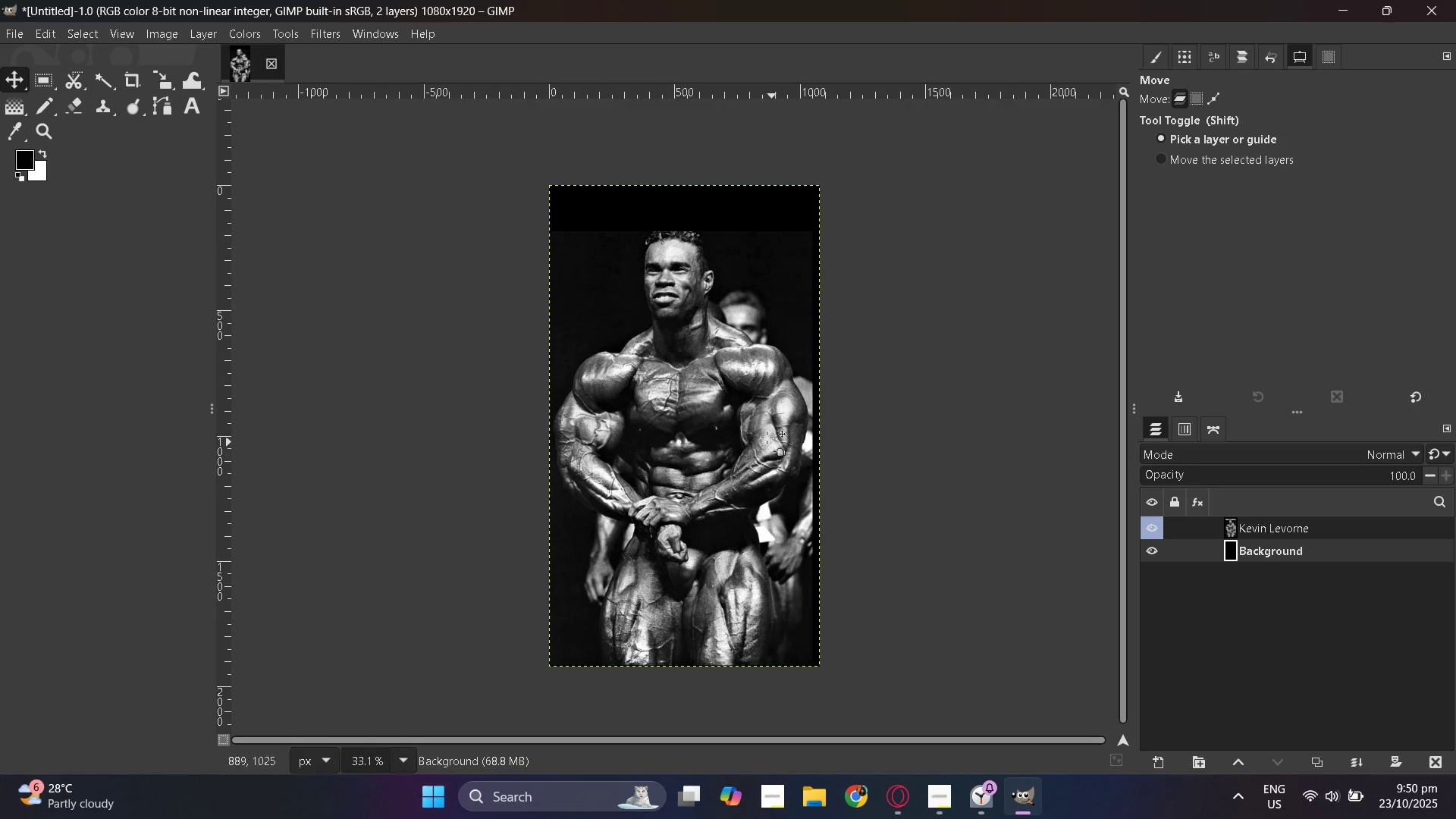 
hold_key(key=ControlLeft, duration=0.41)
scroll: coordinate [720, 428], scroll_direction: up, amount: 2.0
 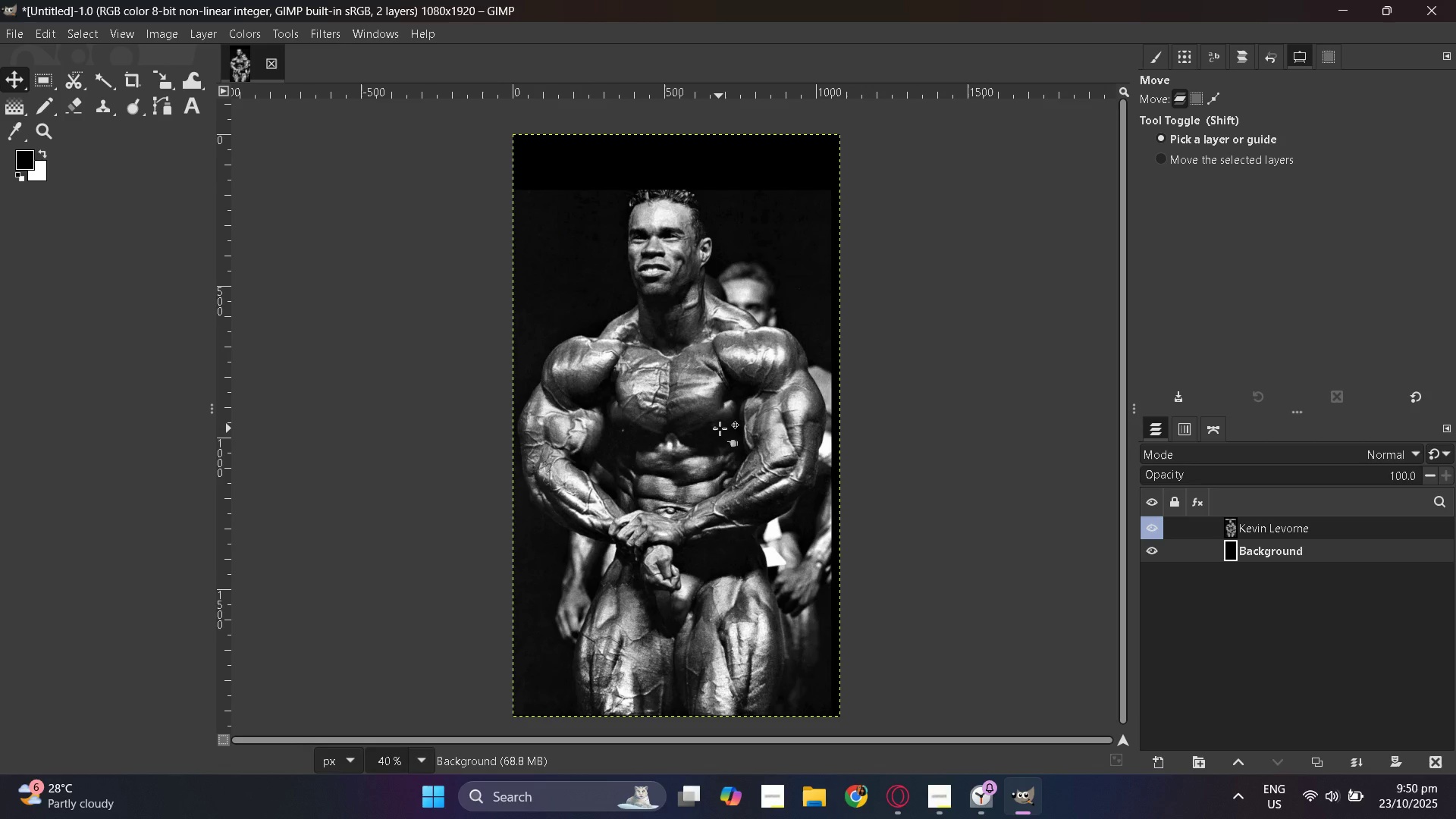 
key(Alt+AltLeft)
 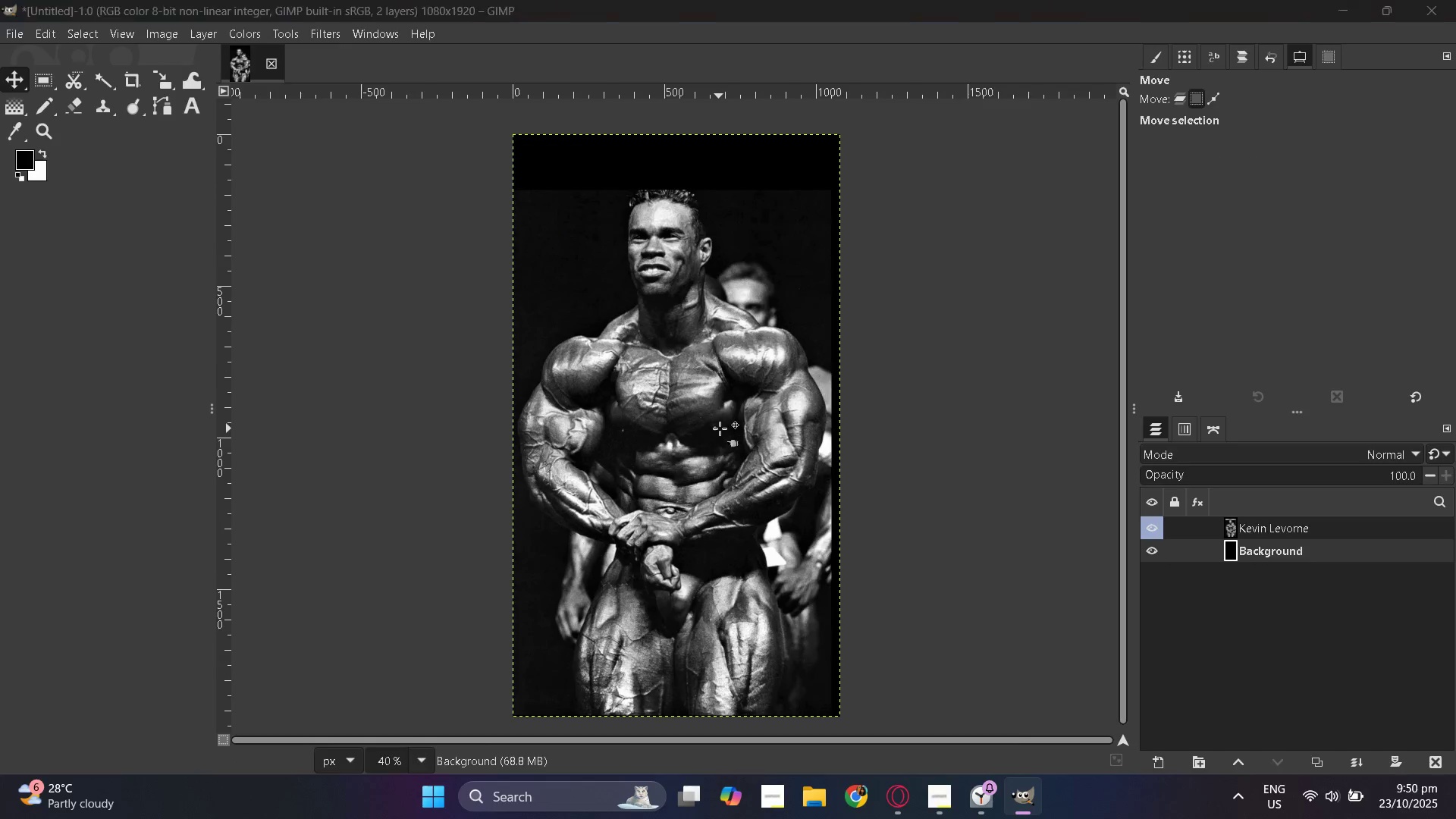 
key(Alt+Tab)
 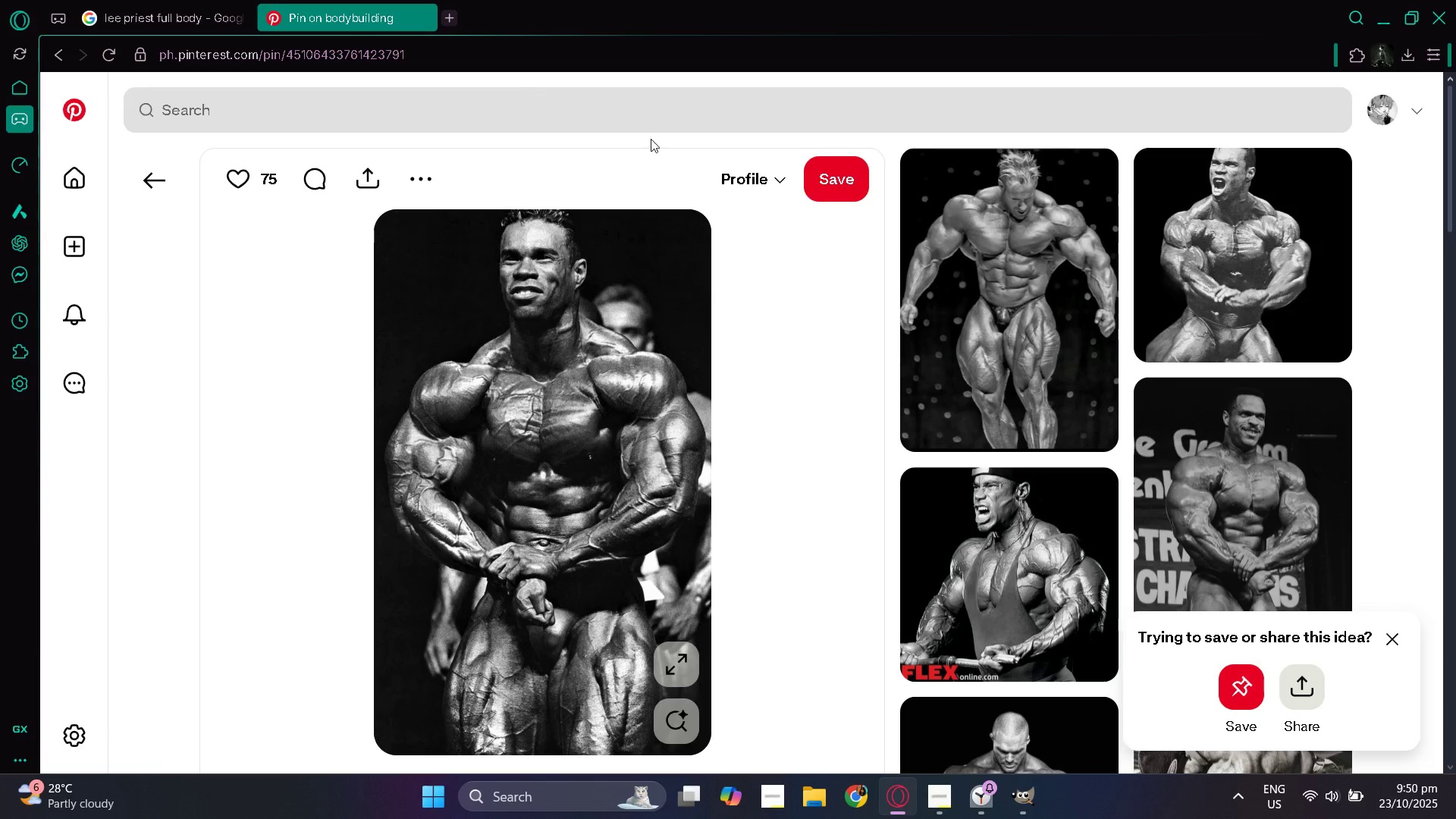 
scroll: coordinate [792, 419], scroll_direction: down, amount: 2.0
 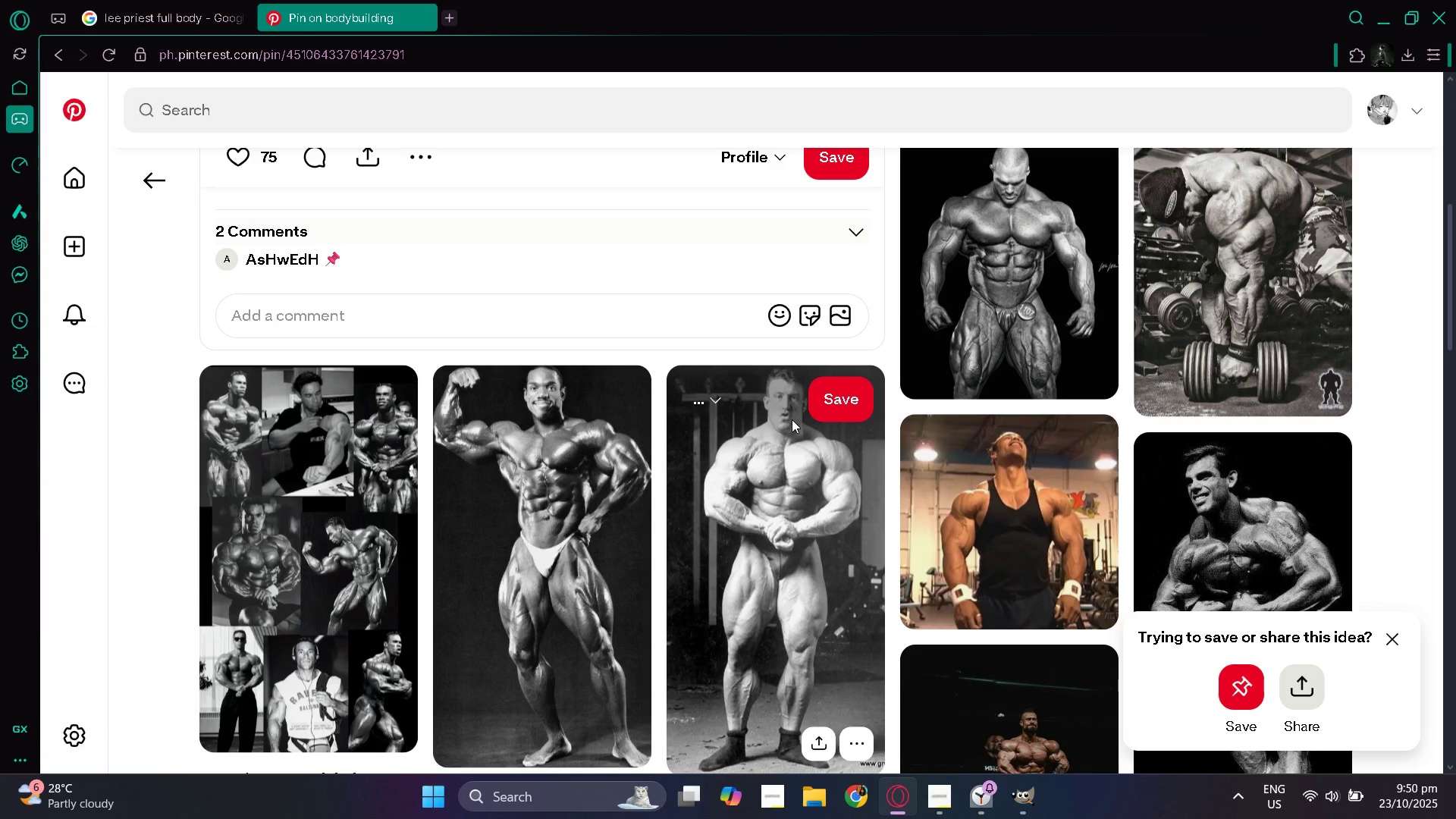 
scroll: coordinate [785, 351], scroll_direction: up, amount: 10.0
 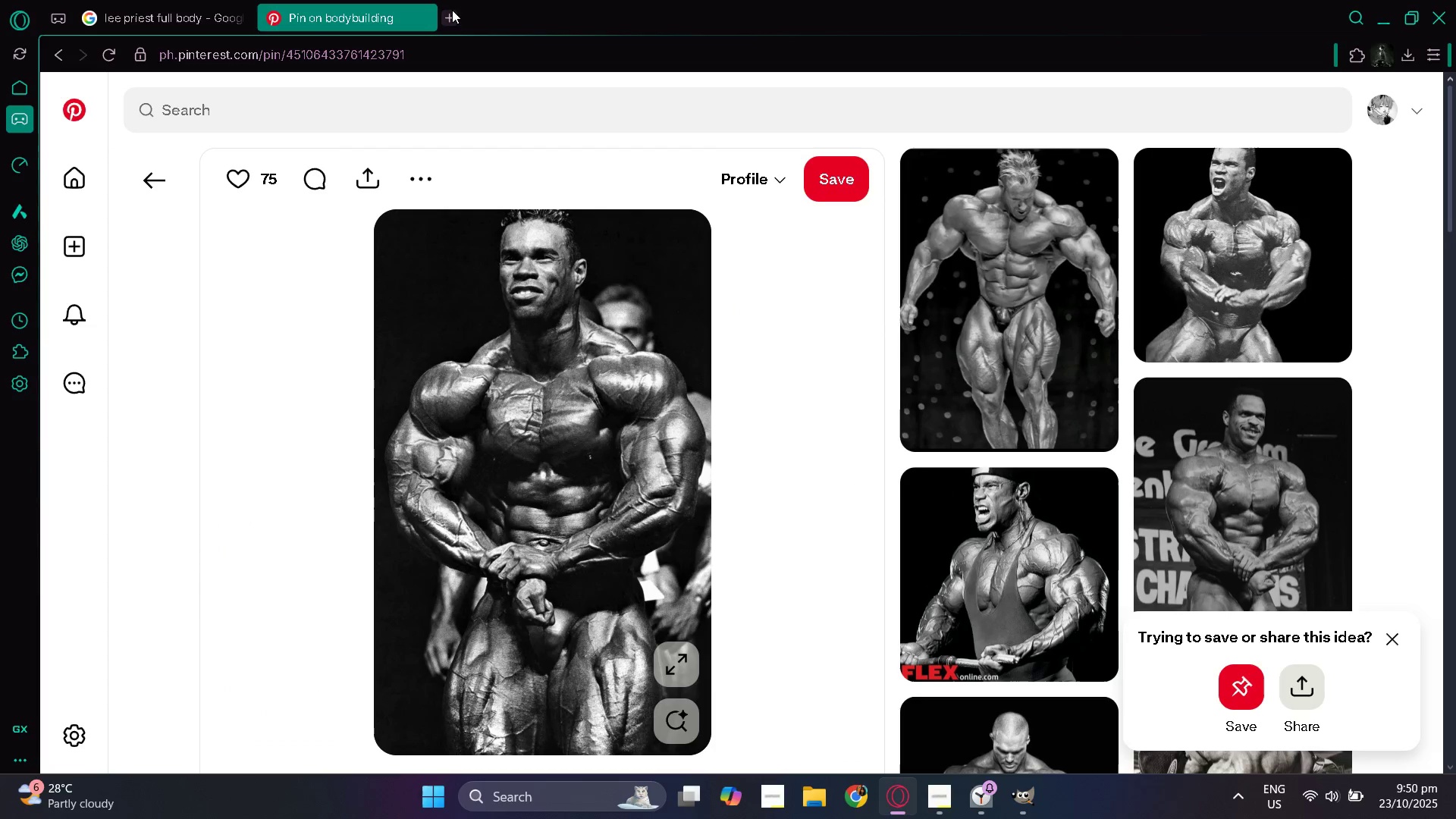 
double_click([452, 11])
 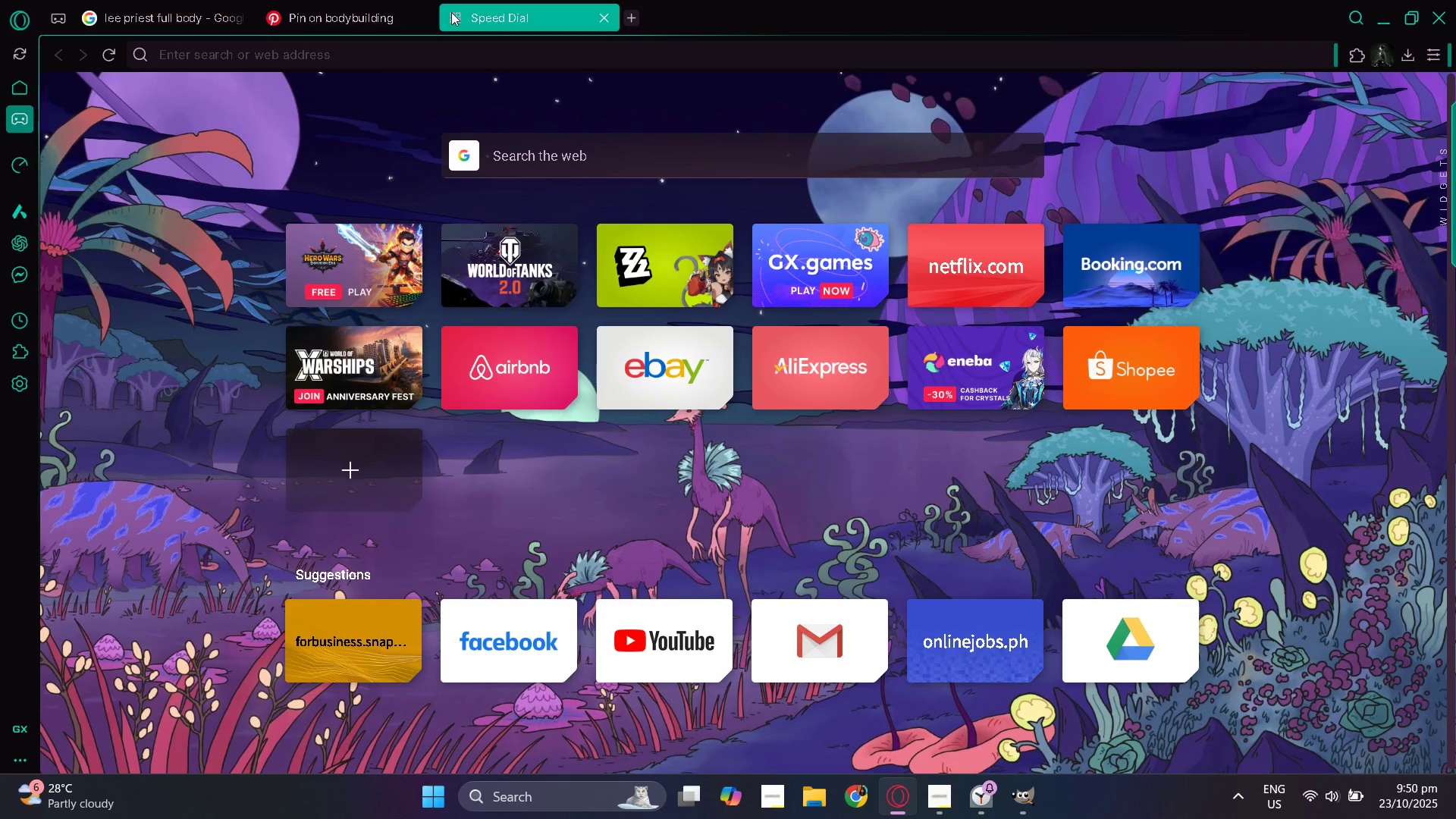 
type(dark color pallete)
 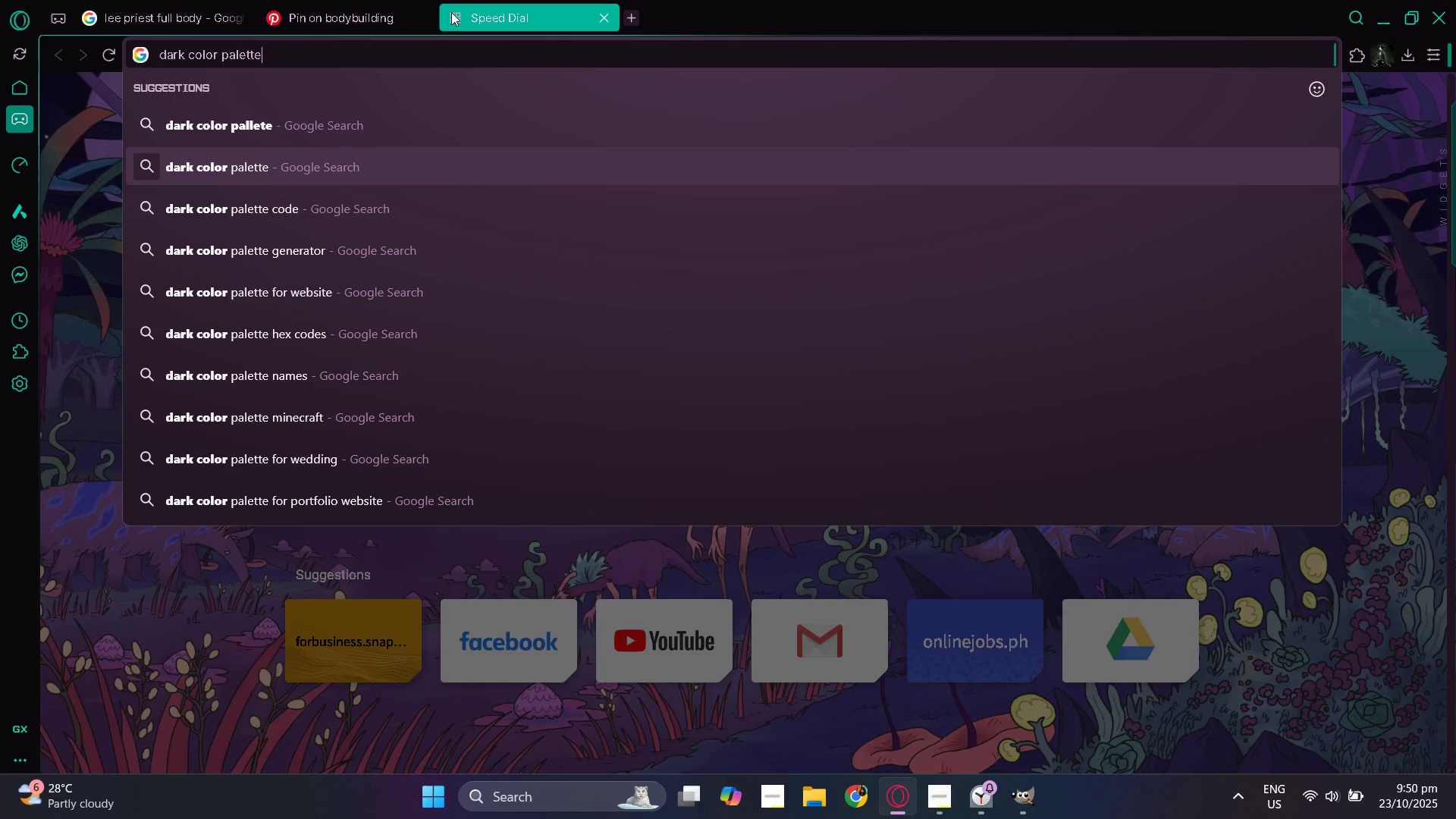 
key(ArrowDown)
 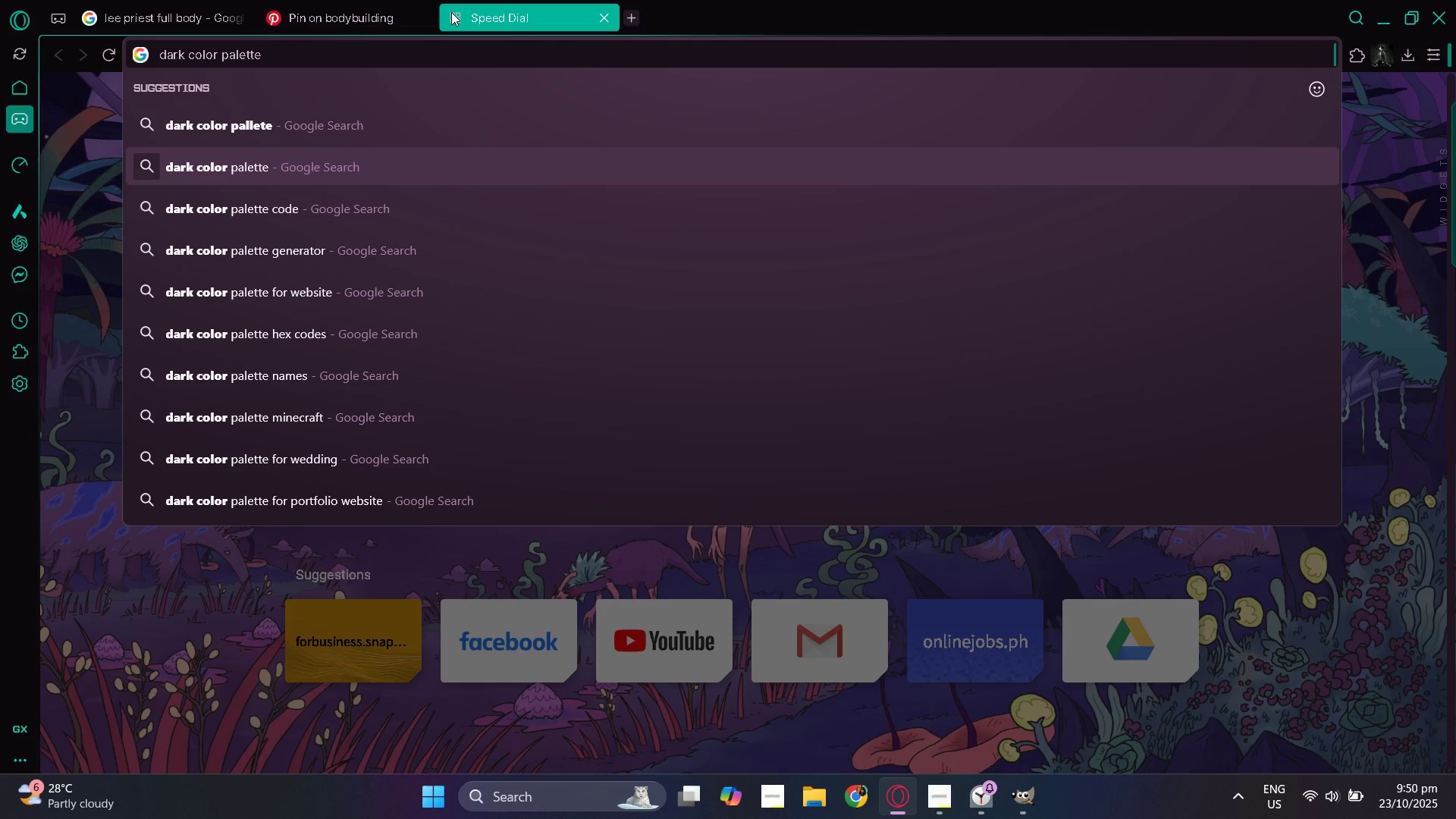 
key(Enter)
 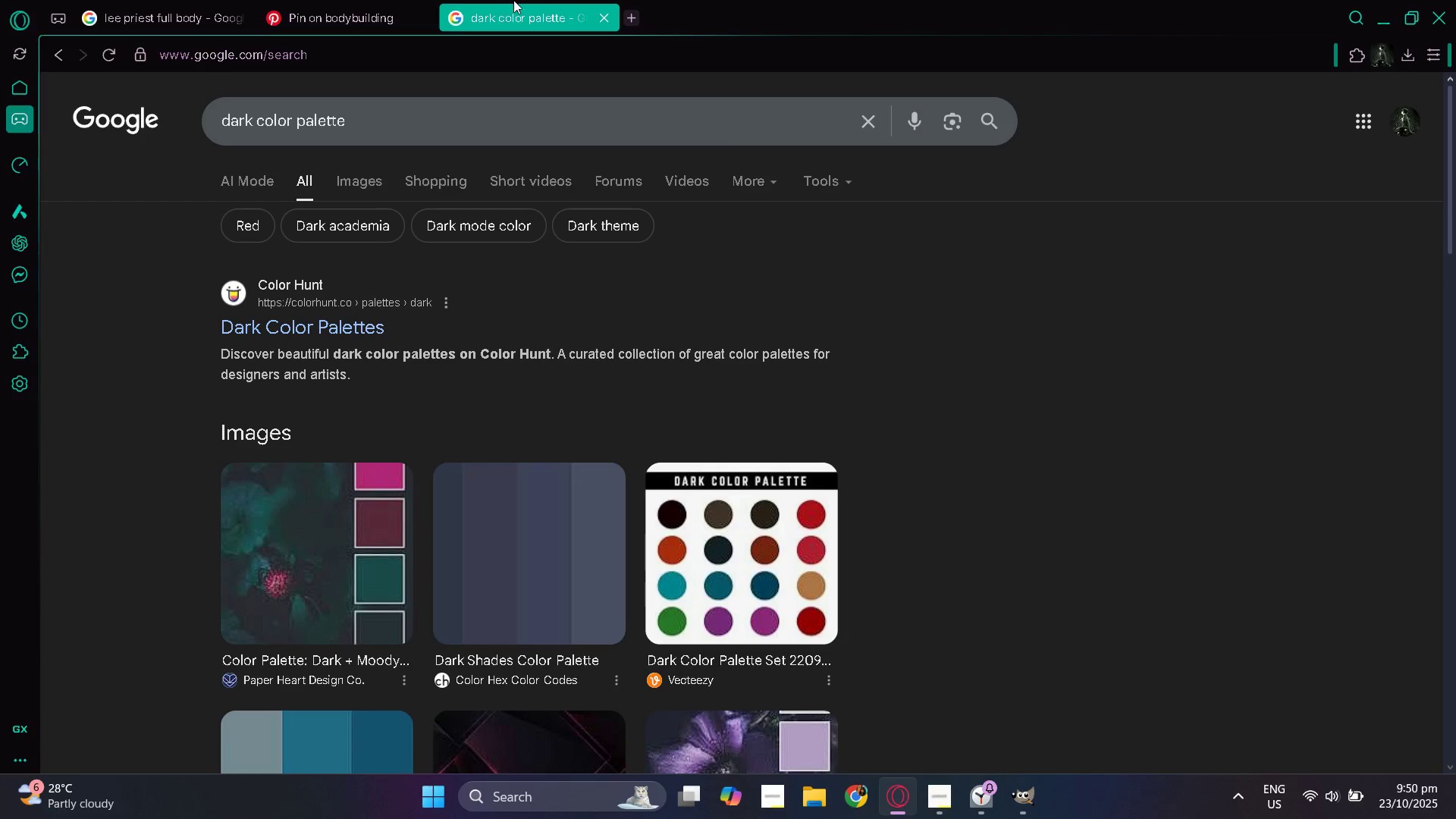 
double_click([411, 118])
 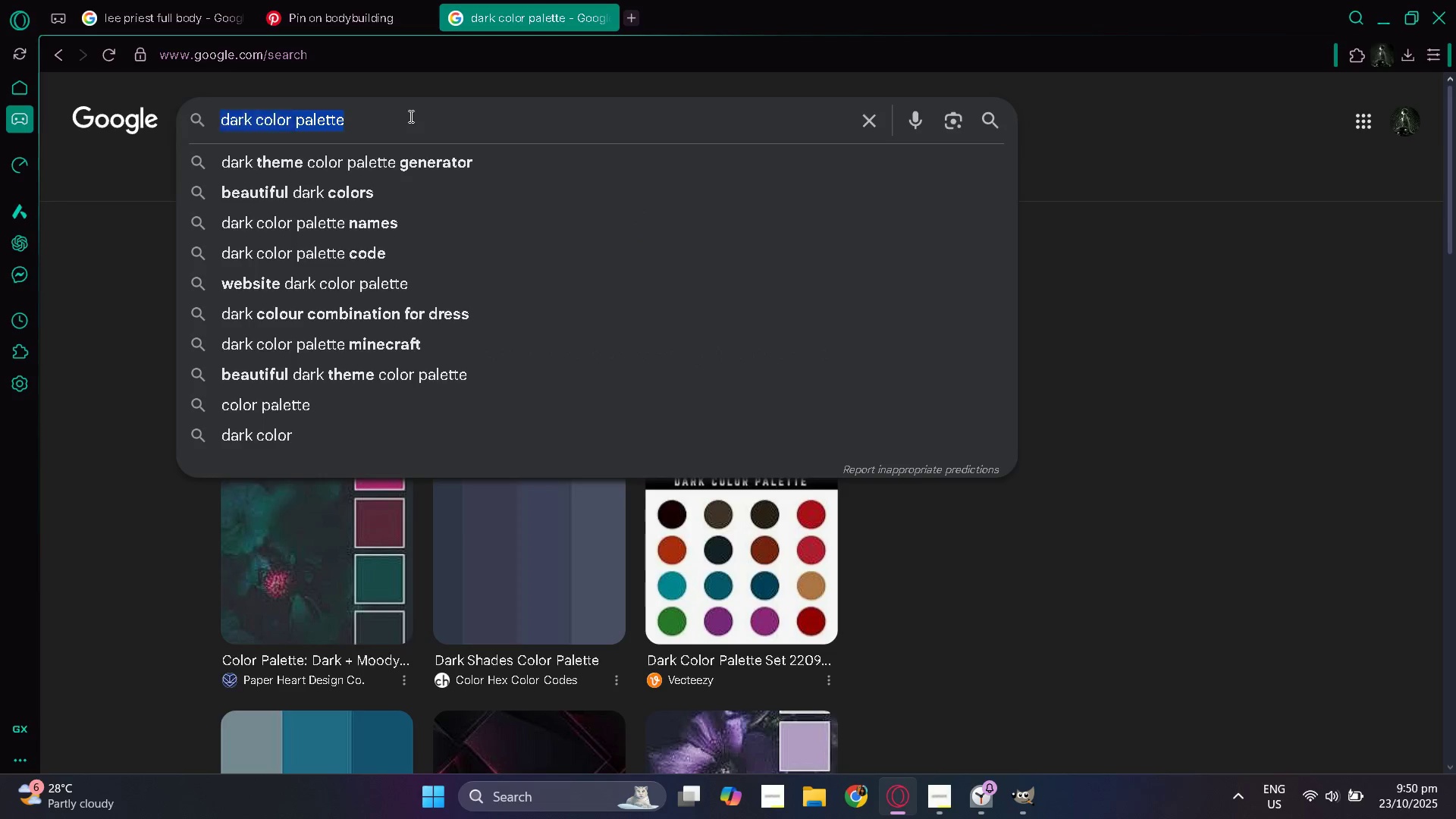 
left_click_drag(start_coordinate=[410, 116], to_coordinate=[409, 112])
 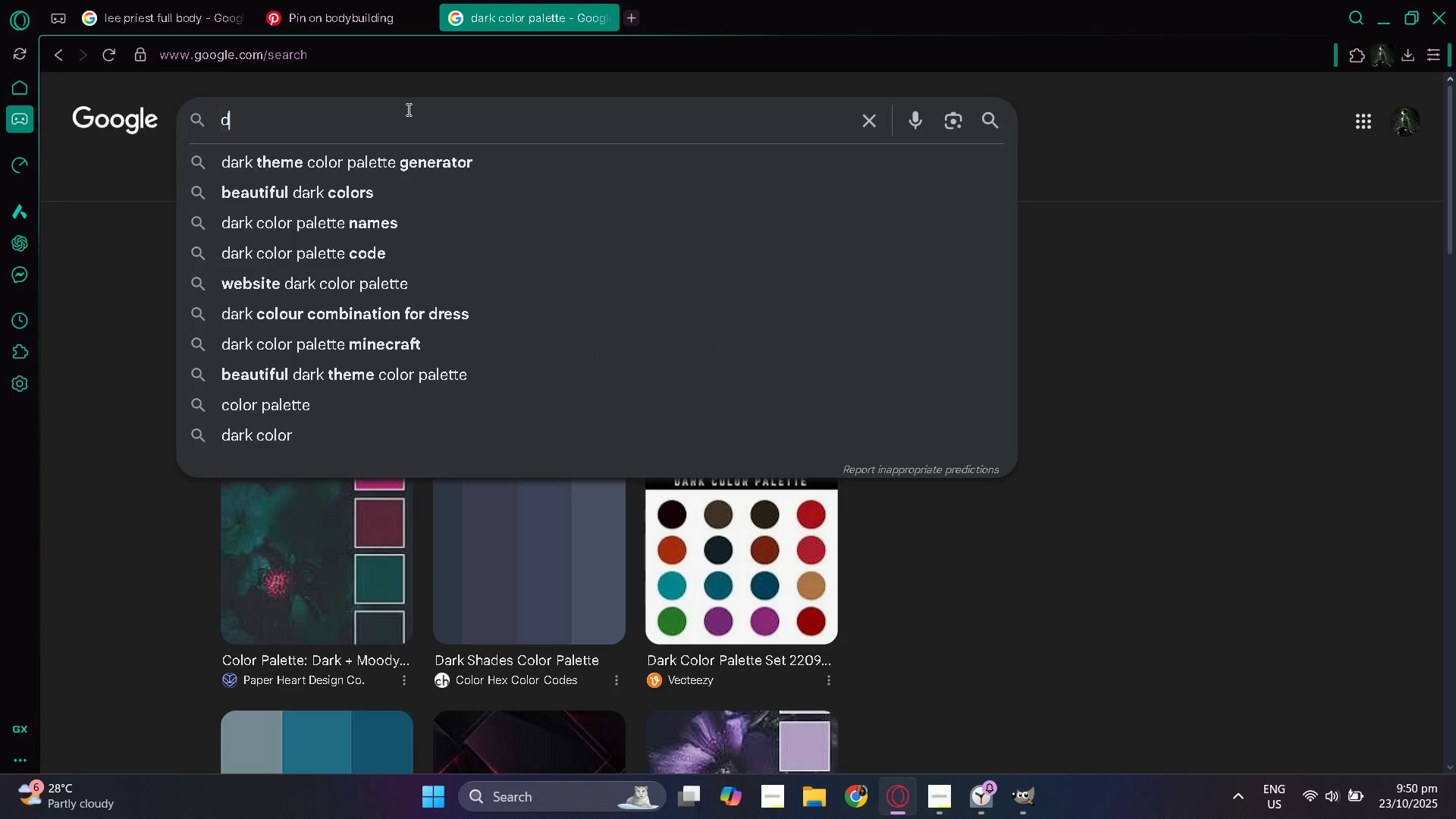 
type(dark tones)
 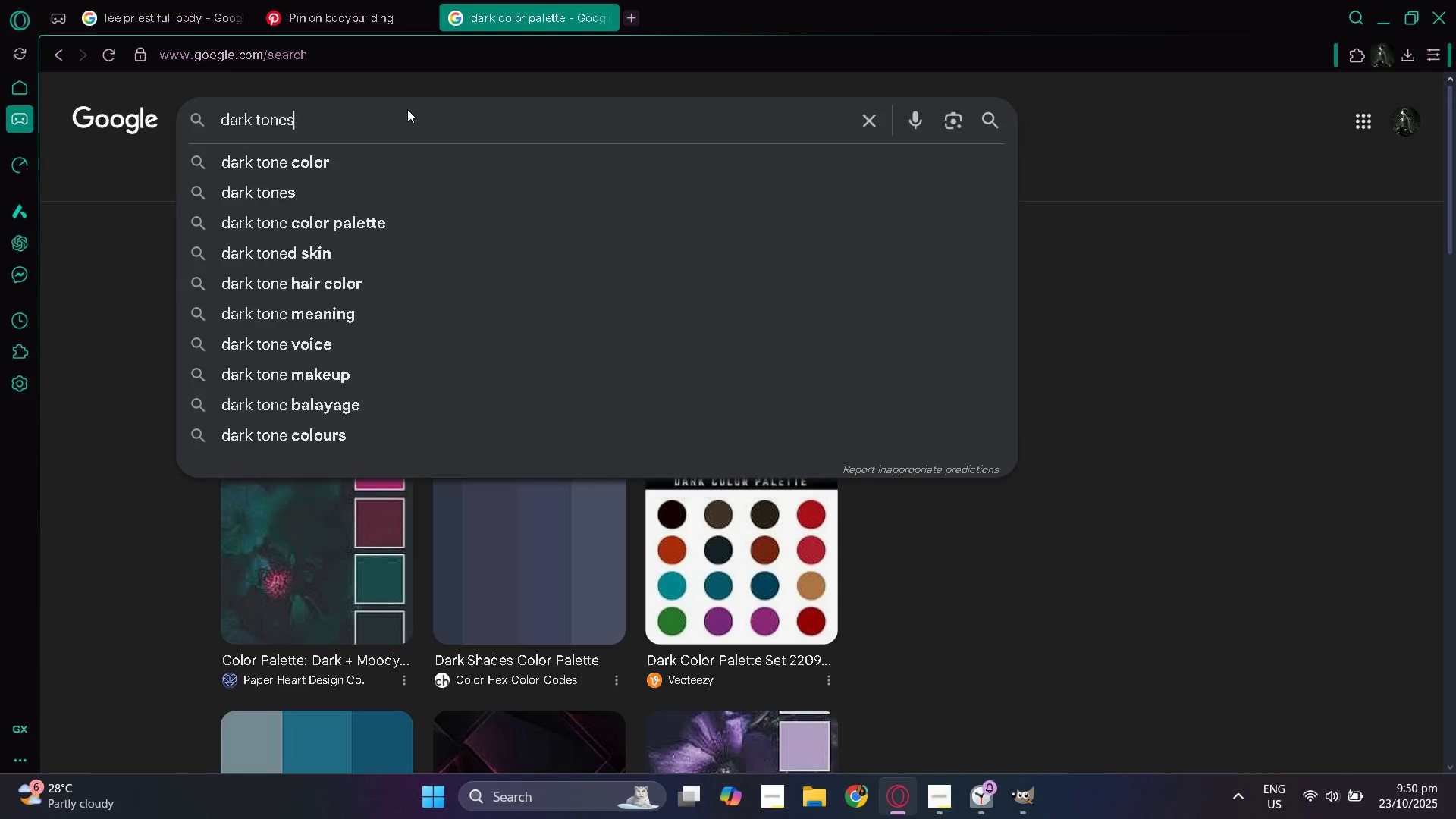 
key(Enter)
 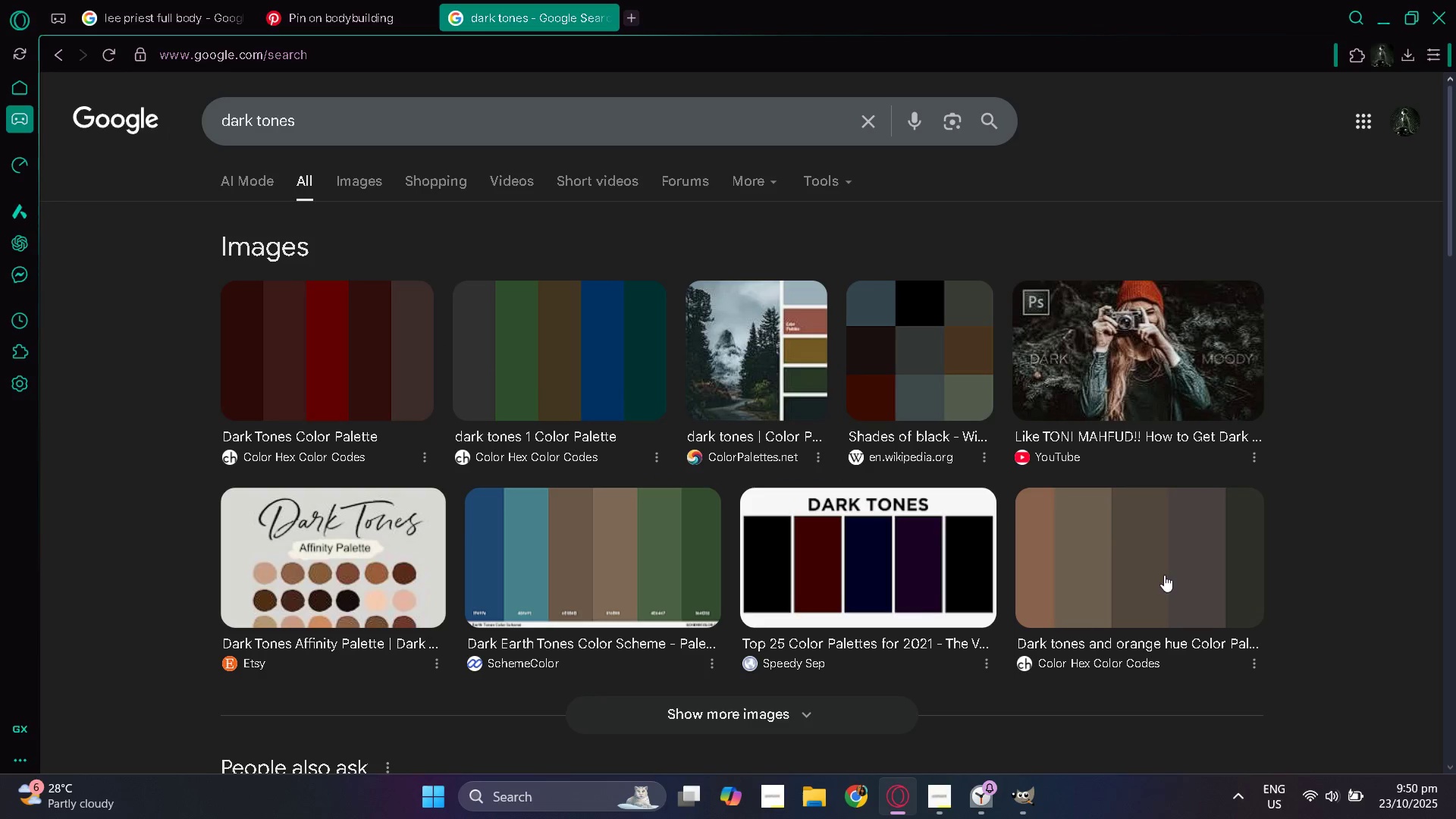 
left_click([348, 184])
 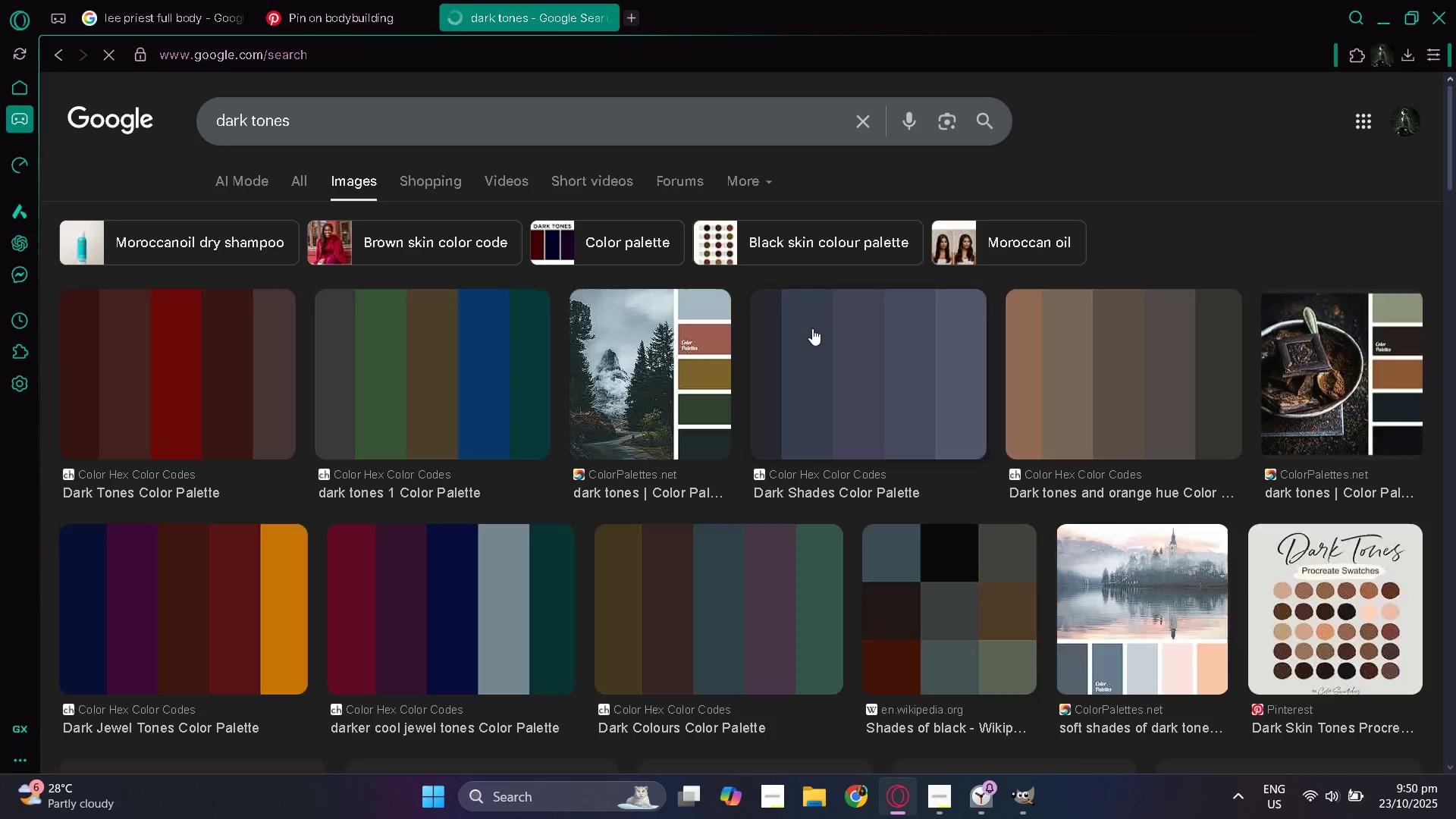 
scroll: coordinate [805, 331], scroll_direction: down, amount: 3.0
 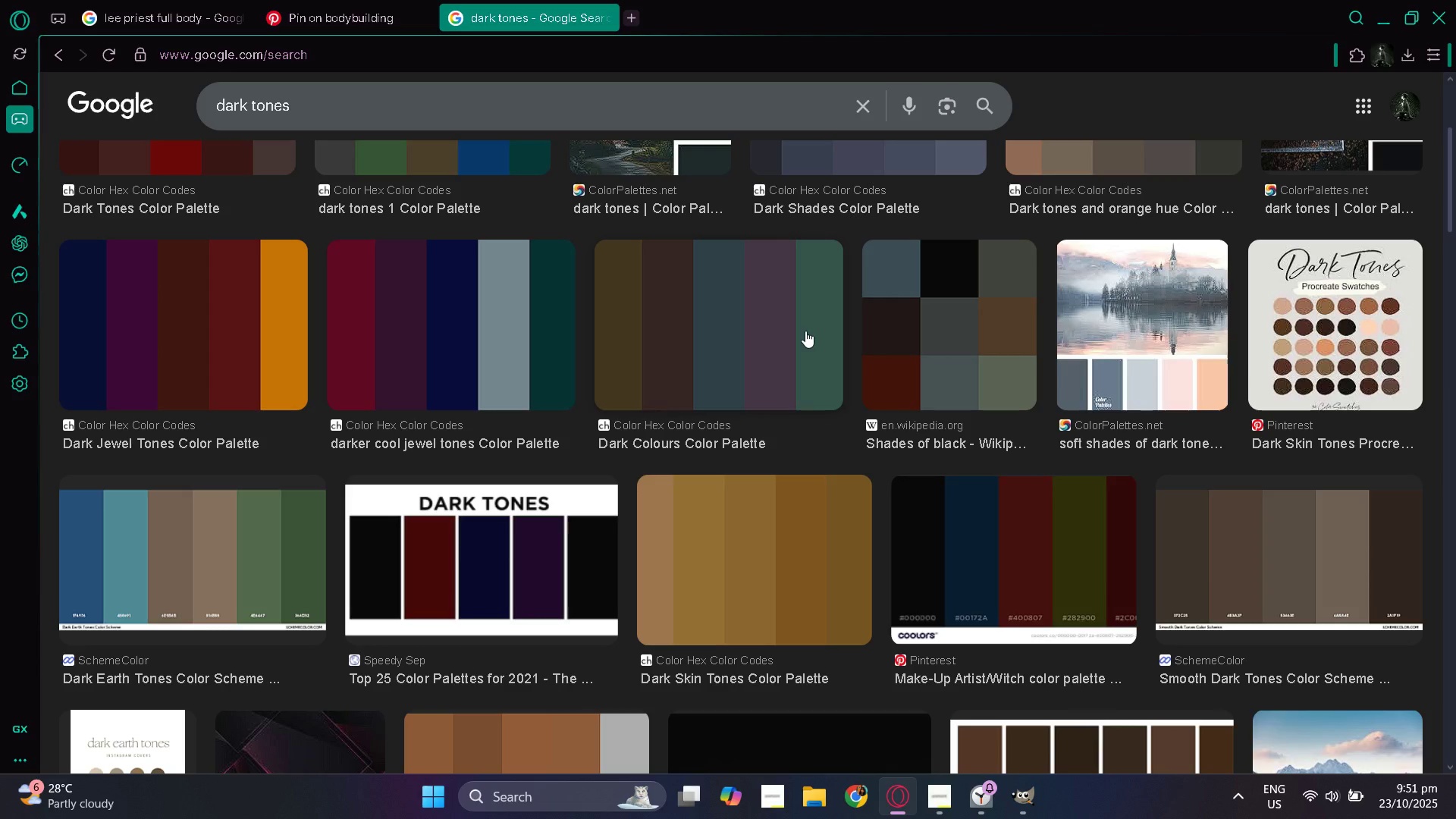 
wait(10.73)
 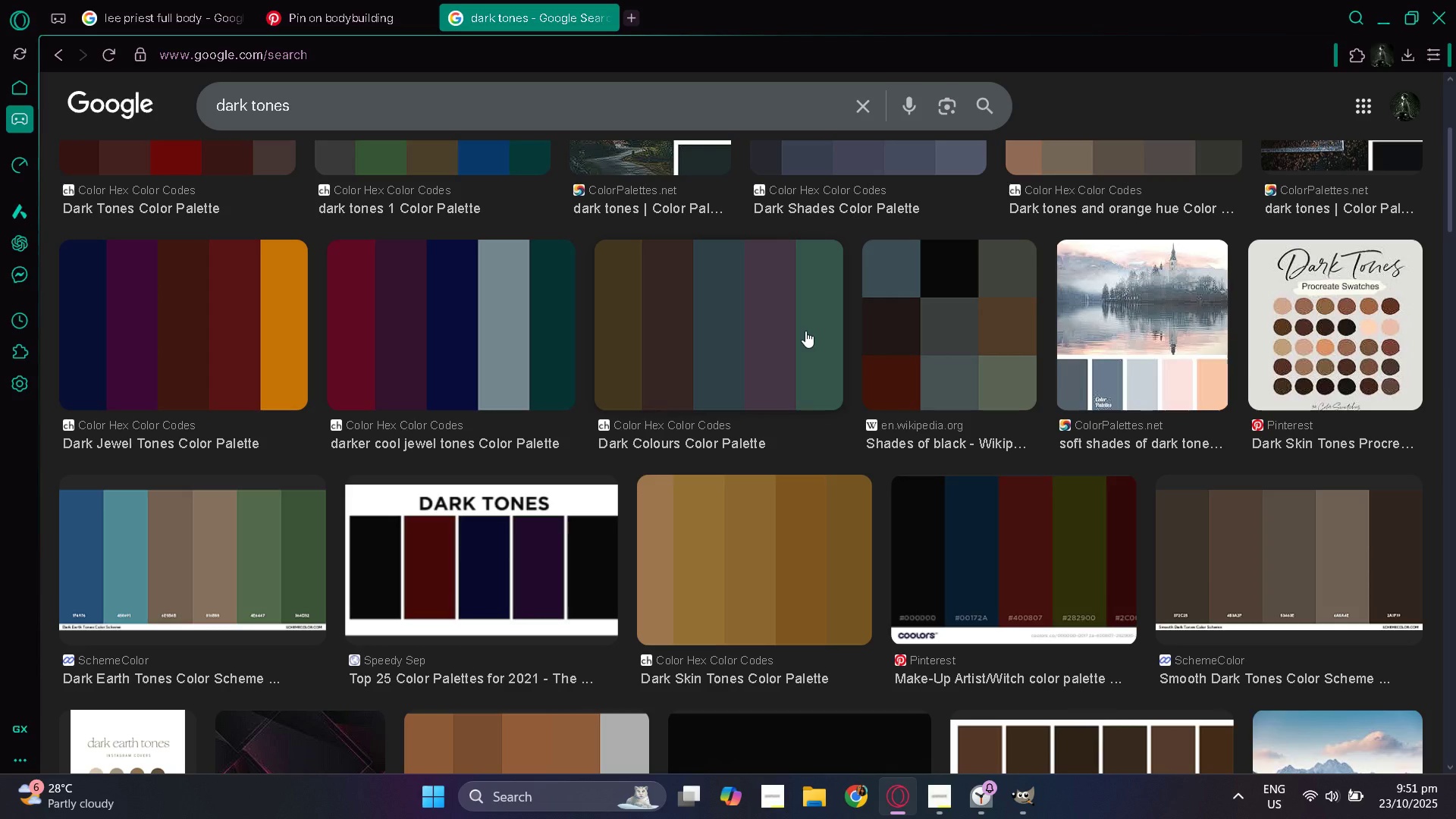 
scroll: coordinate [805, 331], scroll_direction: down, amount: 1.0
 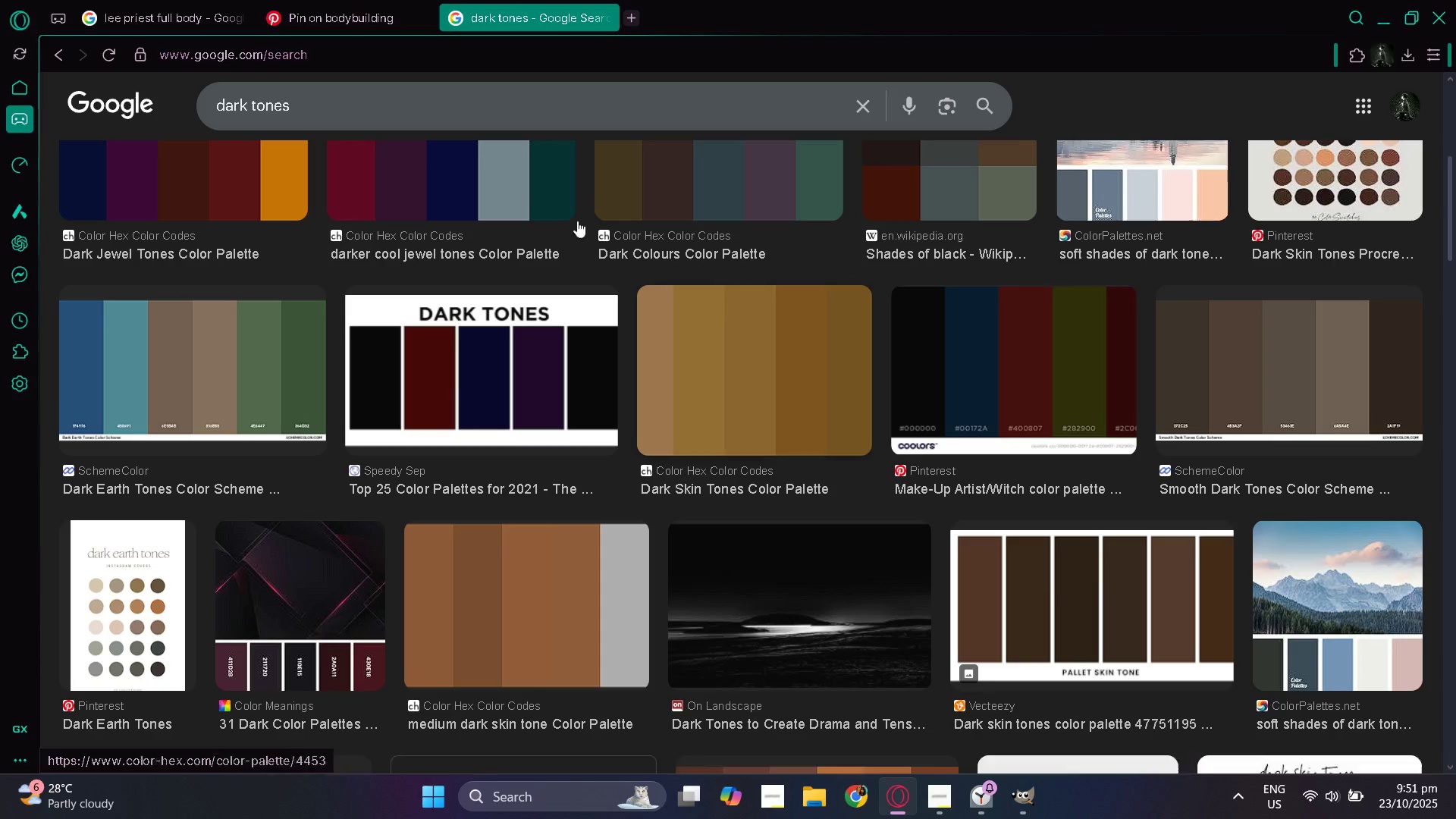 
left_click([253, 107])
 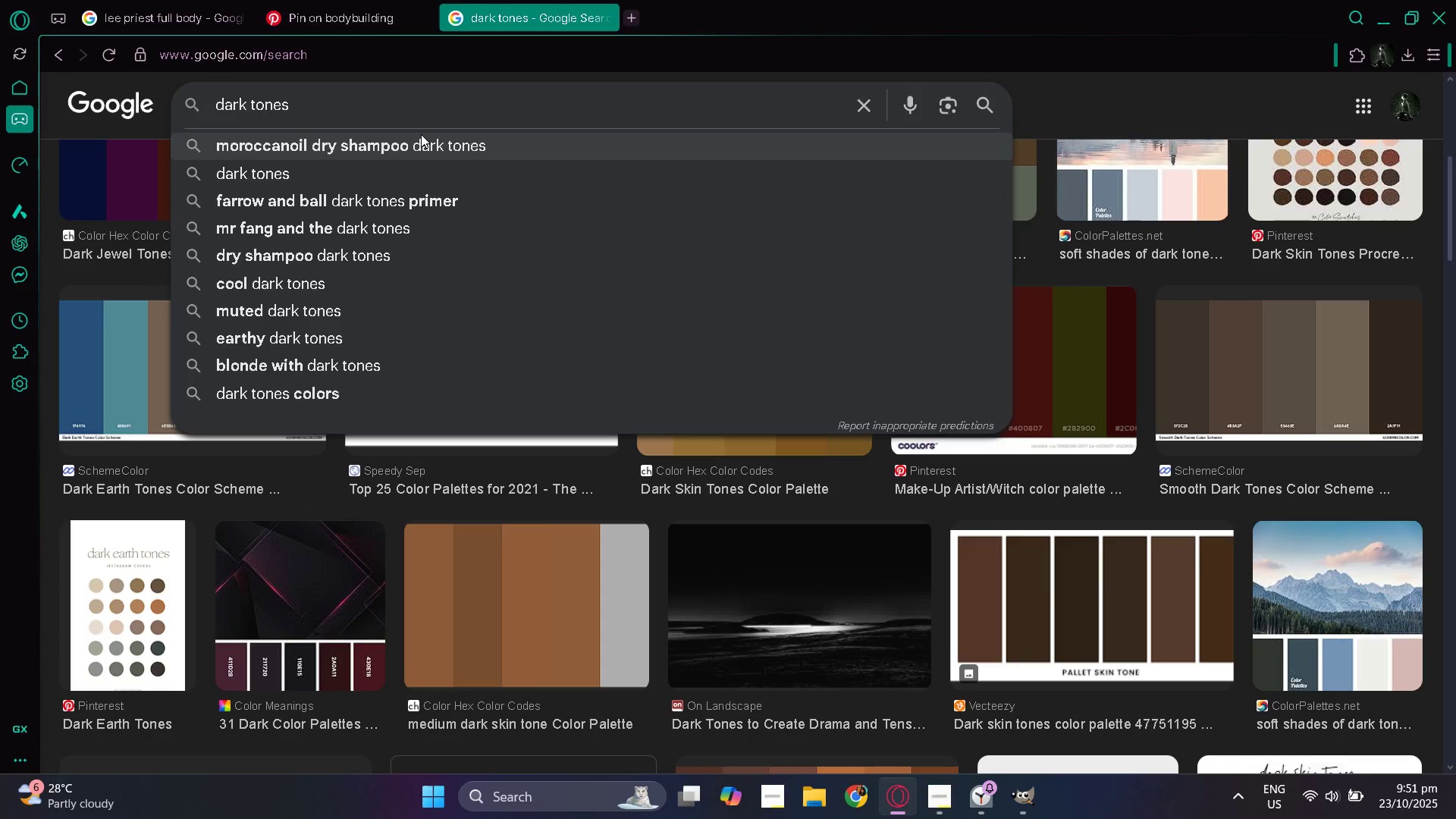 
type(warm )
 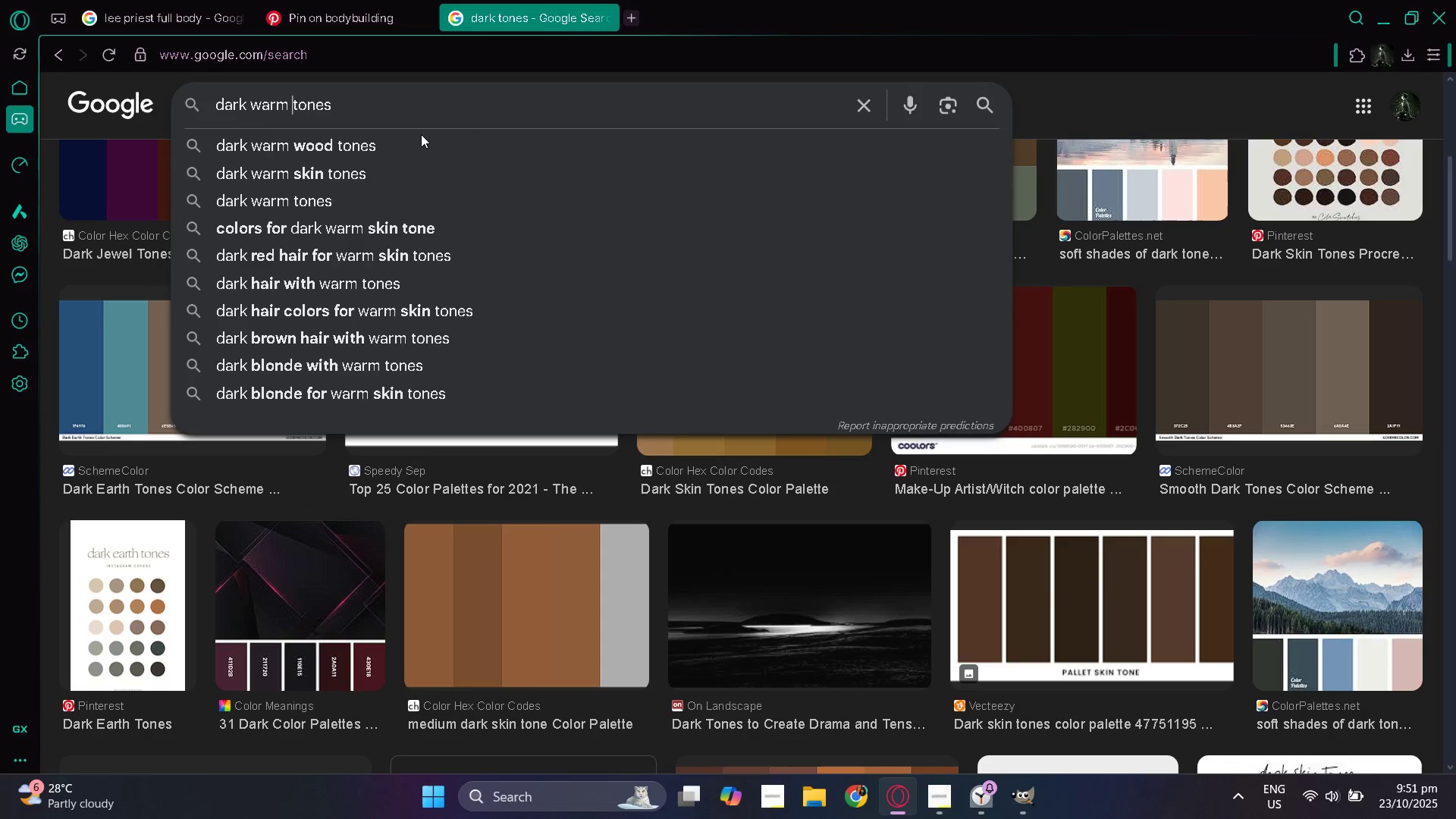 
key(Enter)
 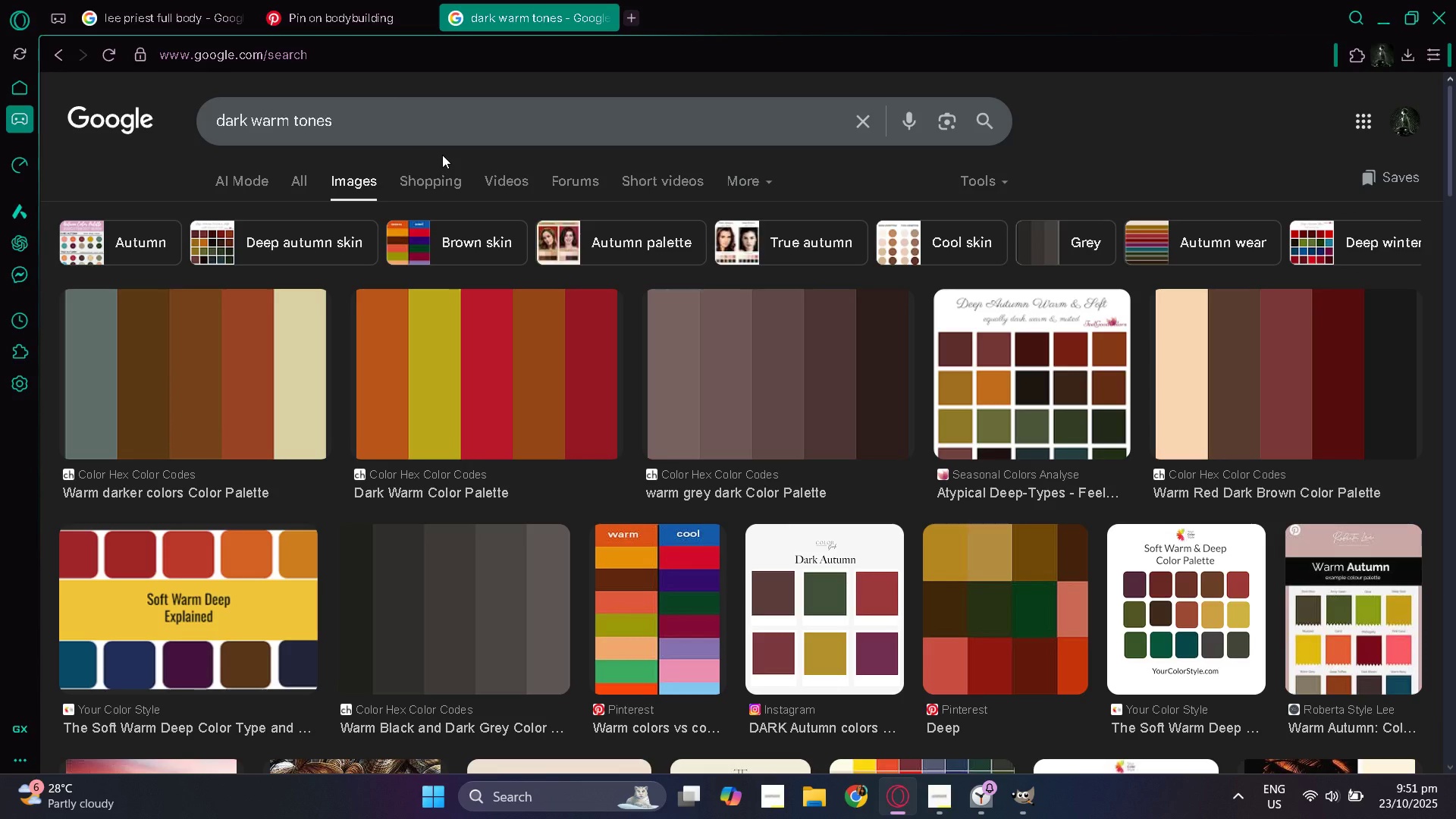 
wait(10.84)
 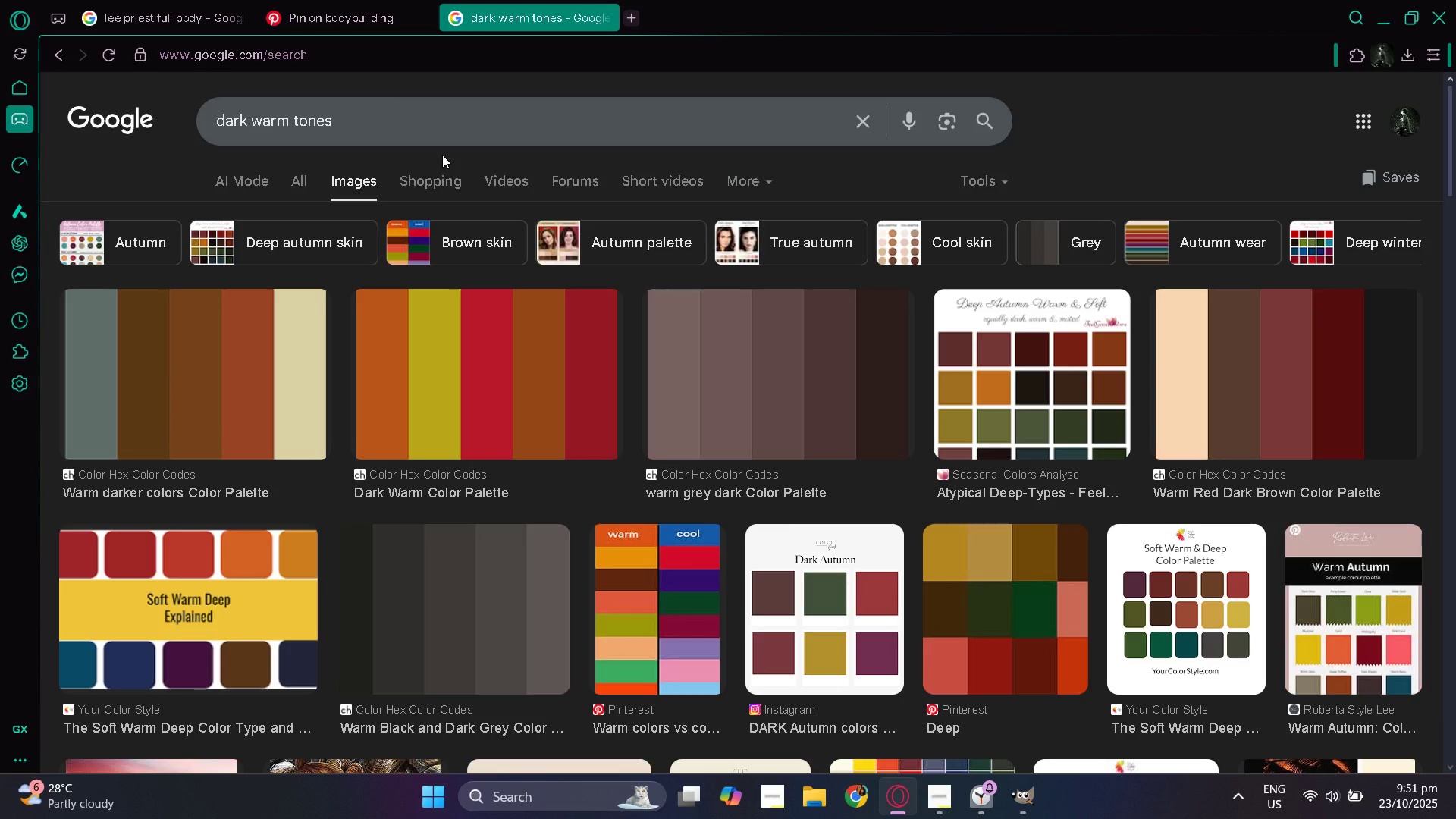 
left_click([1028, 391])
 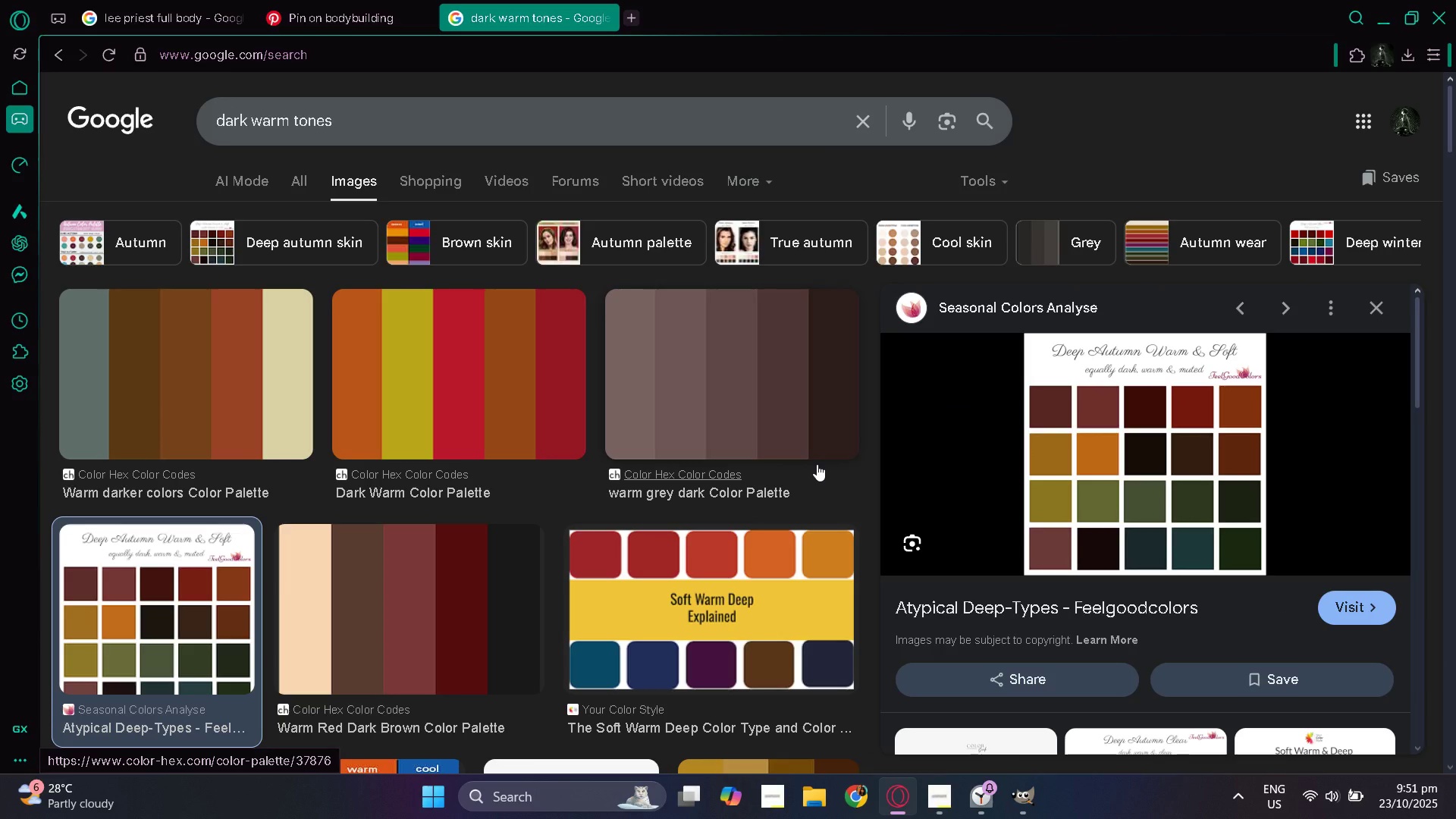 
scroll: coordinate [613, 478], scroll_direction: down, amount: 16.0
 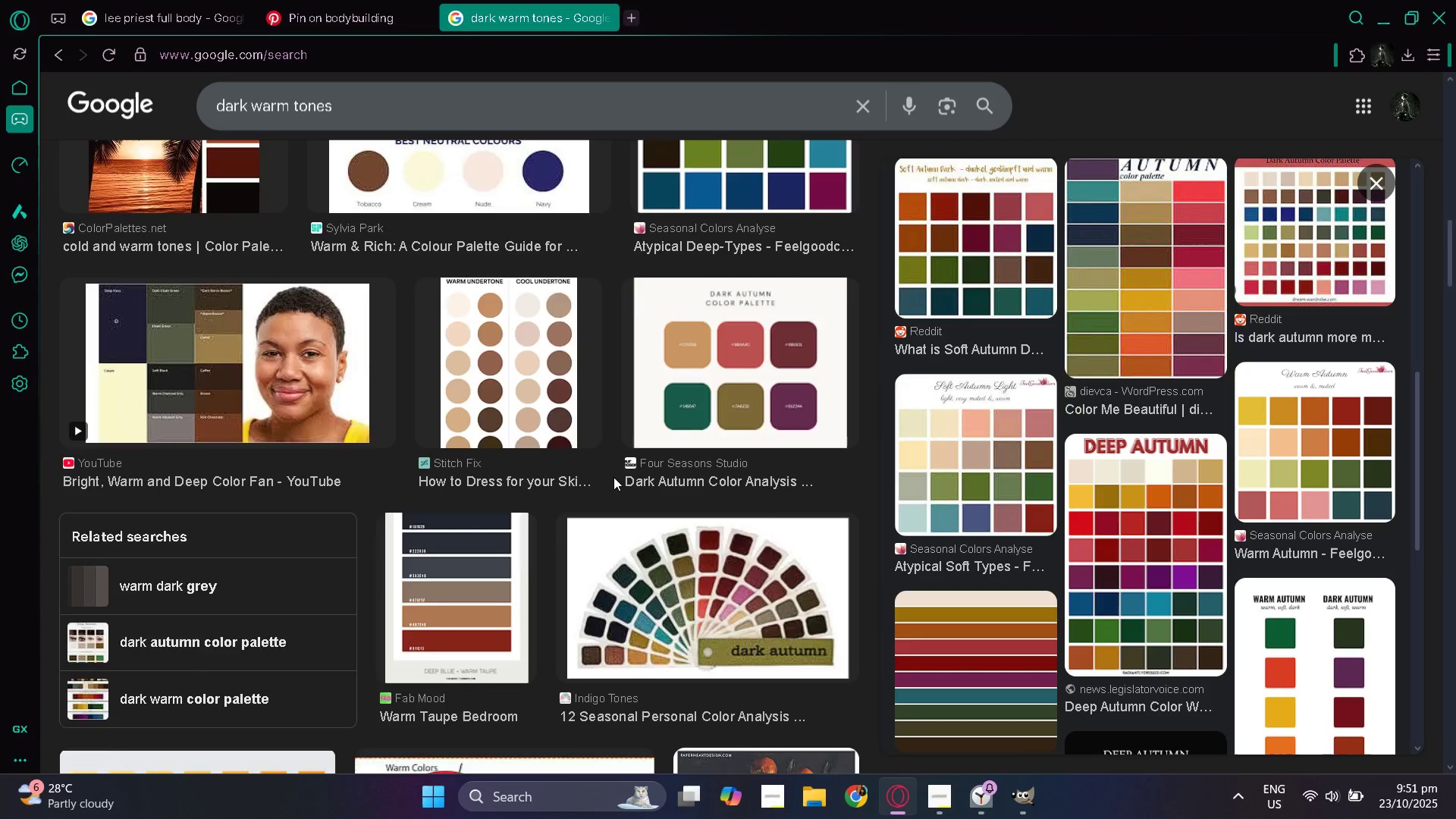 
scroll: coordinate [597, 460], scroll_direction: up, amount: 22.0
 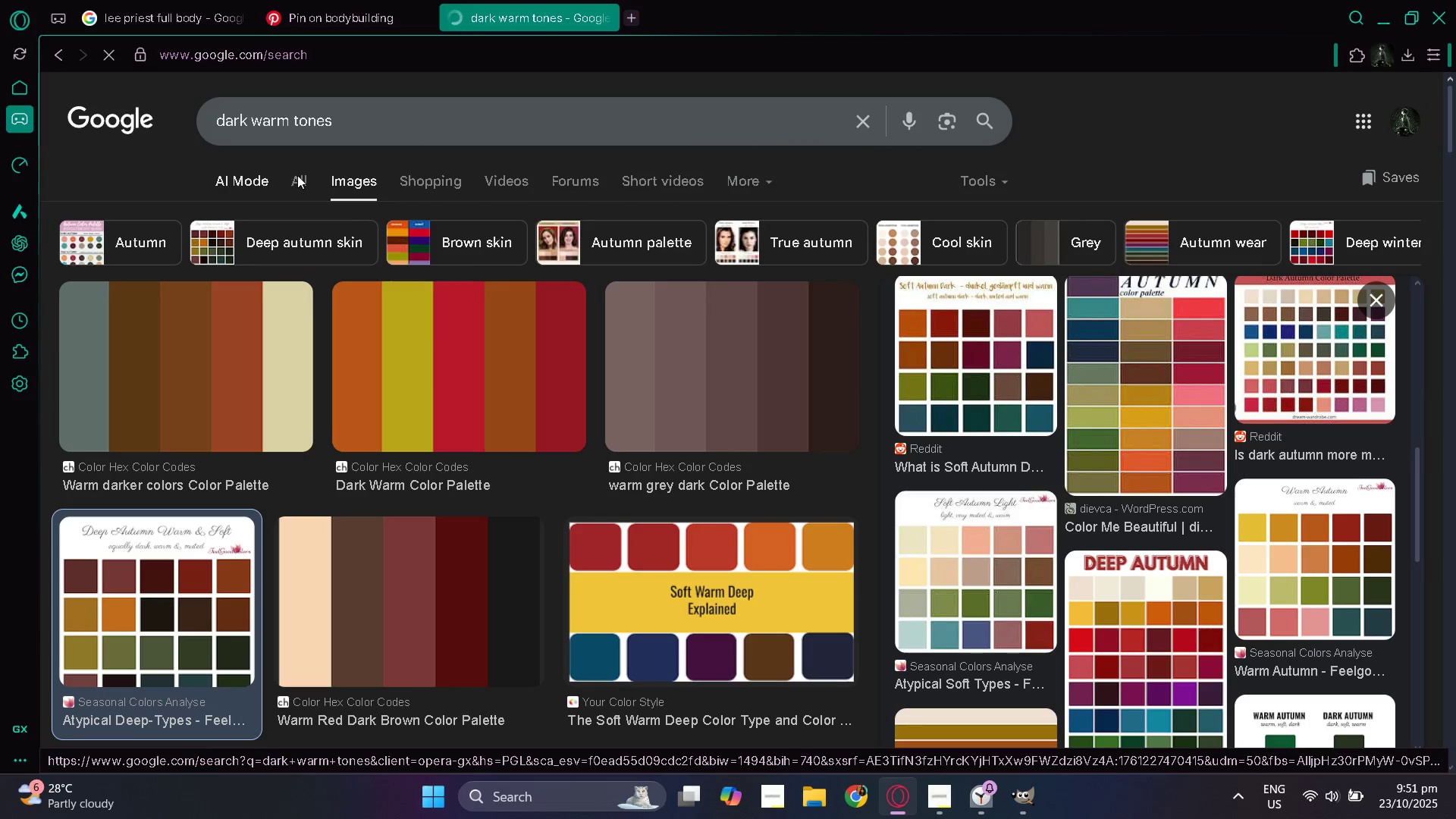 
double_click([301, 175])
 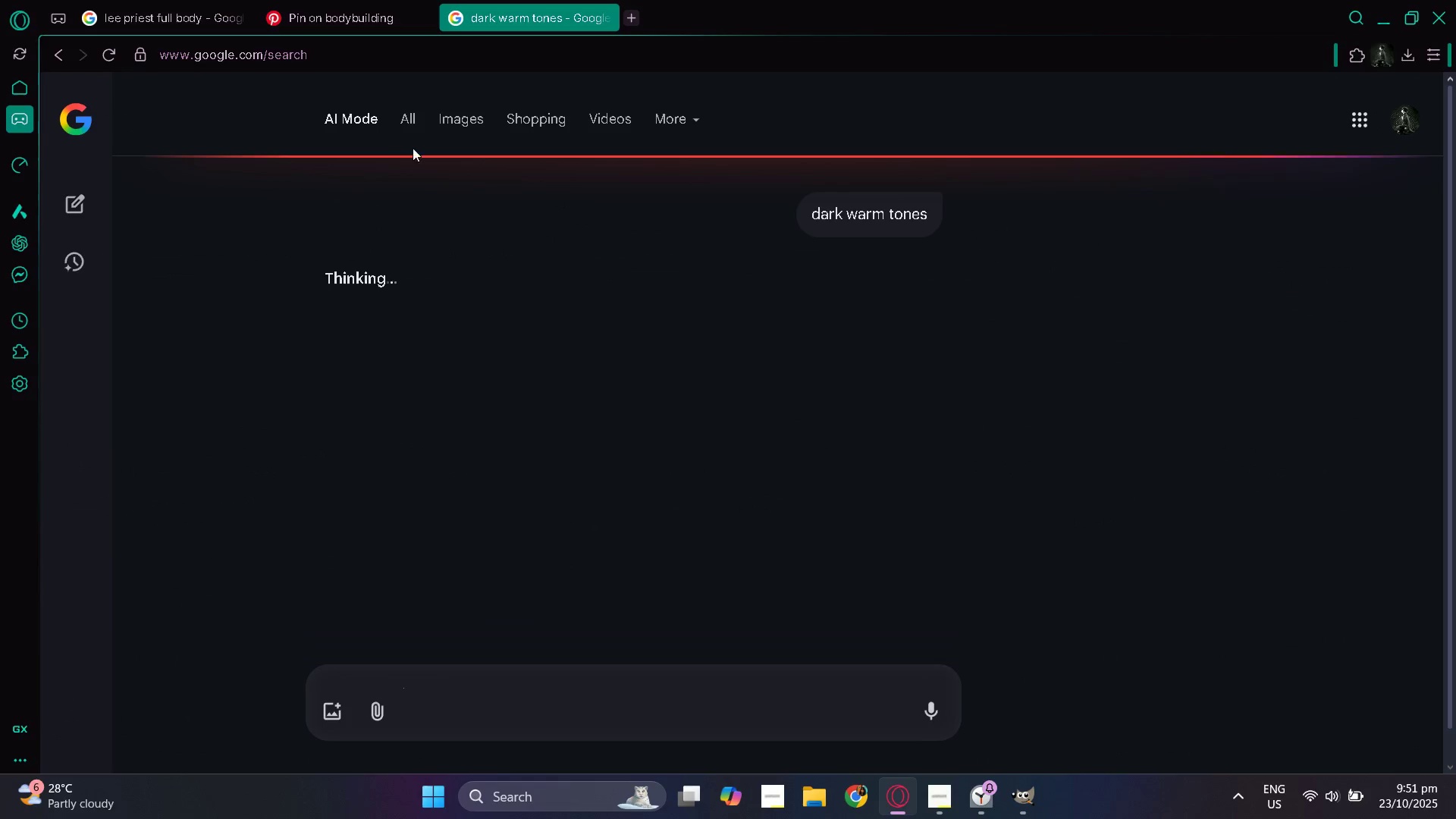 
left_click([406, 111])
 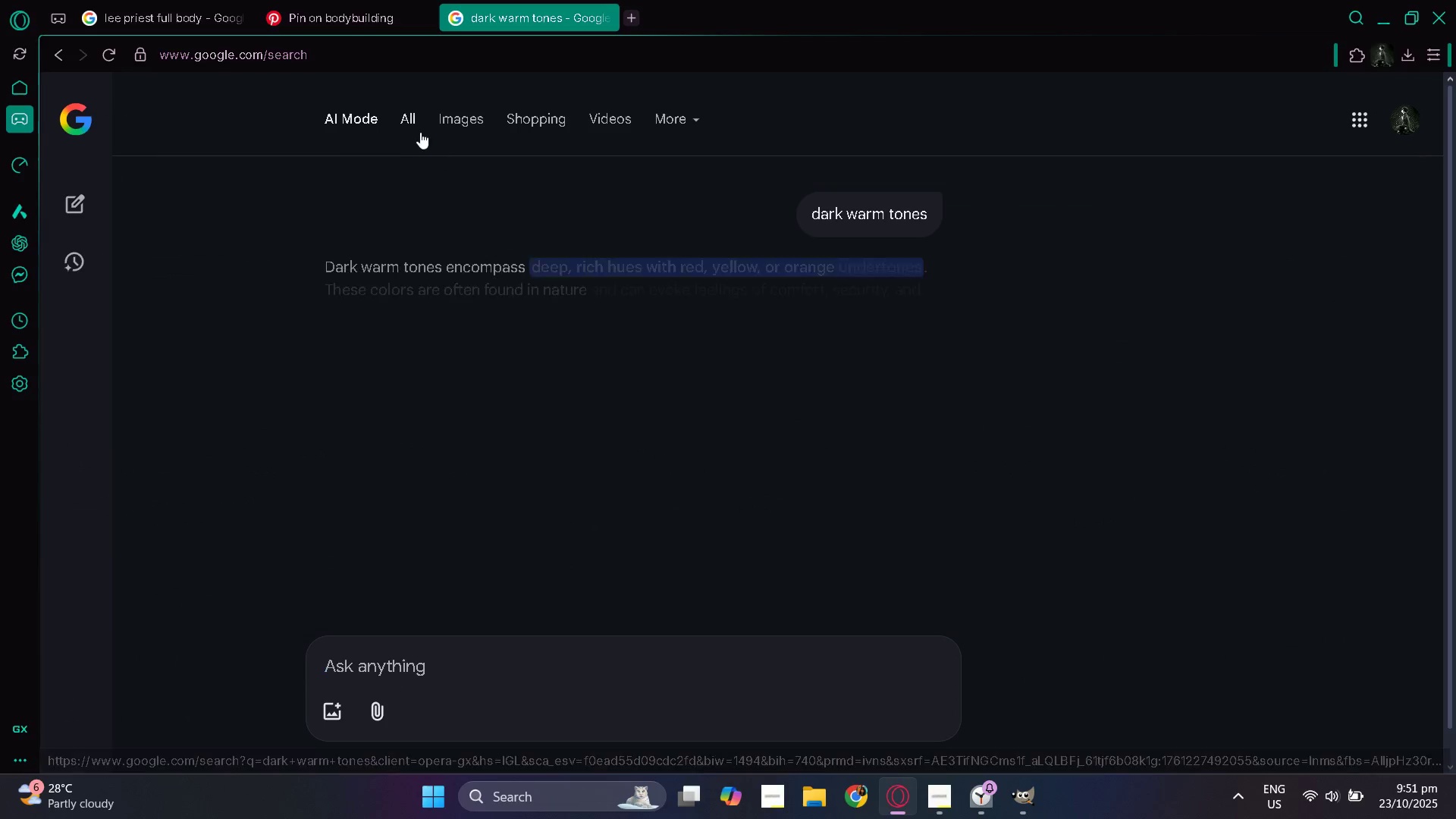 
left_click([406, 121])
 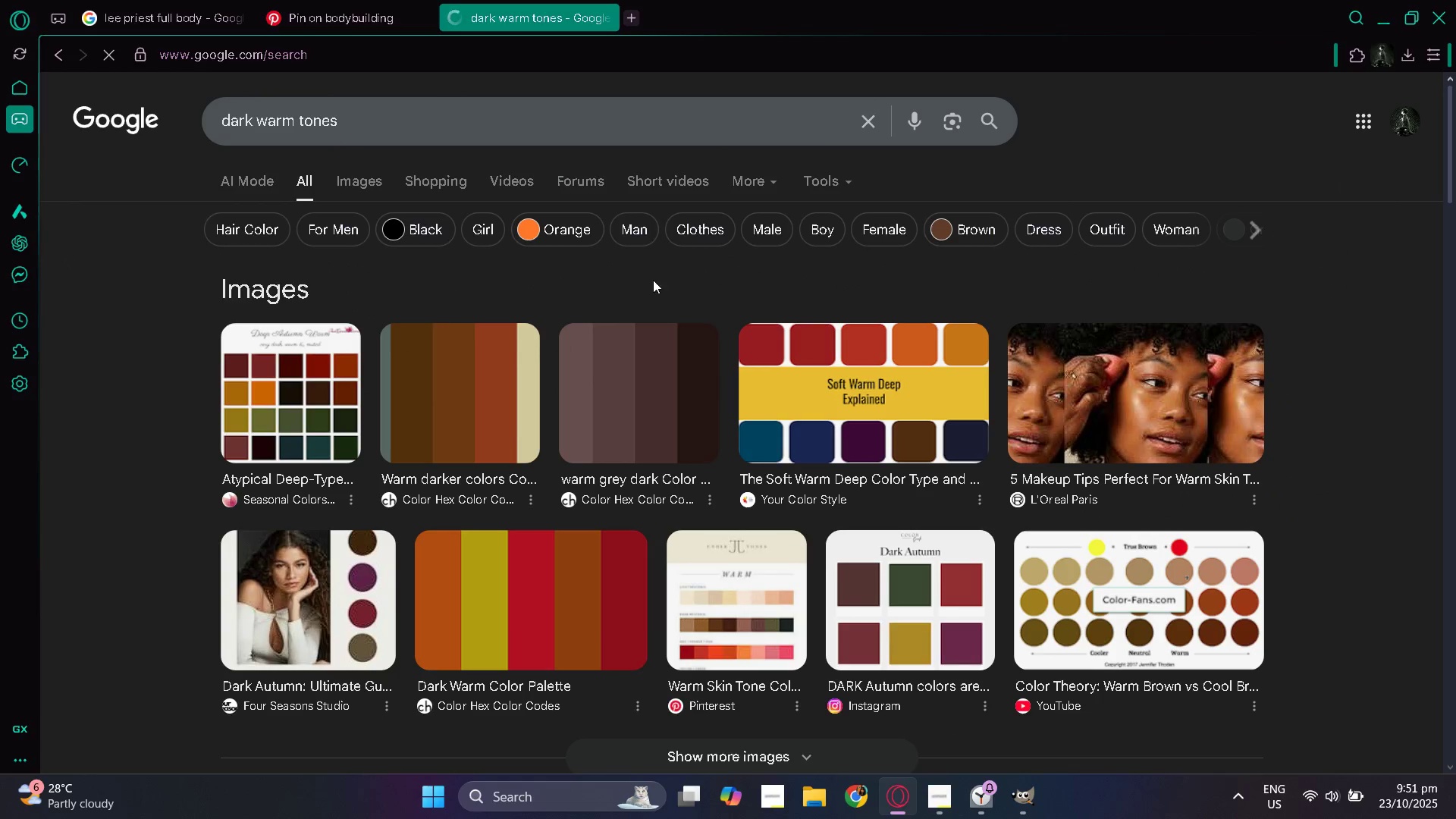 
scroll: coordinate [802, 503], scroll_direction: down, amount: 19.0
 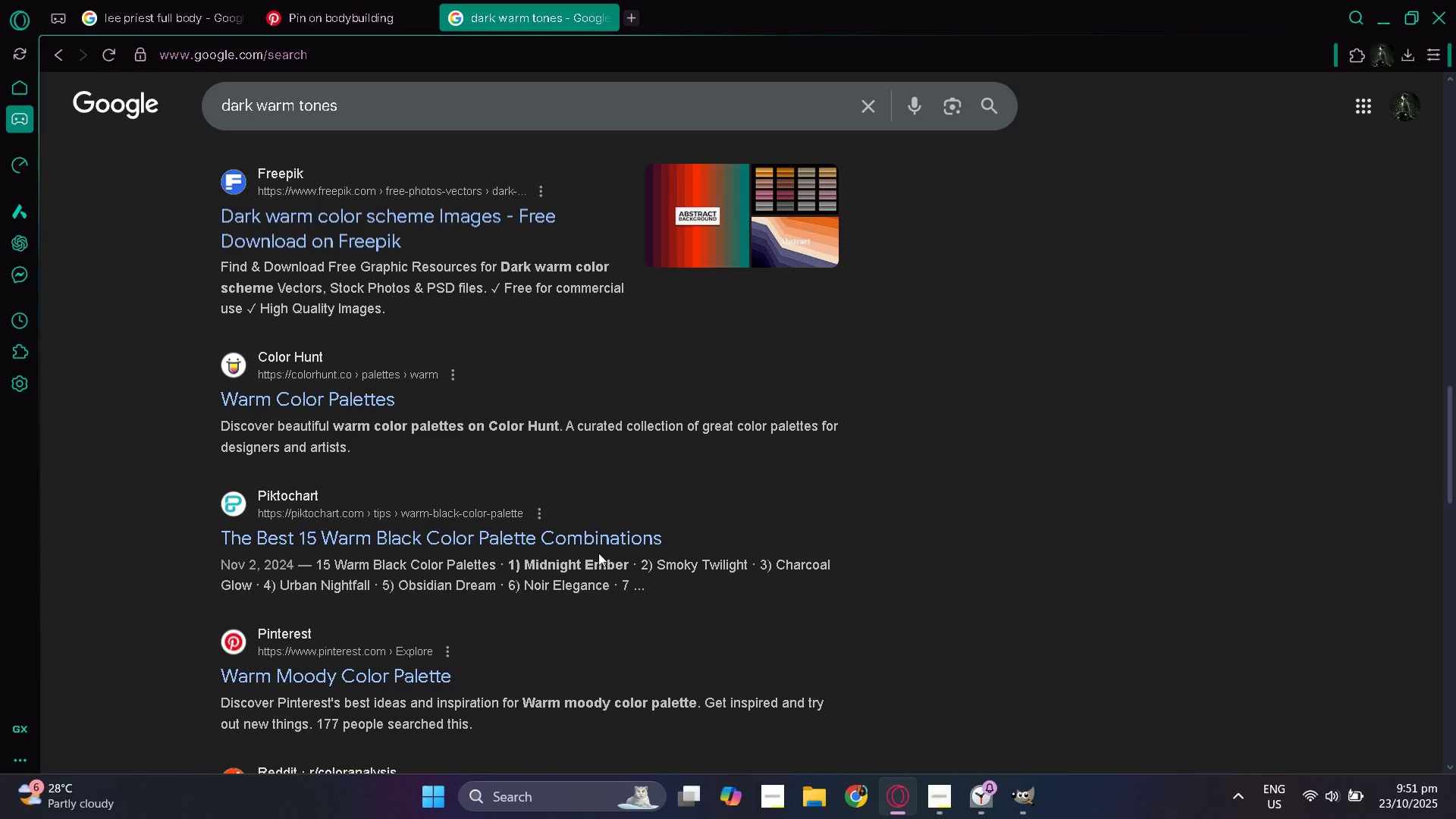 
wait(9.23)
 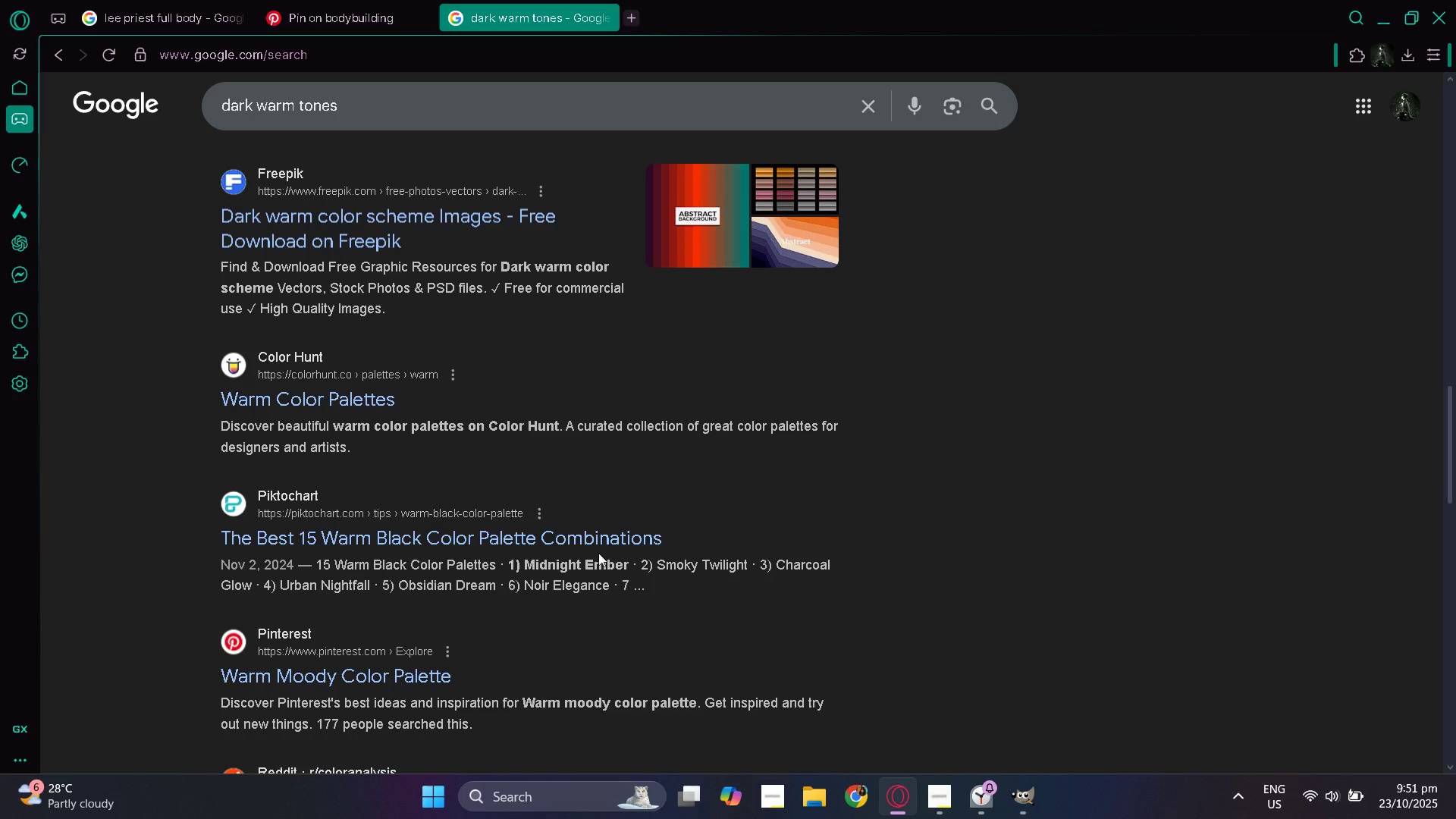 
left_click_drag(start_coordinate=[397, 679], to_coordinate=[397, 667])
 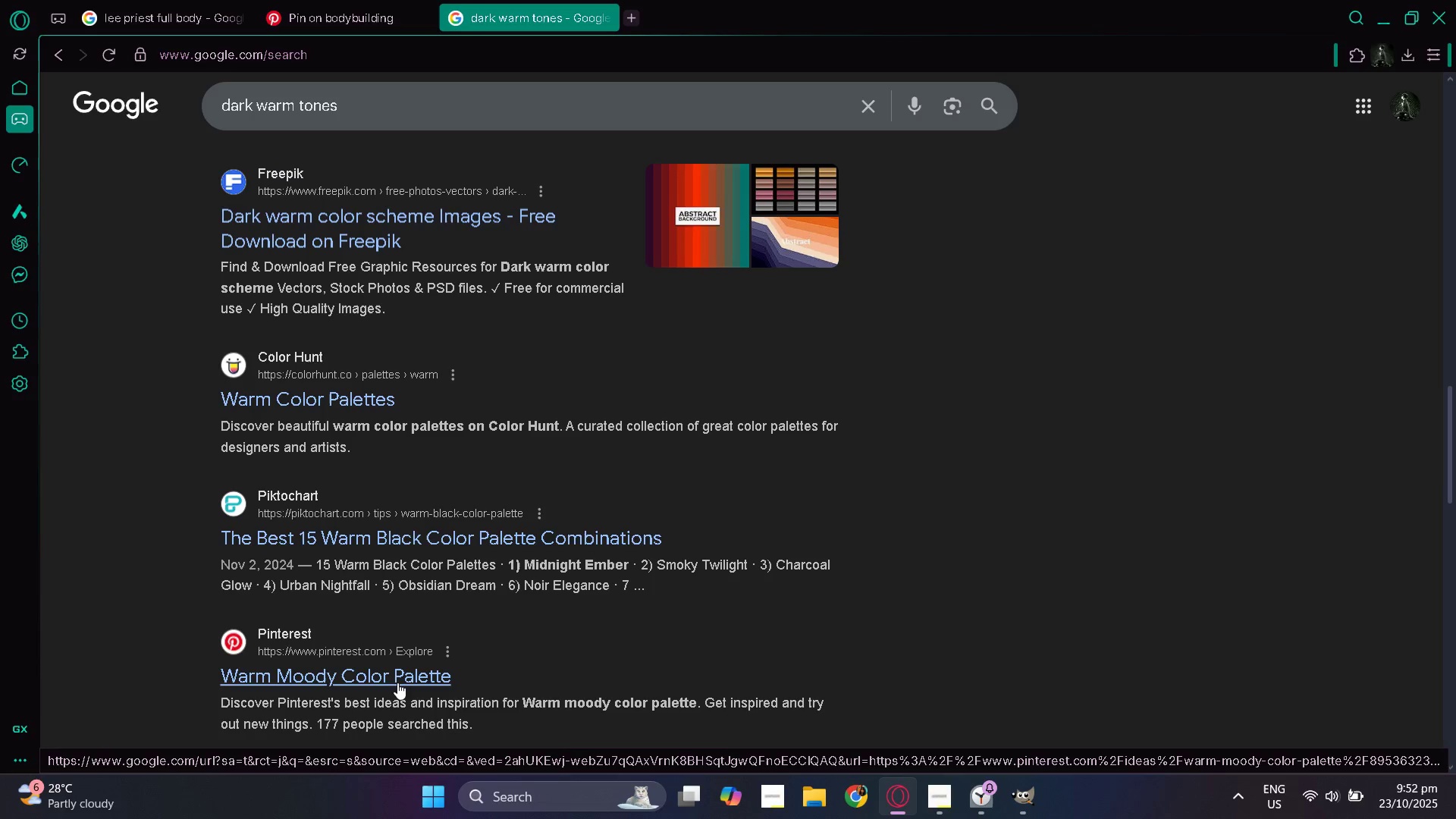 
wait(8.25)
 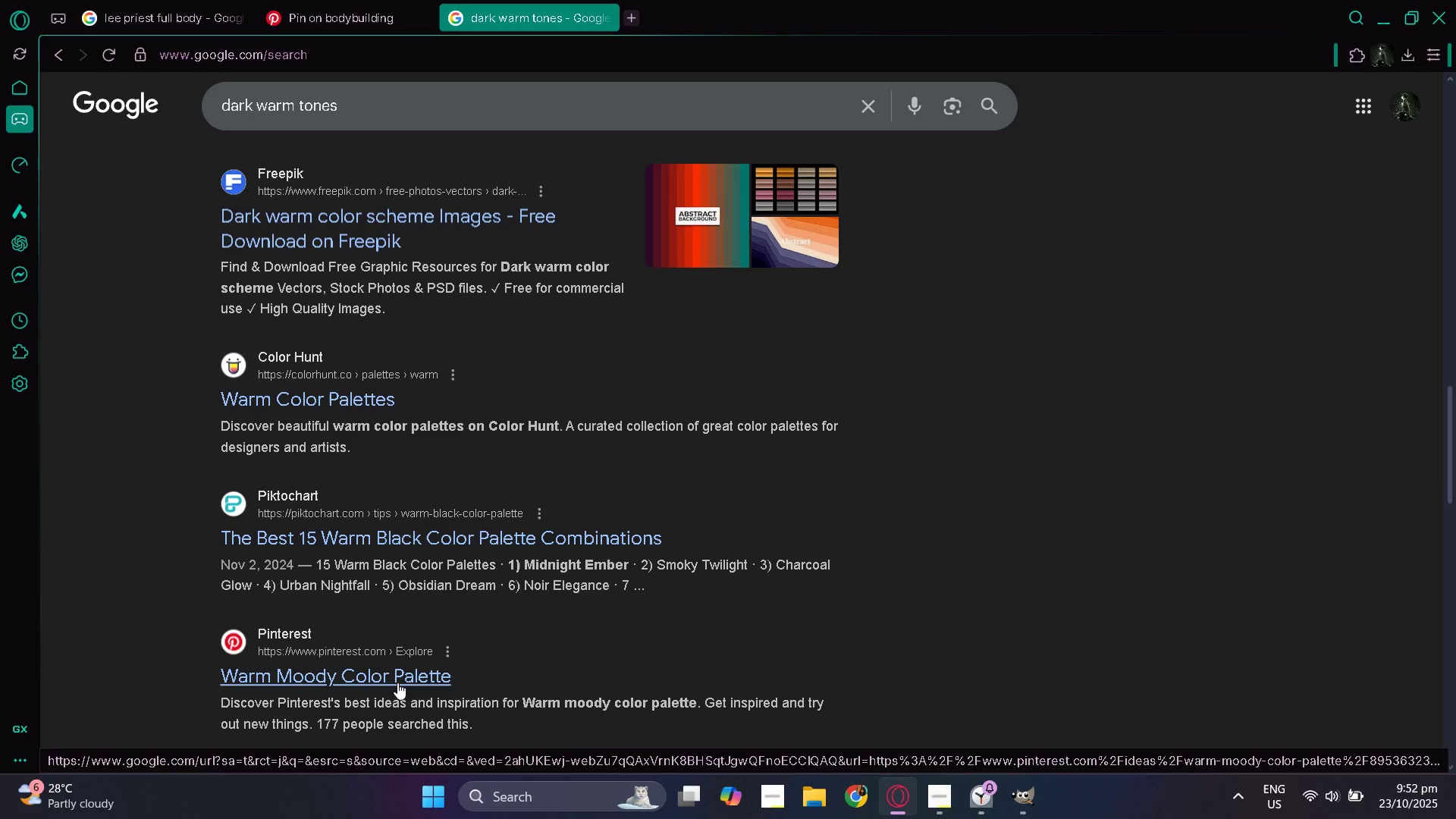 
scroll: coordinate [785, 623], scroll_direction: down, amount: 2.0
 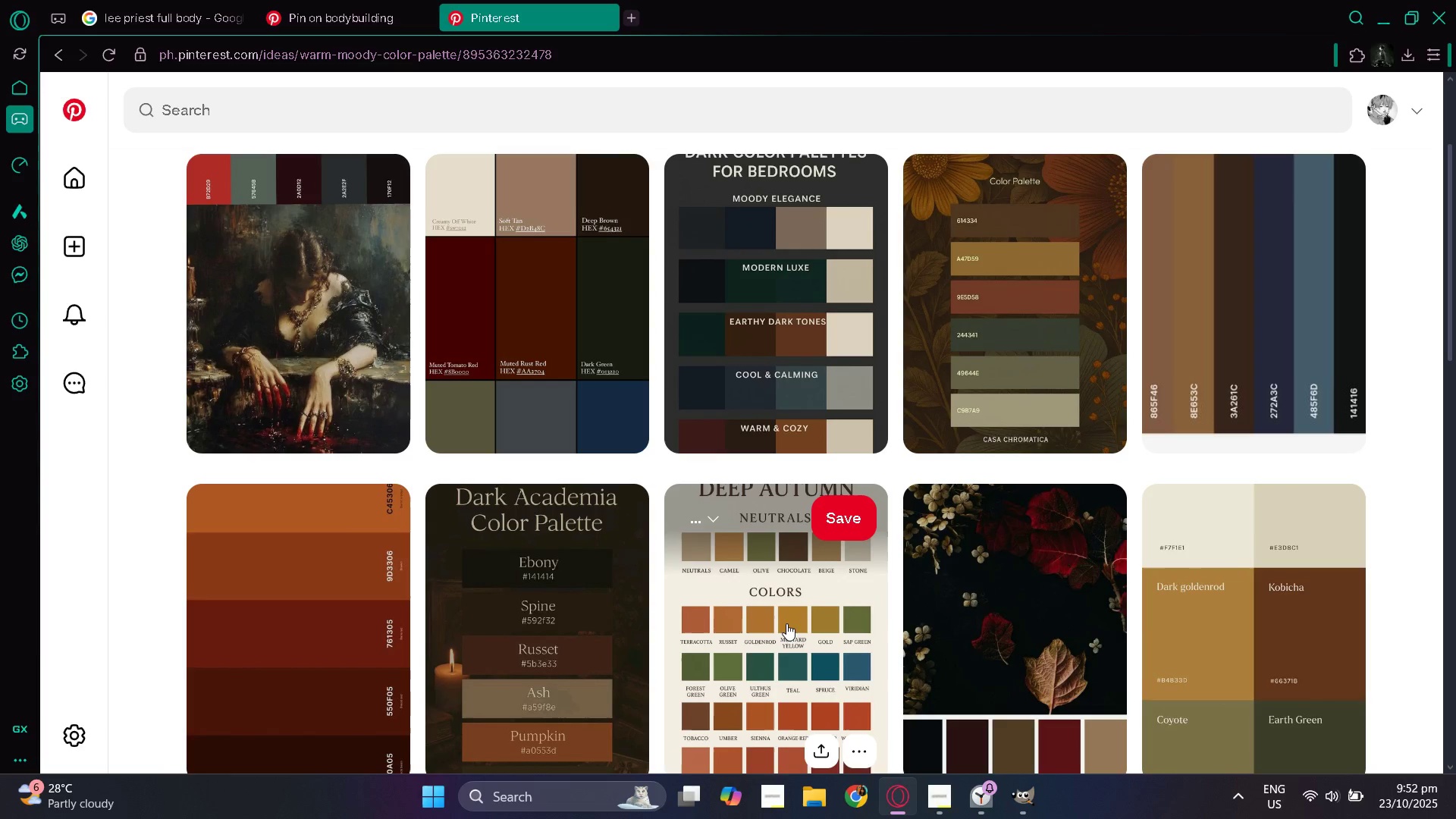 
scroll: coordinate [786, 623], scroll_direction: up, amount: 2.0
 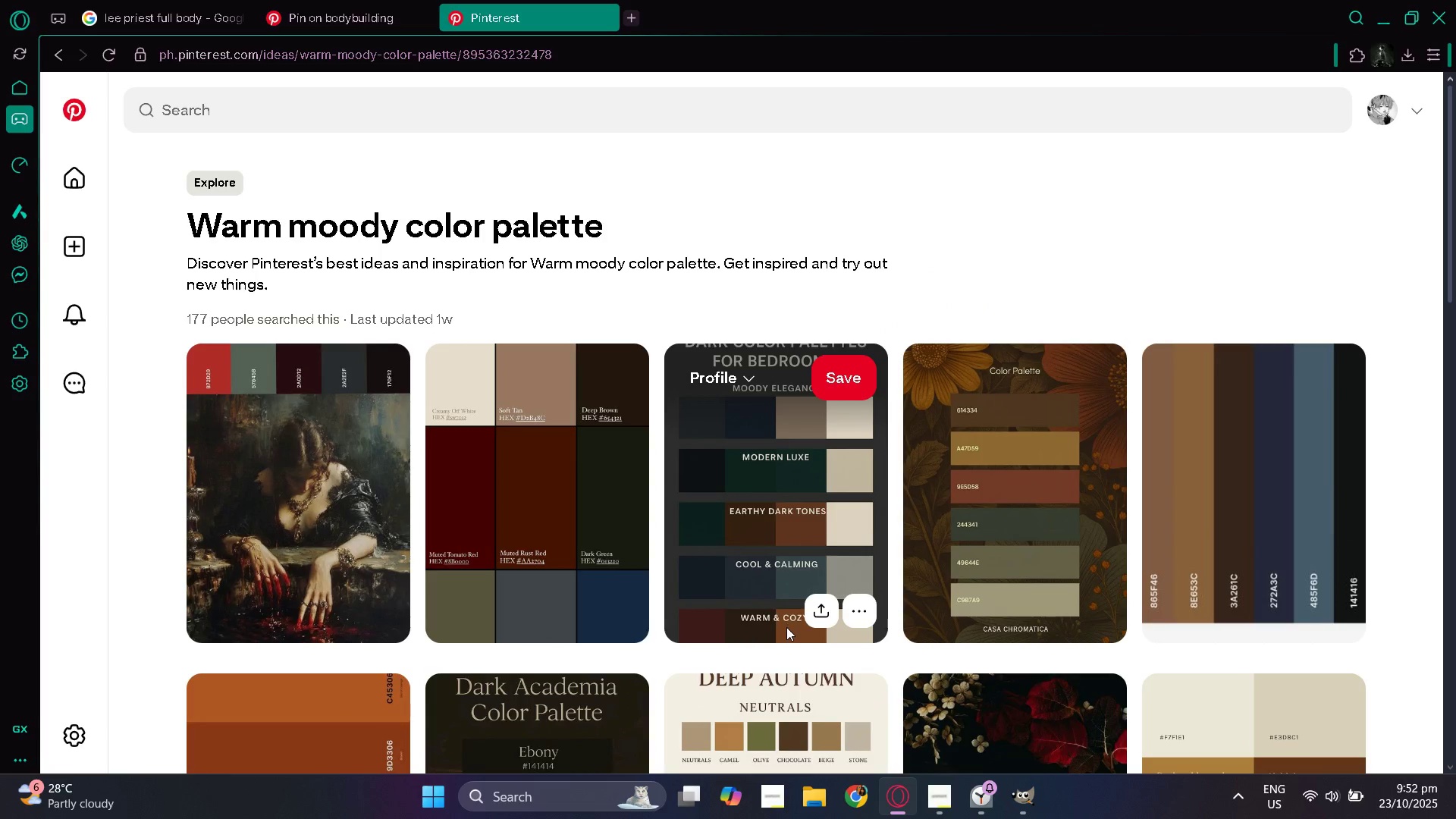 
scroll: coordinate [786, 627], scroll_direction: down, amount: 3.0
 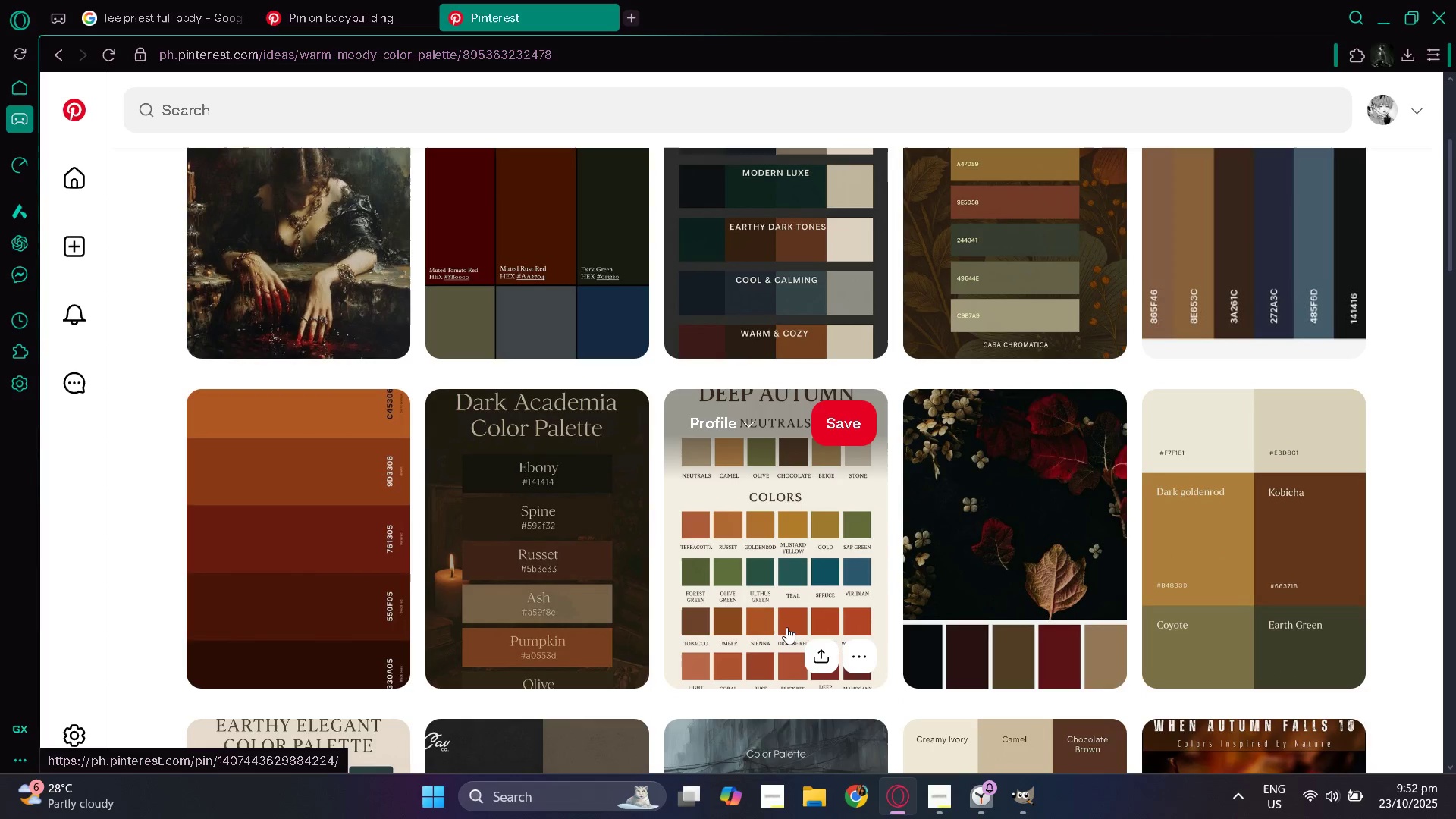 
scroll: coordinate [786, 627], scroll_direction: up, amount: 2.0
 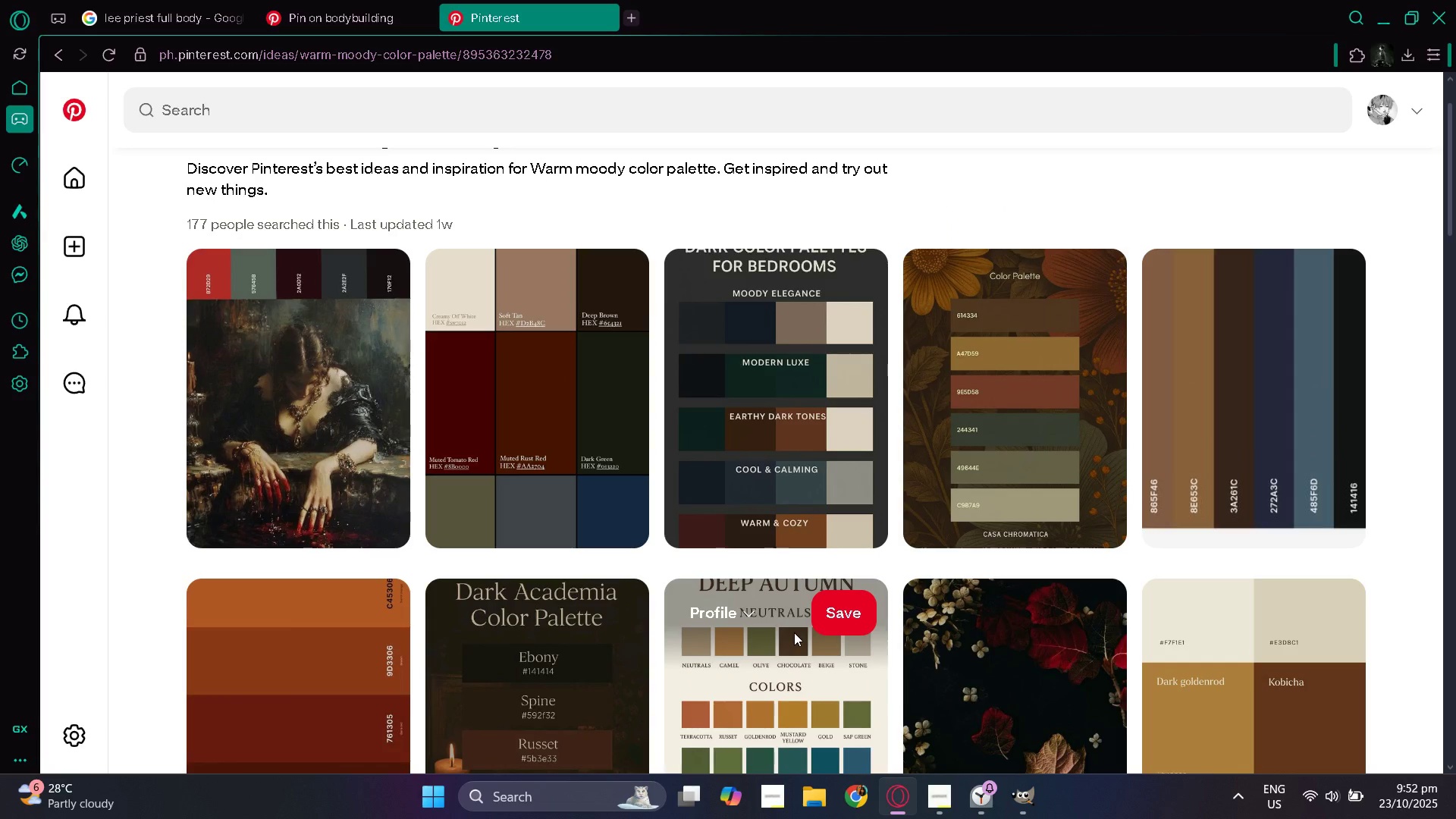 
scroll: coordinate [794, 632], scroll_direction: down, amount: 2.0
 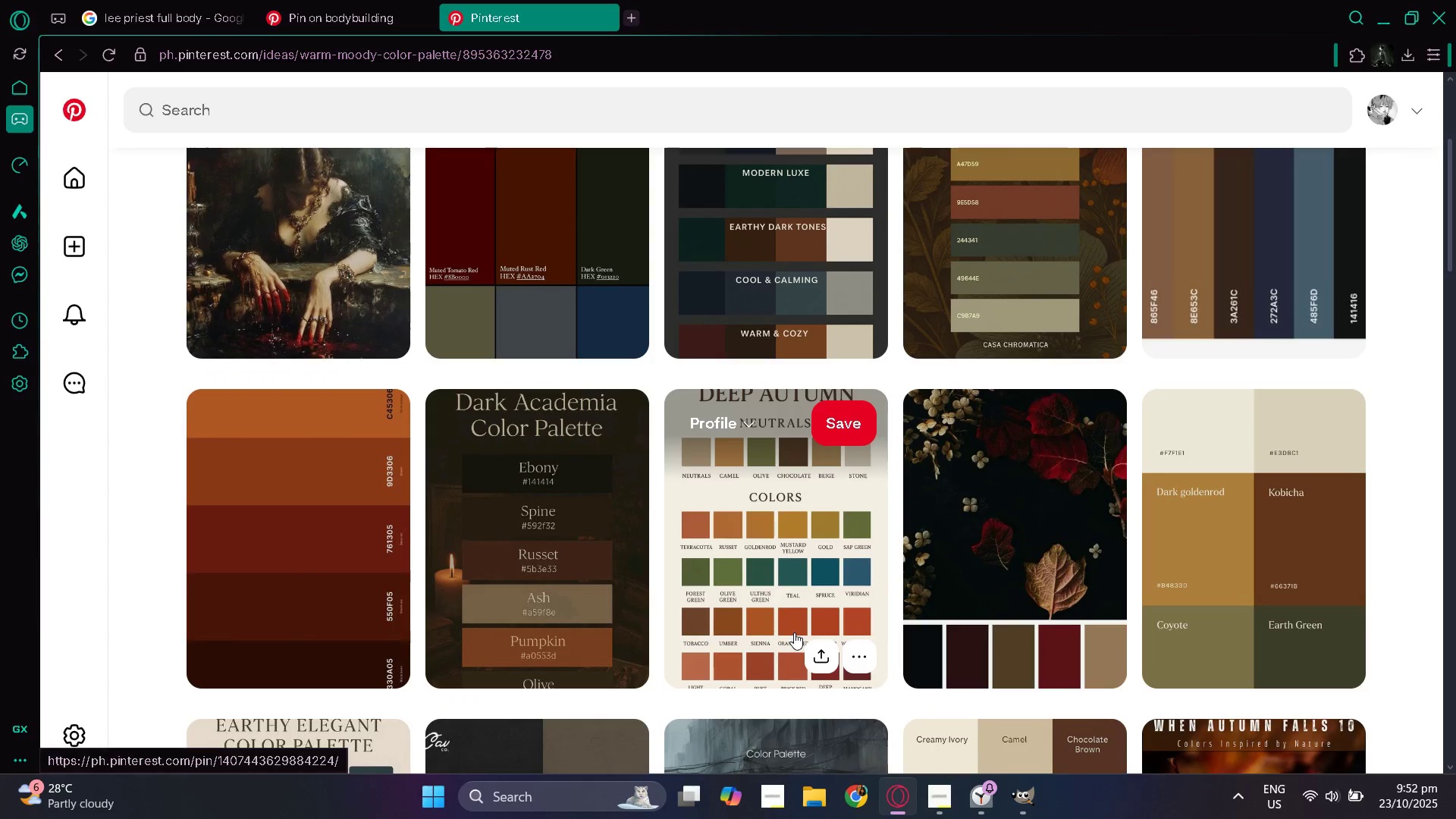 
scroll: coordinate [794, 632], scroll_direction: up, amount: 2.0
 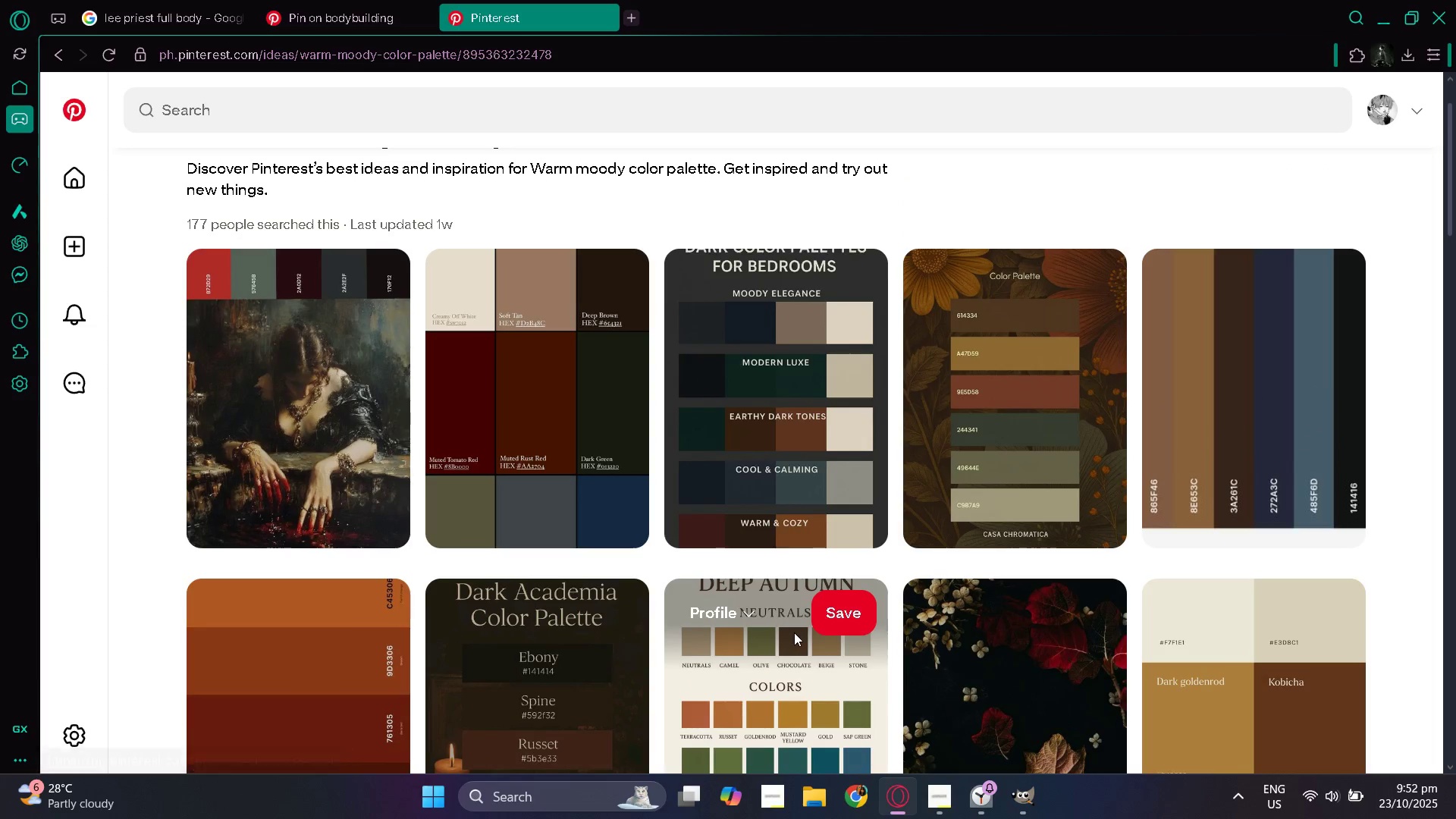 
scroll: coordinate [794, 632], scroll_direction: down, amount: 7.0
 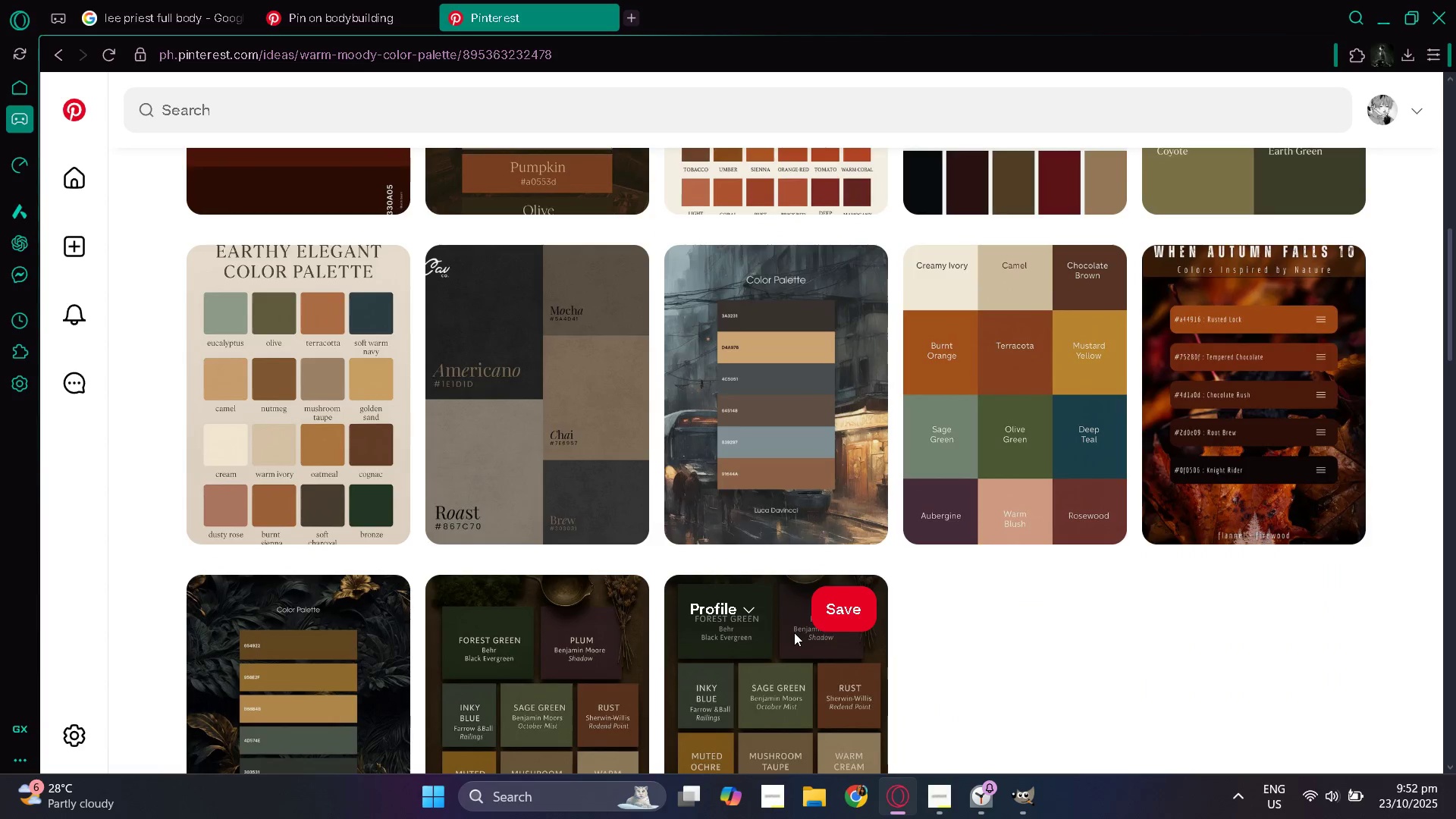 
scroll: coordinate [736, 629], scroll_direction: up, amount: 5.0
 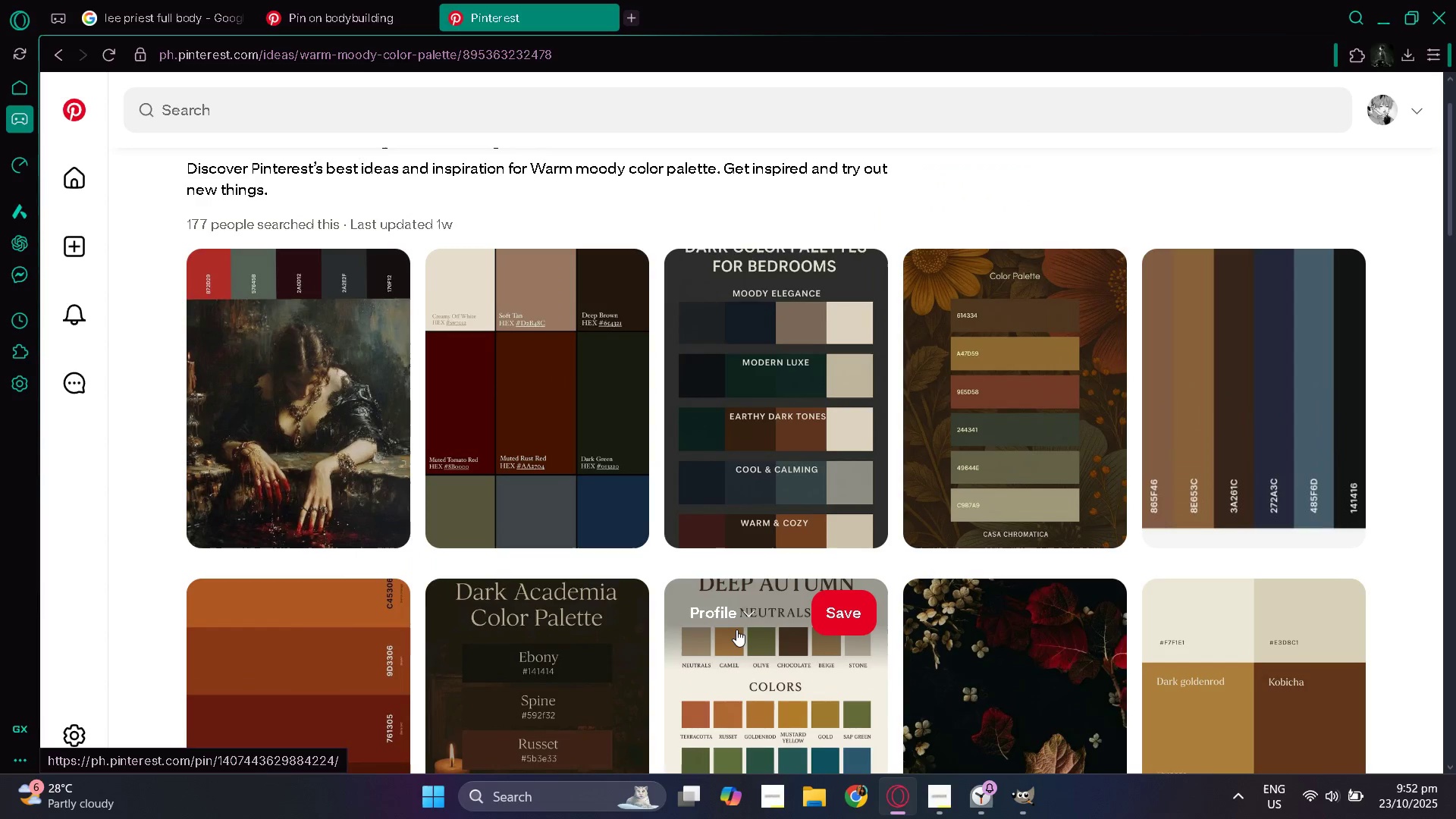 
scroll: coordinate [736, 629], scroll_direction: down, amount: 2.0
 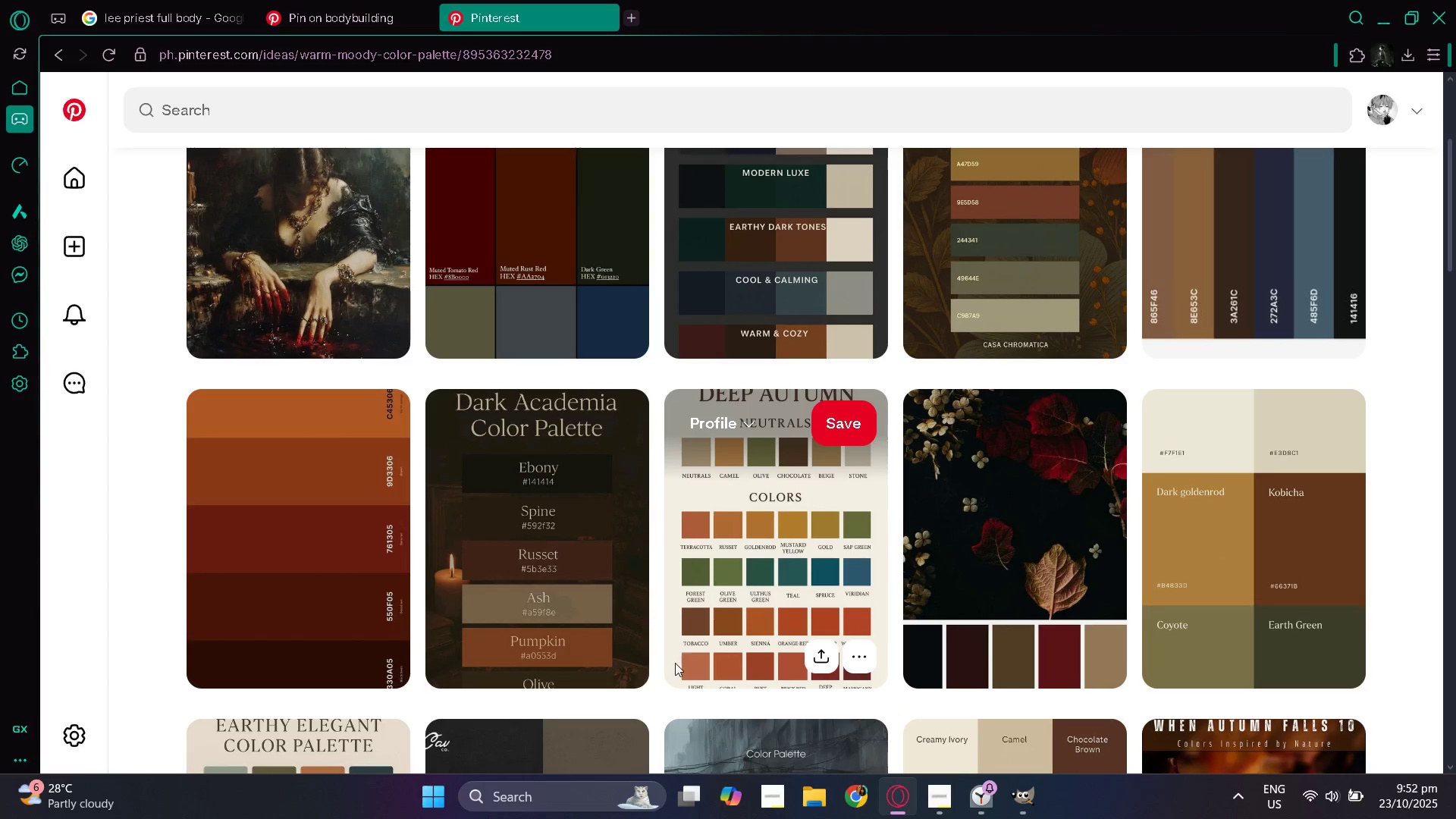 
scroll: coordinate [675, 663], scroll_direction: up, amount: 2.0
 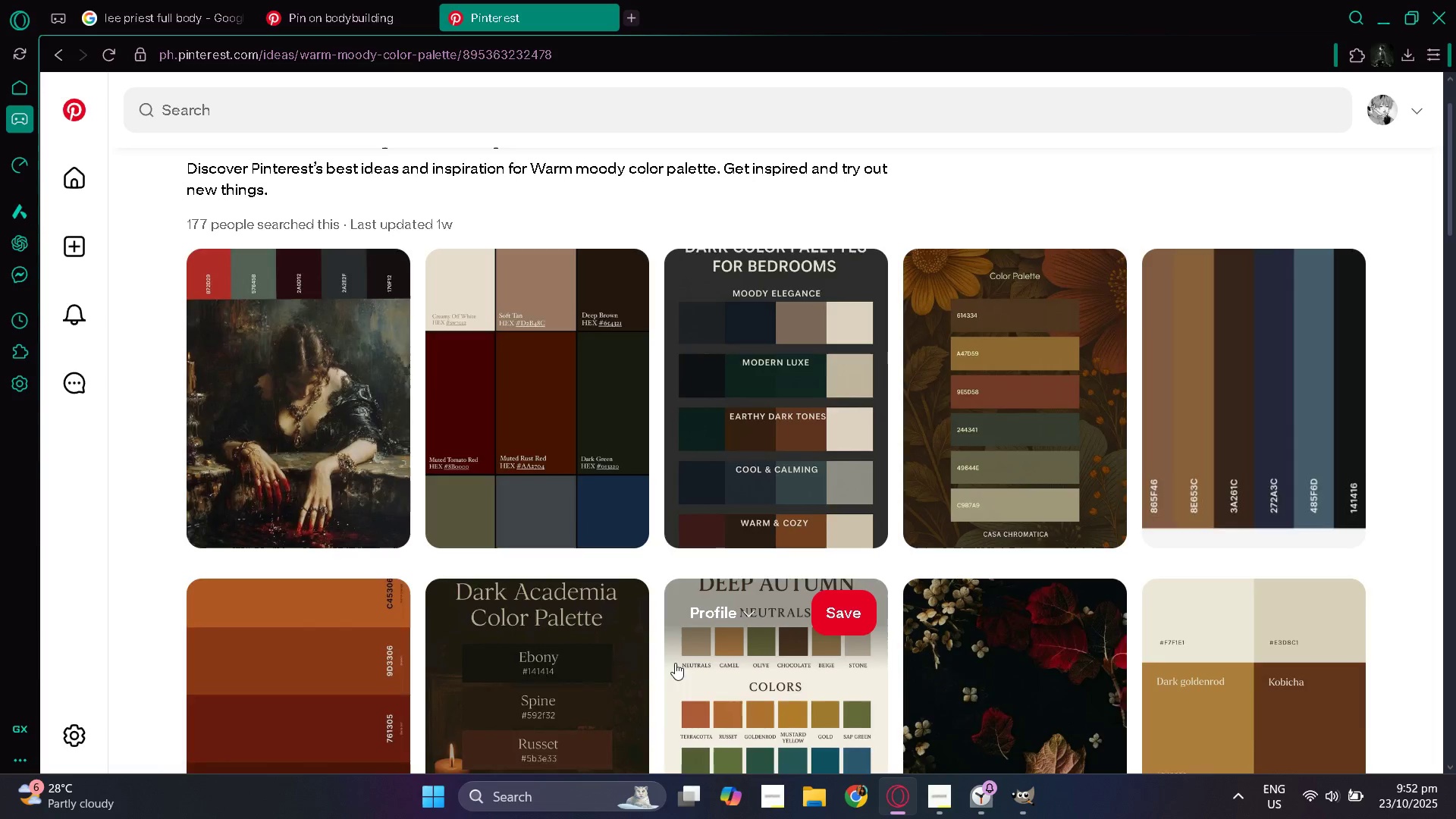 
scroll: coordinate [660, 669], scroll_direction: down, amount: 2.0
 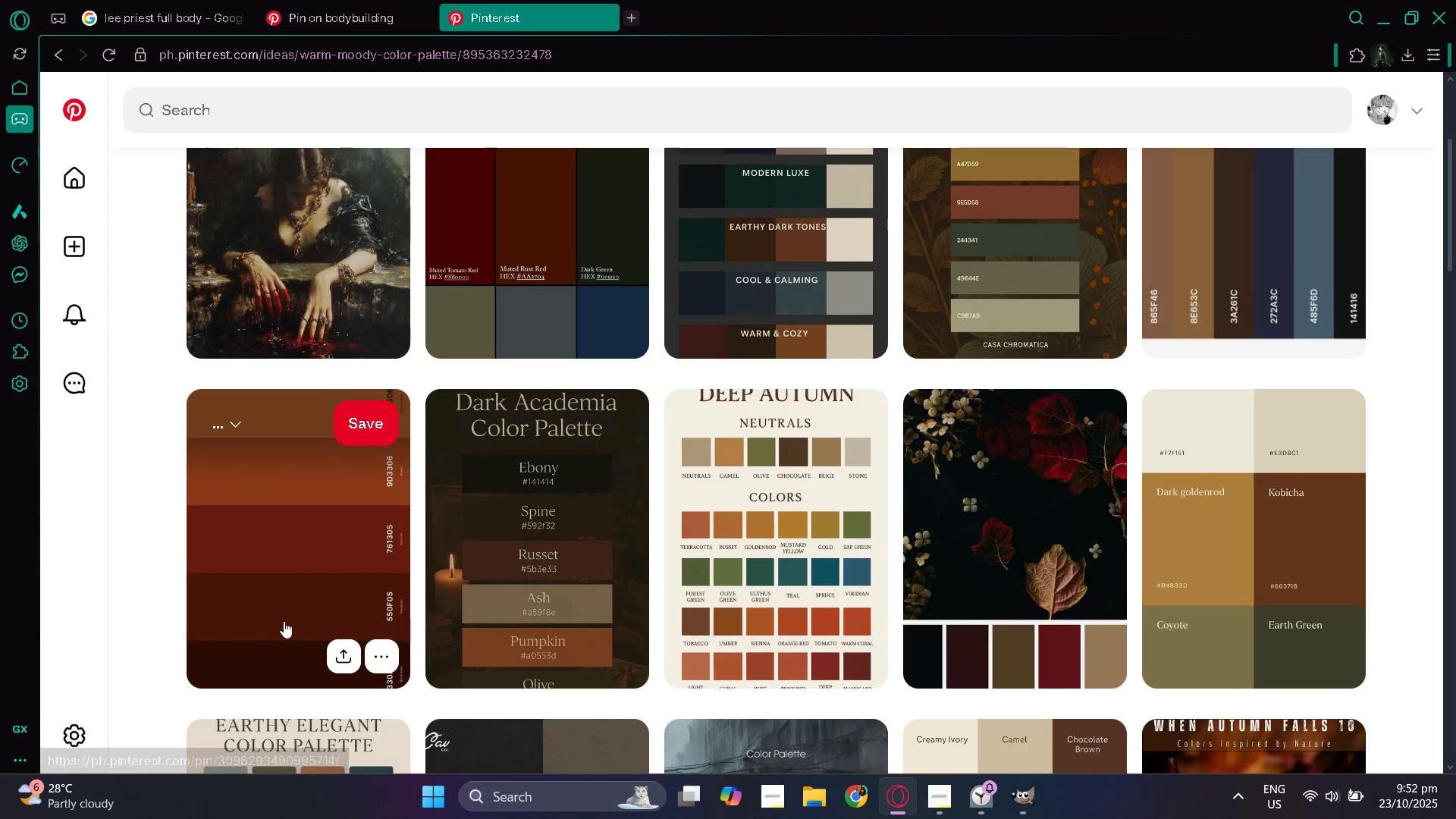 
left_click([261, 581])
 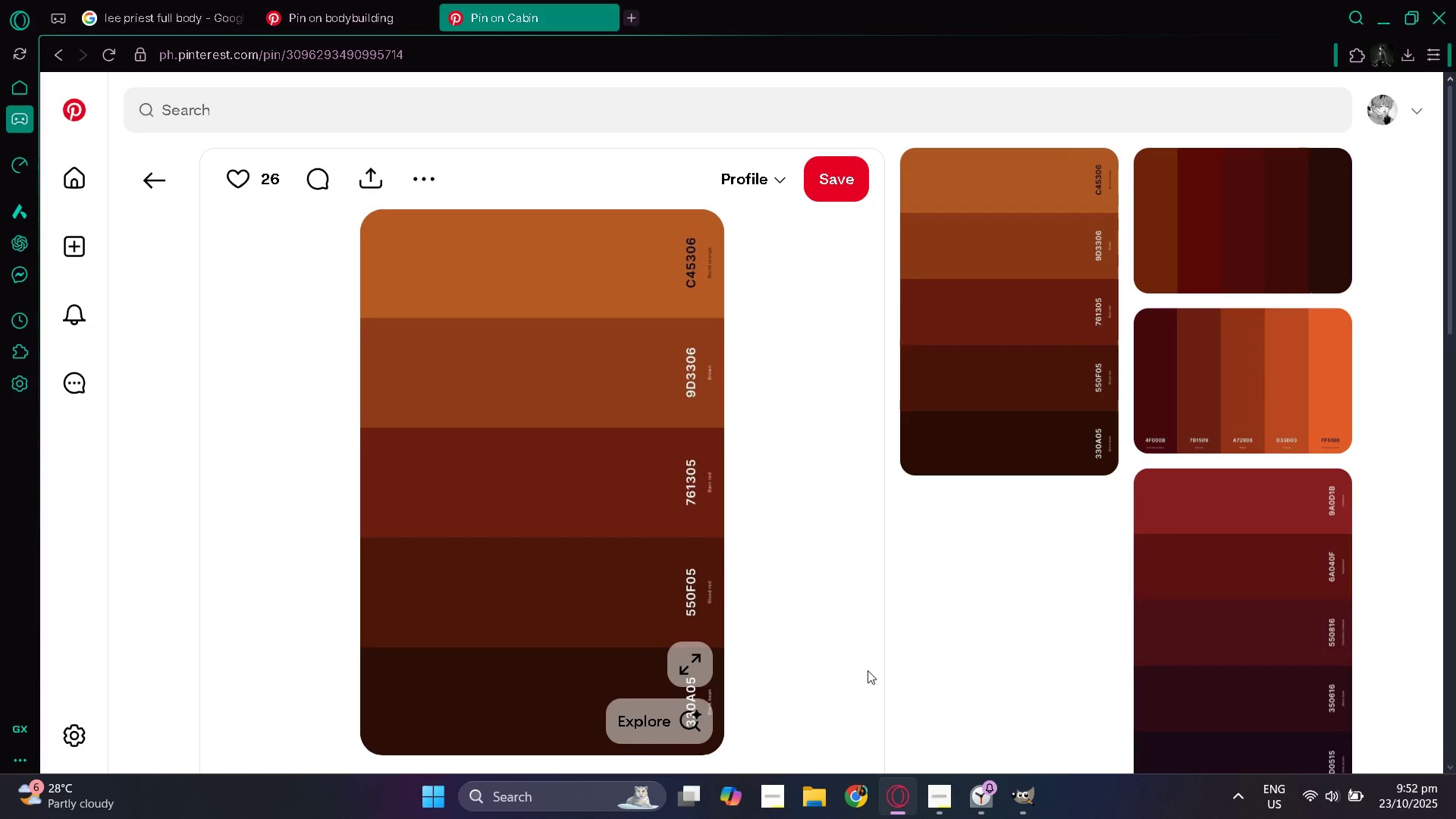 
scroll: coordinate [630, 554], scroll_direction: down, amount: 7.0
 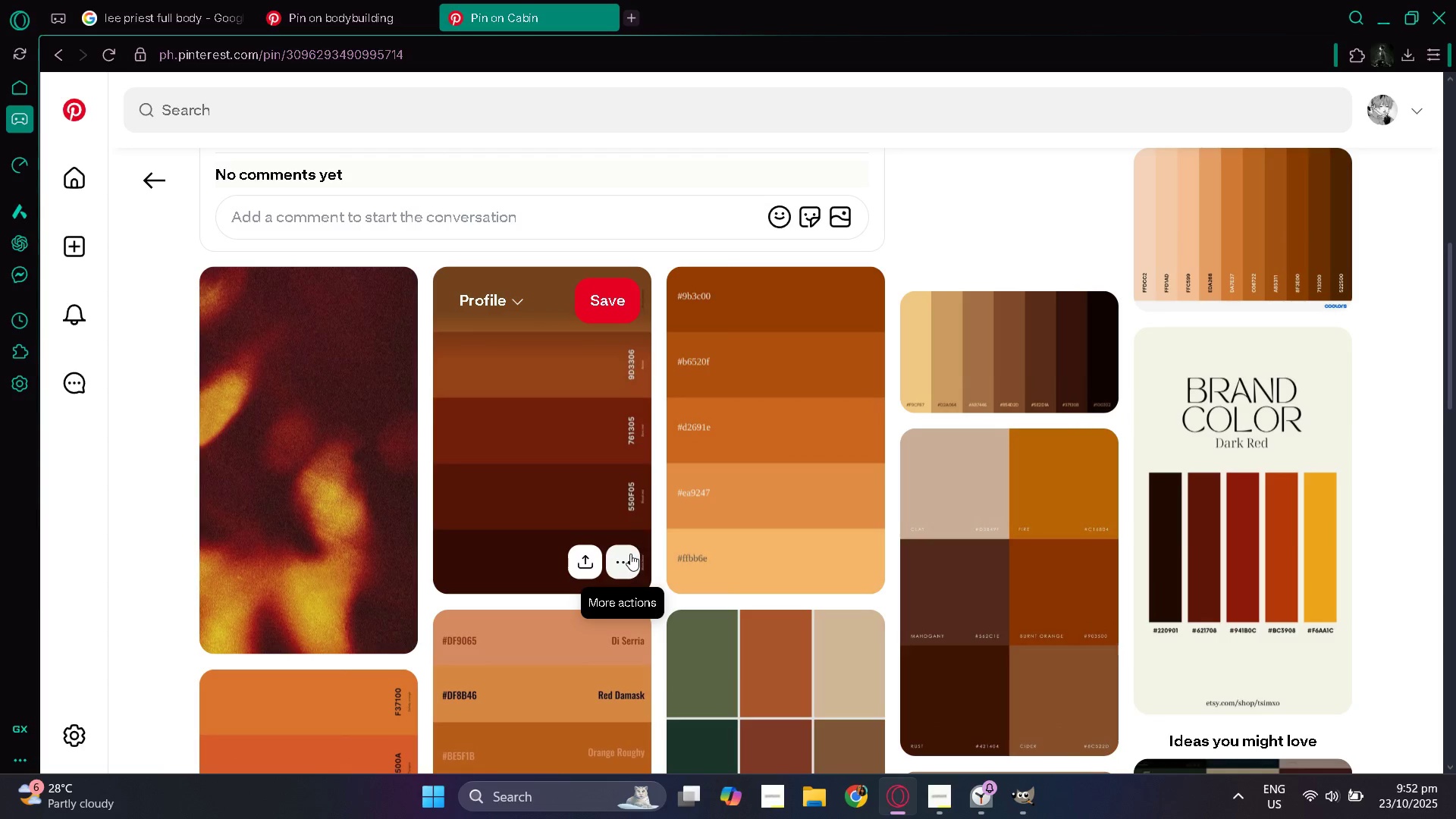 
scroll: coordinate [630, 554], scroll_direction: none, amount: 0.0
 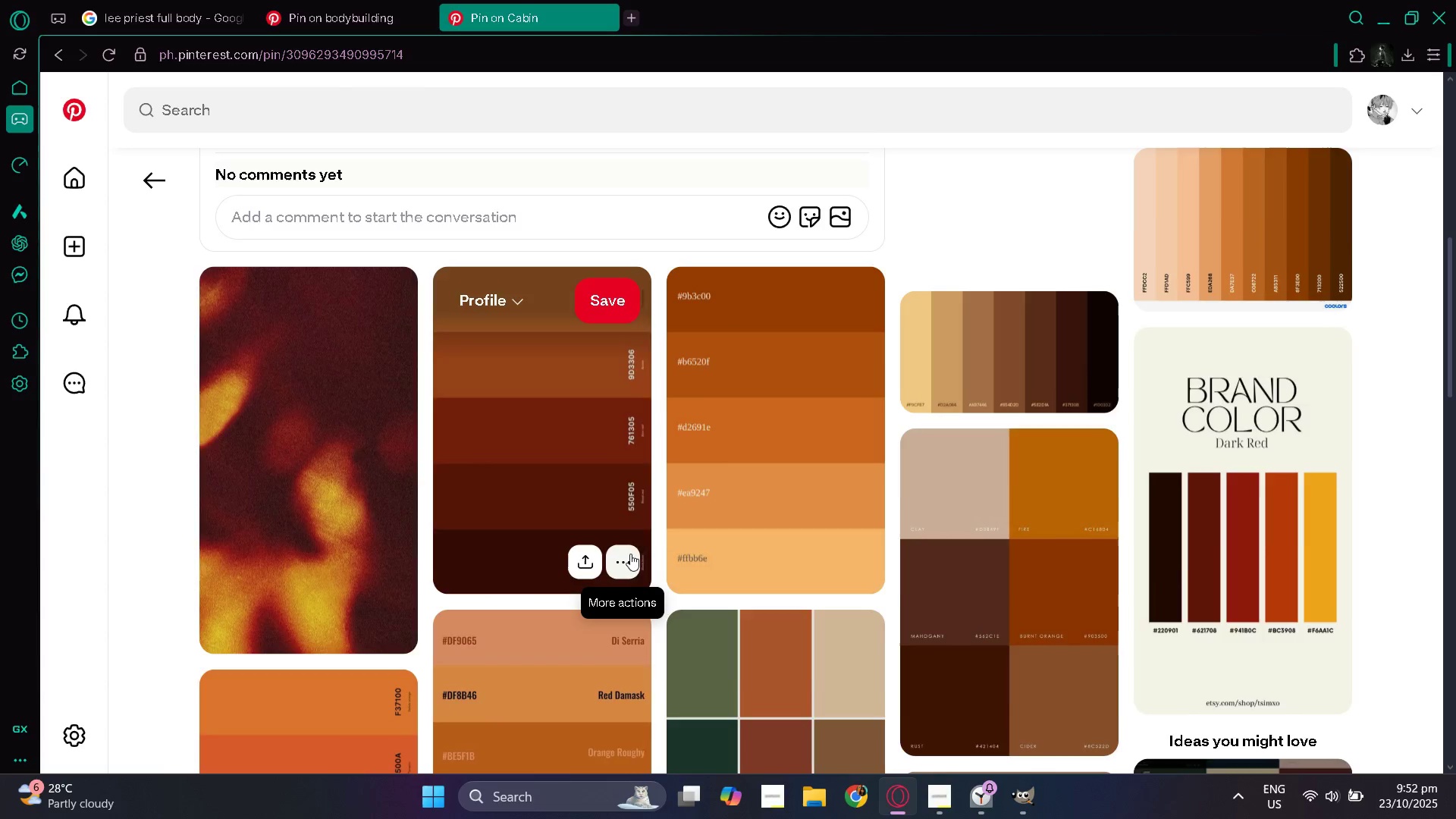 
scroll: coordinate [644, 293], scroll_direction: up, amount: 11.0
 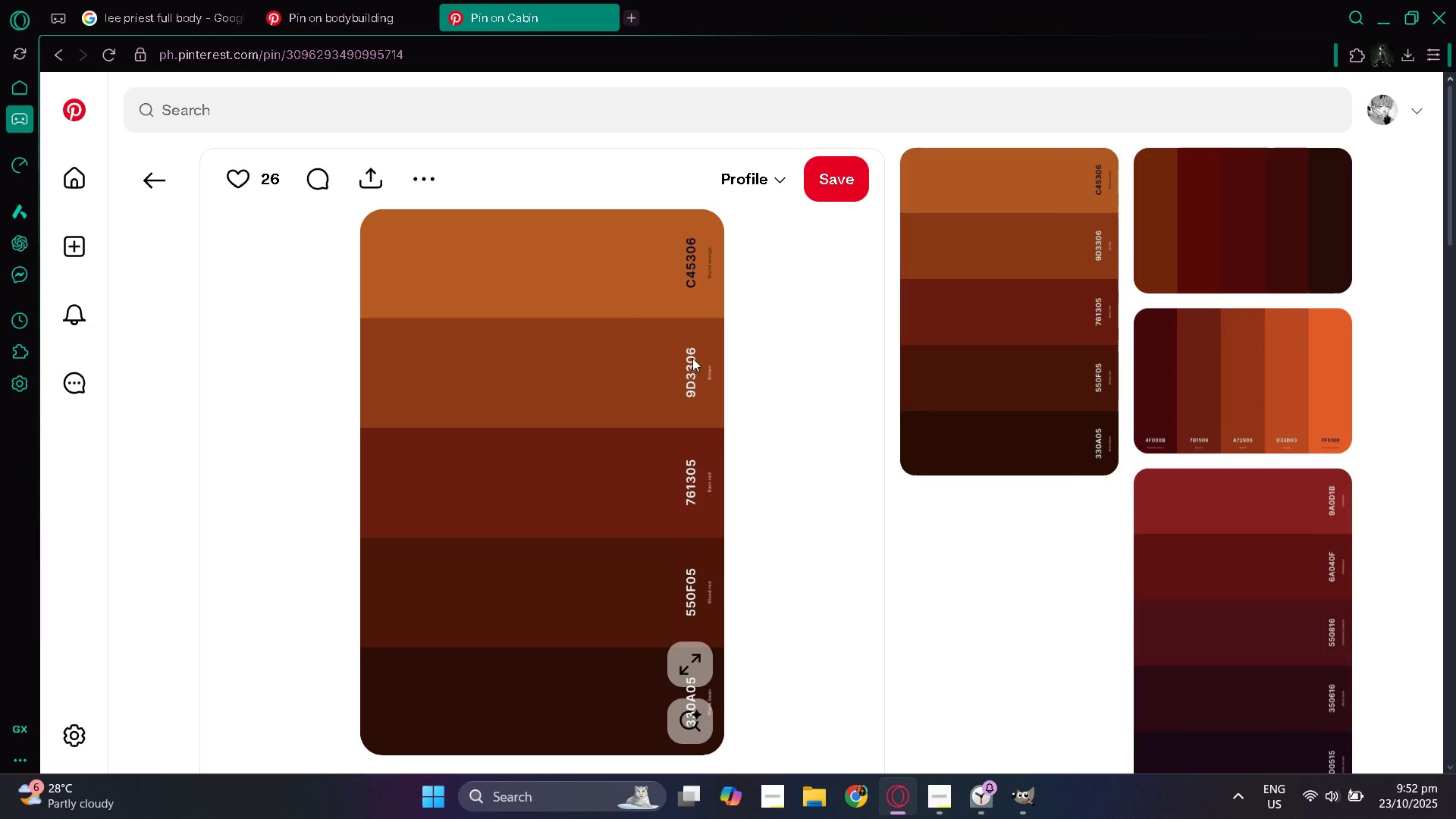 
right_click([576, 377])
 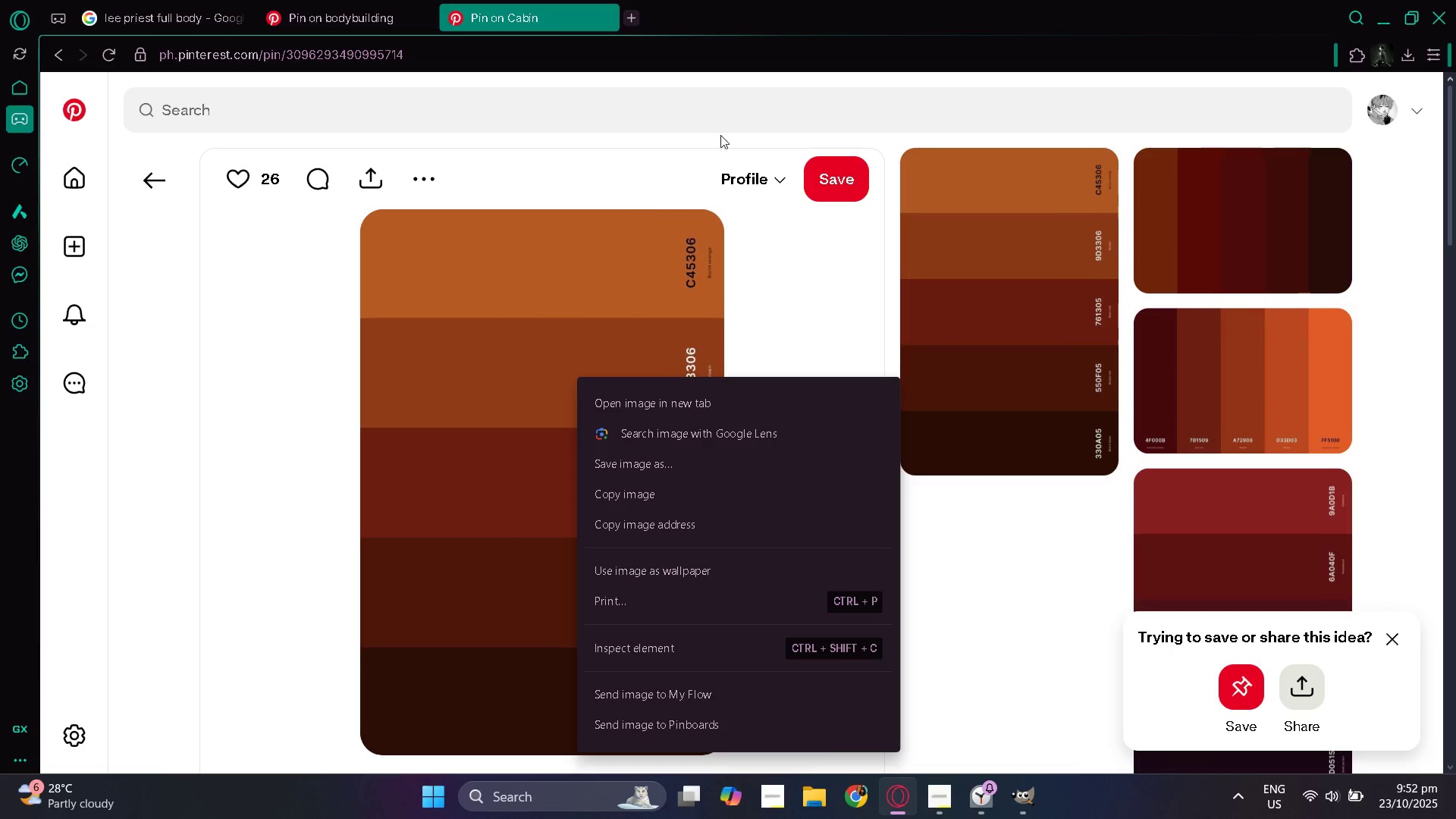 
left_click([897, 0])
 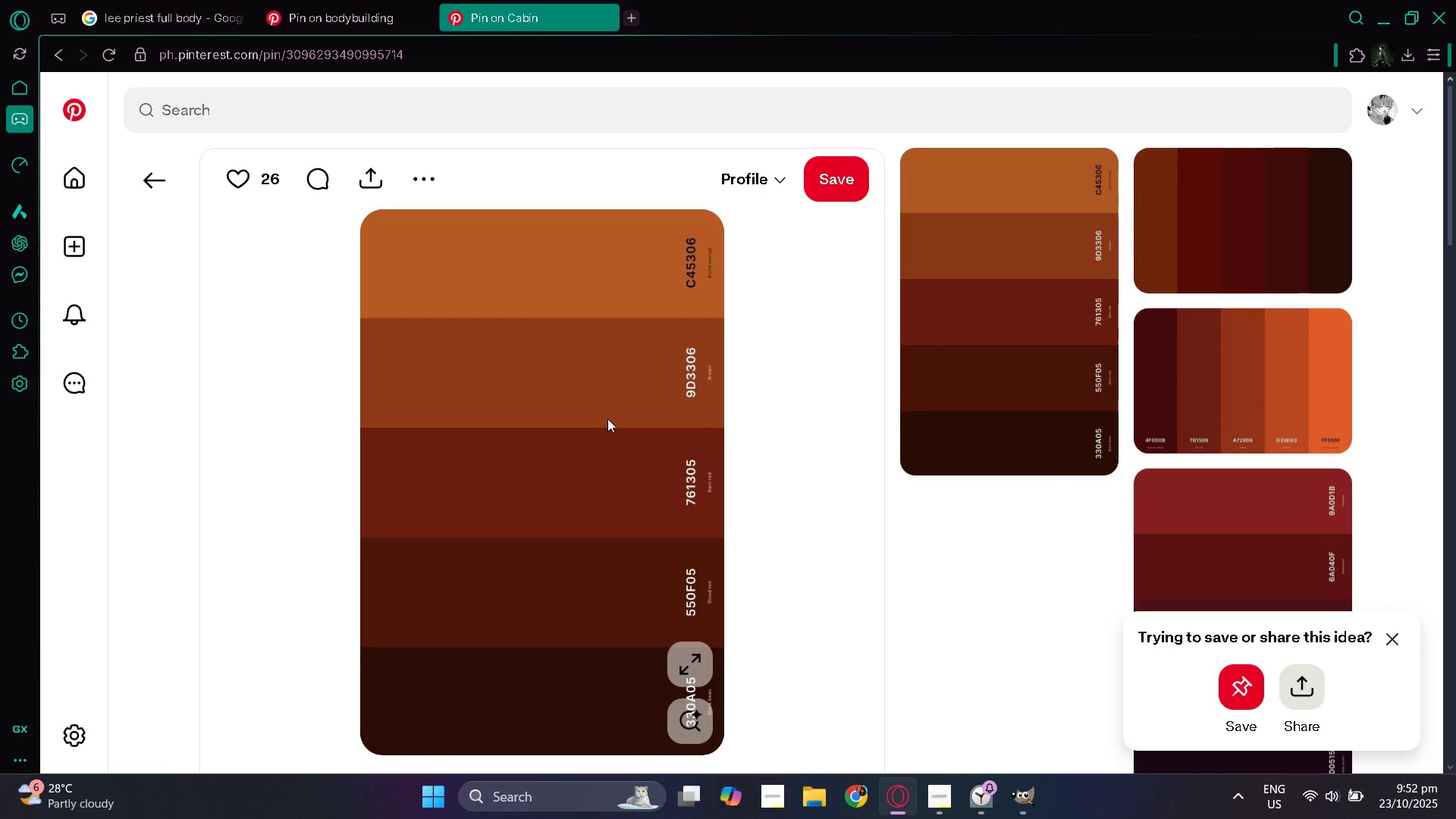 
scroll: coordinate [617, 416], scroll_direction: down, amount: 5.0
 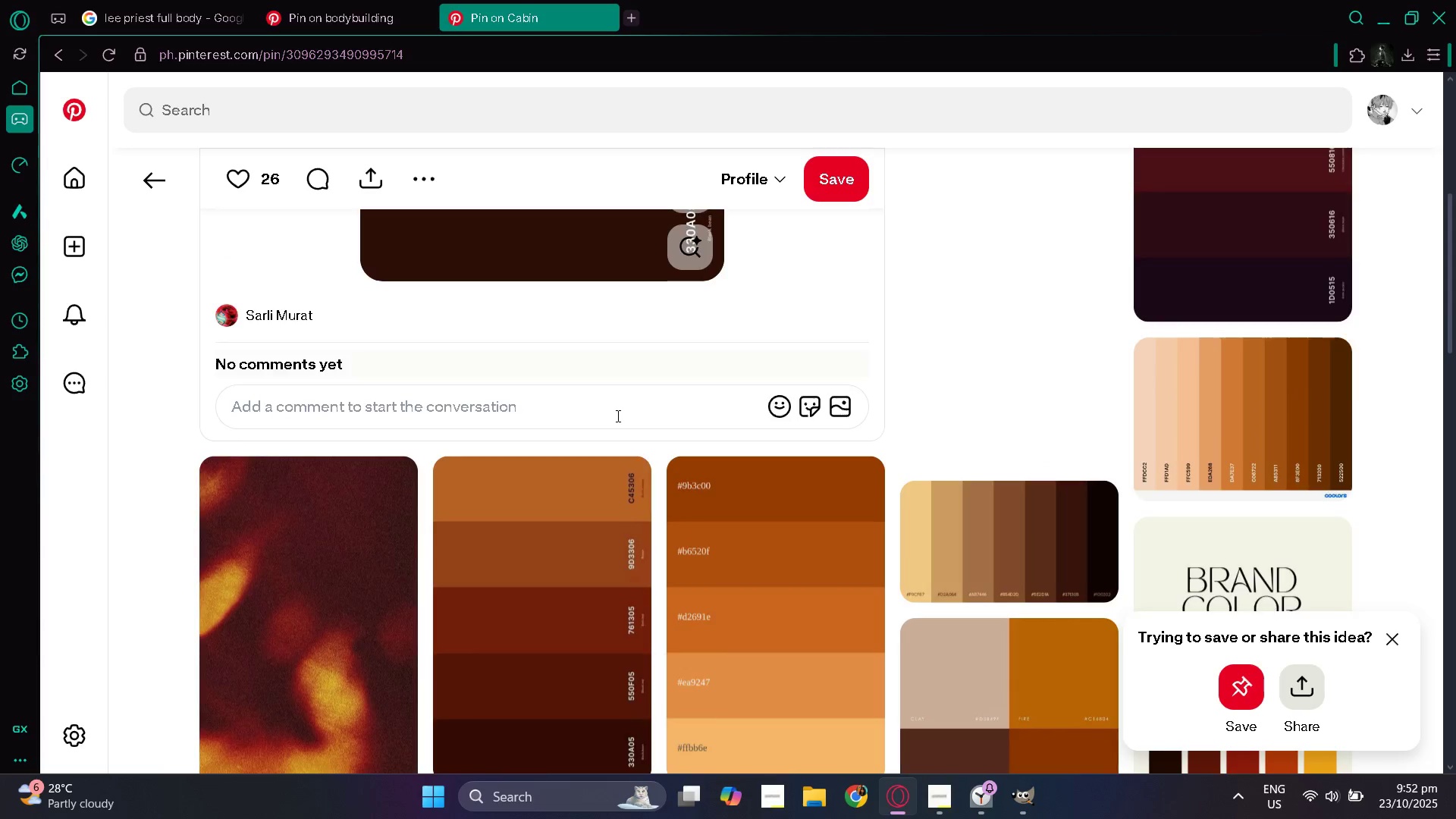 
scroll: coordinate [617, 416], scroll_direction: up, amount: 7.0
 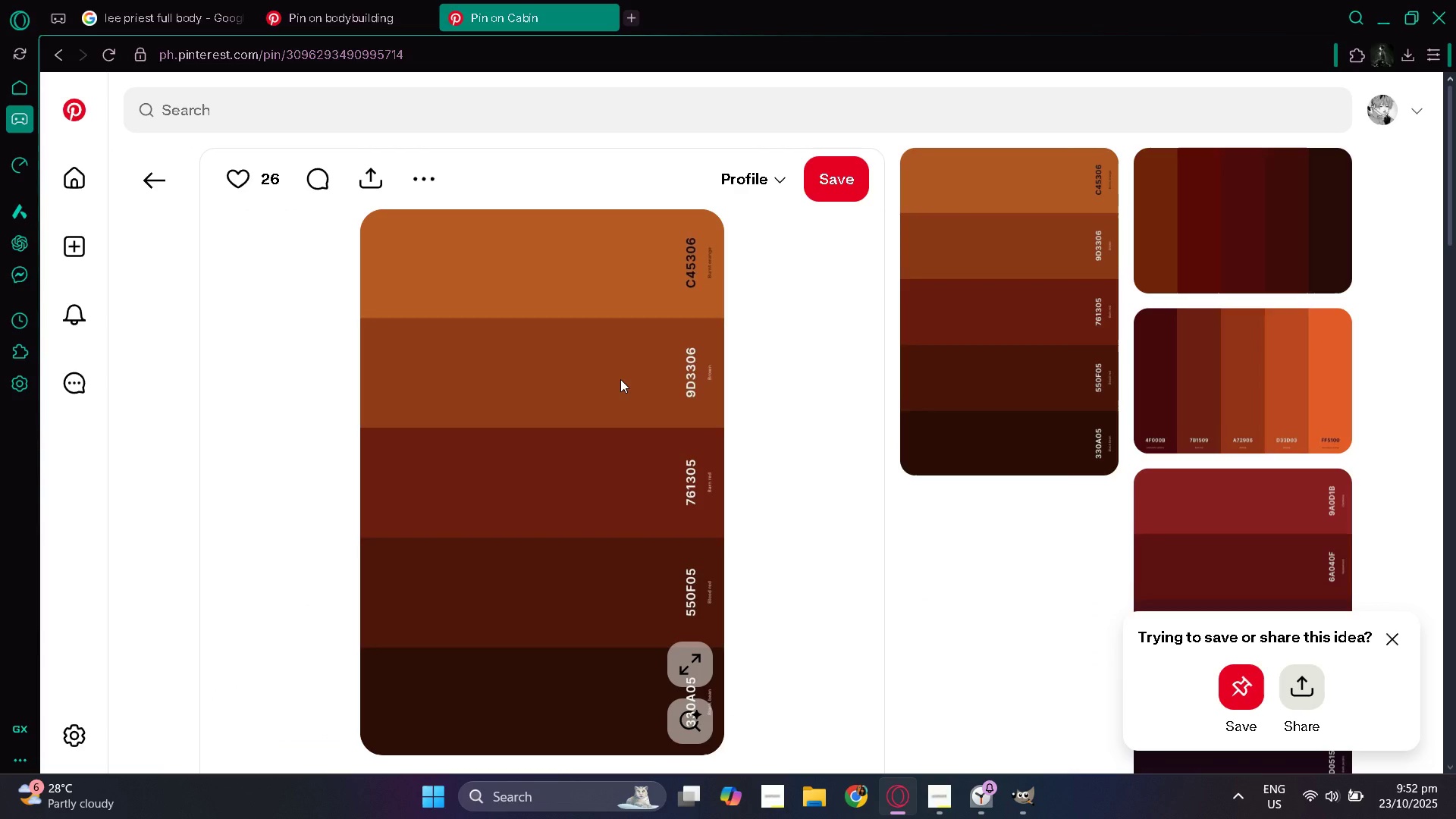 
wait(7.18)
 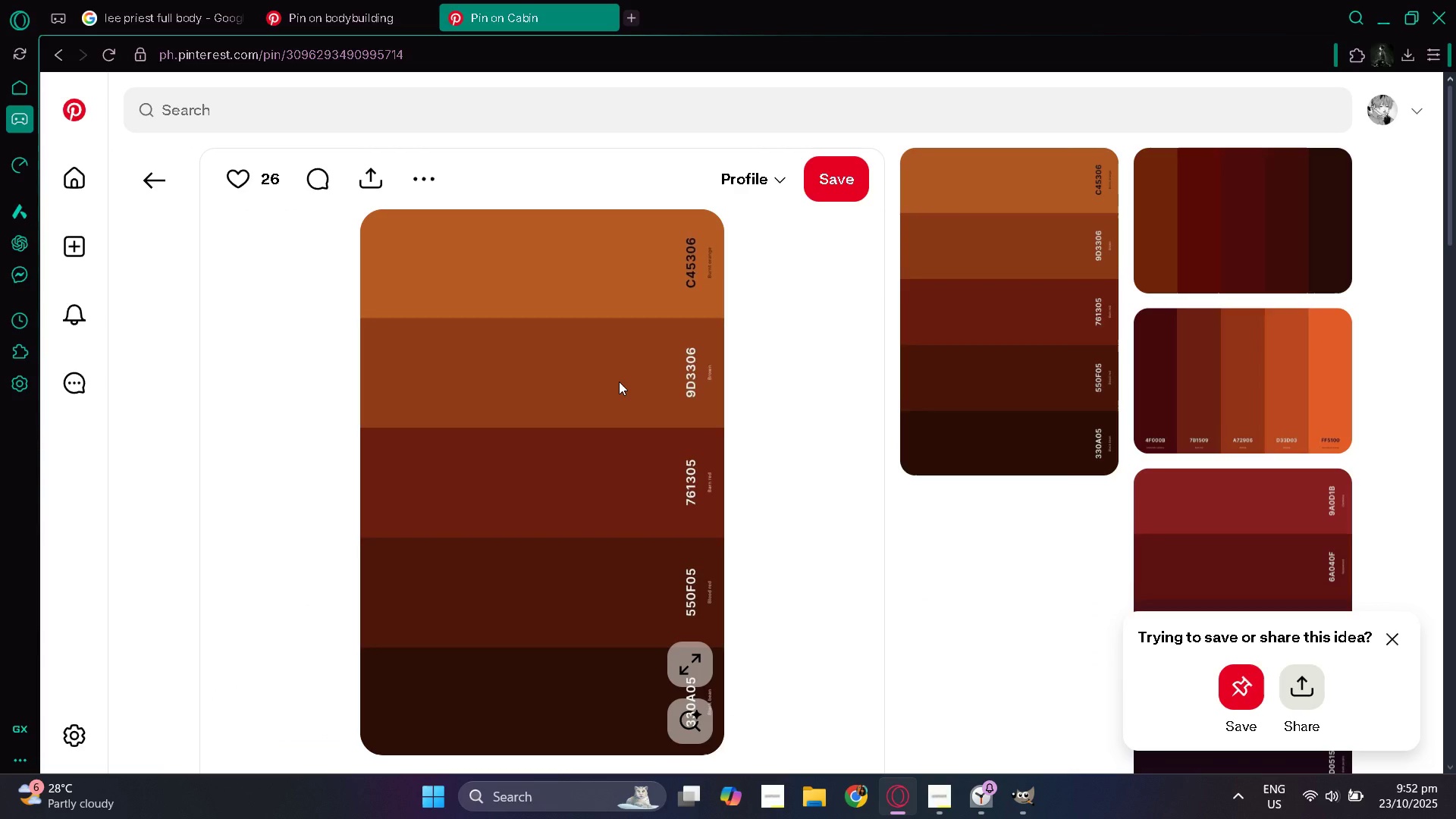 
key(Alt+AltLeft)
 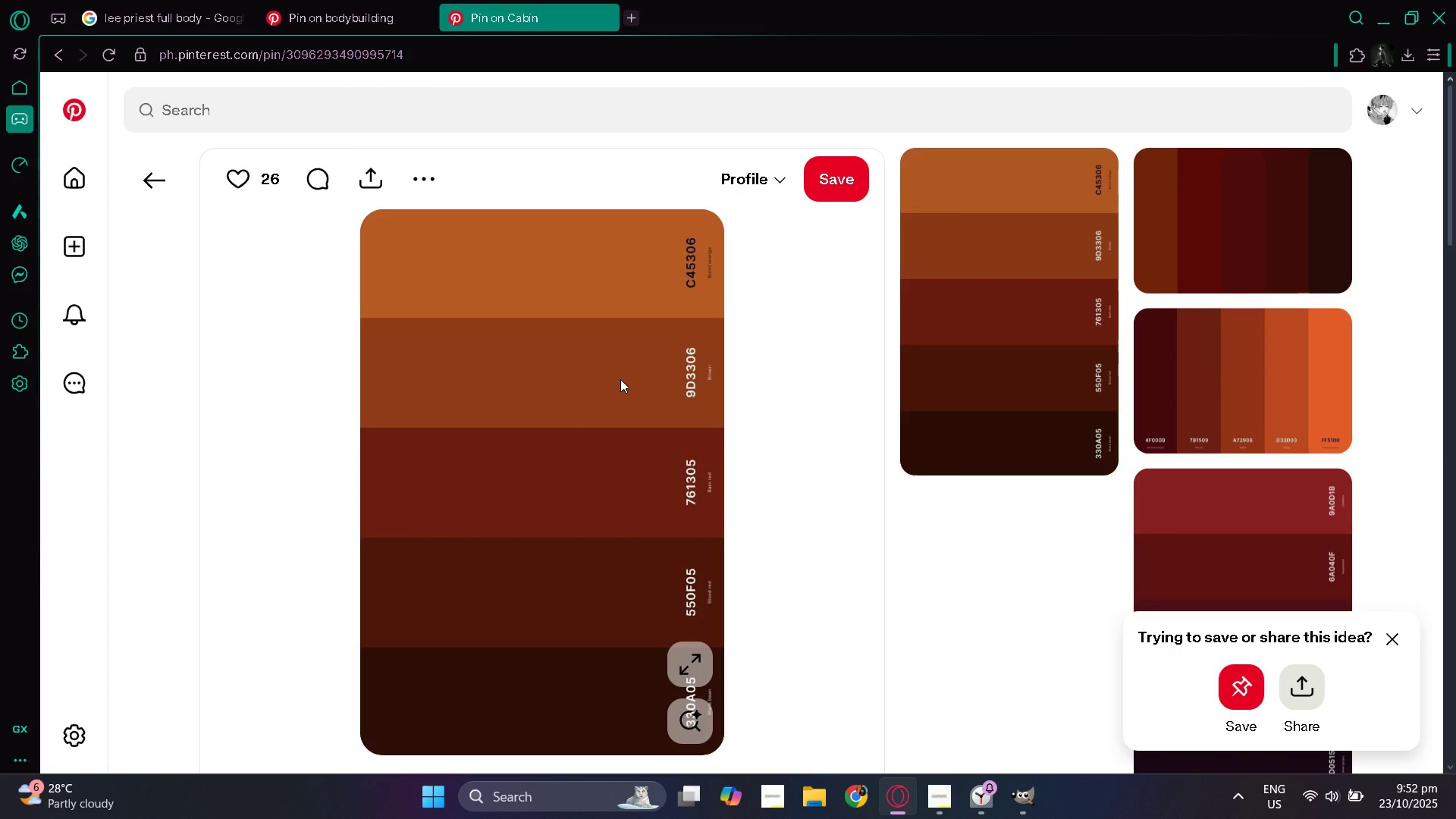 
key(Alt+Tab)
 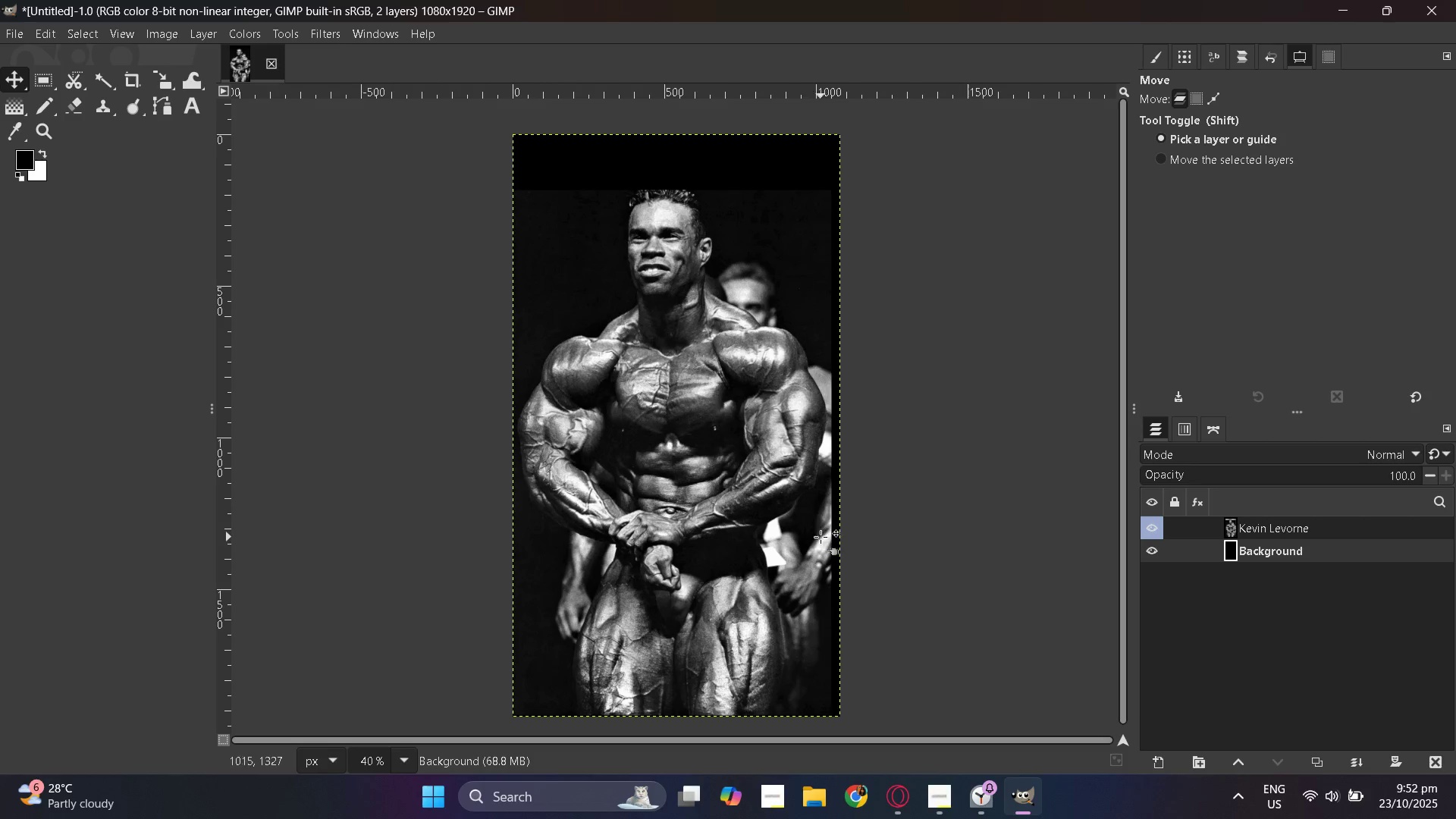 
left_click_drag(start_coordinate=[758, 492], to_coordinate=[764, 492])
 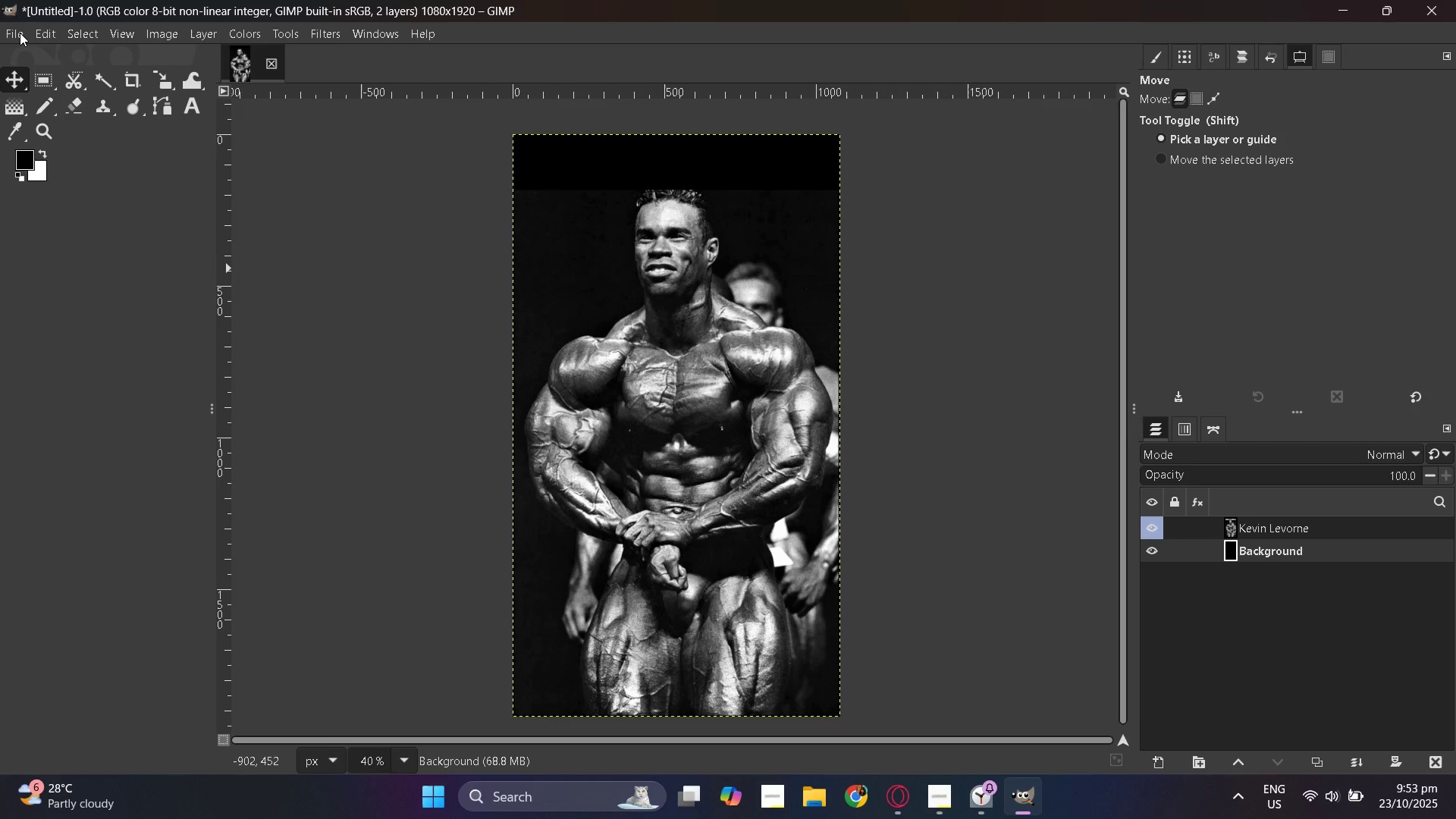 
key(Control+S)
 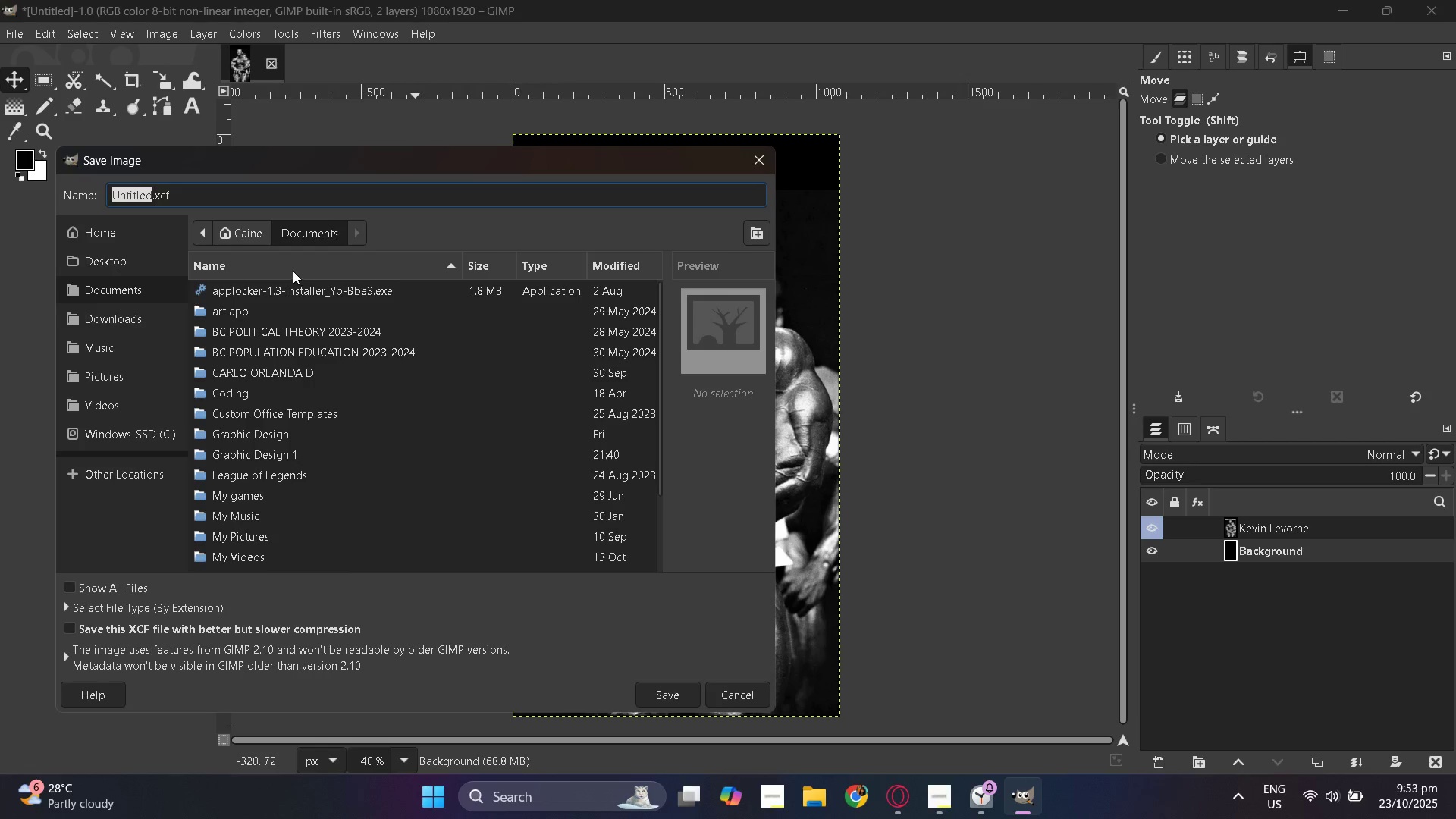 
type(PW.)
 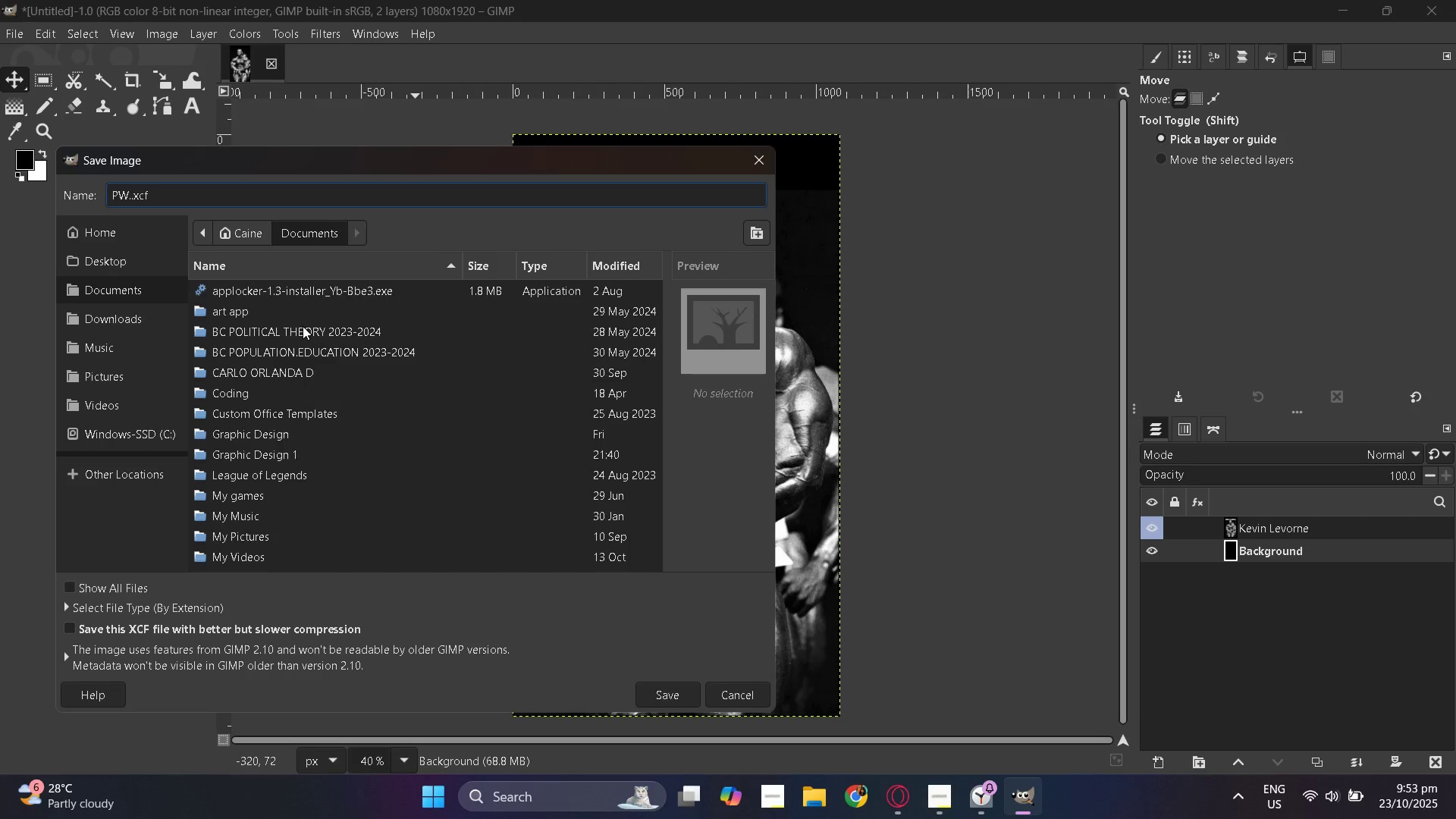 
double_click([309, 440])
 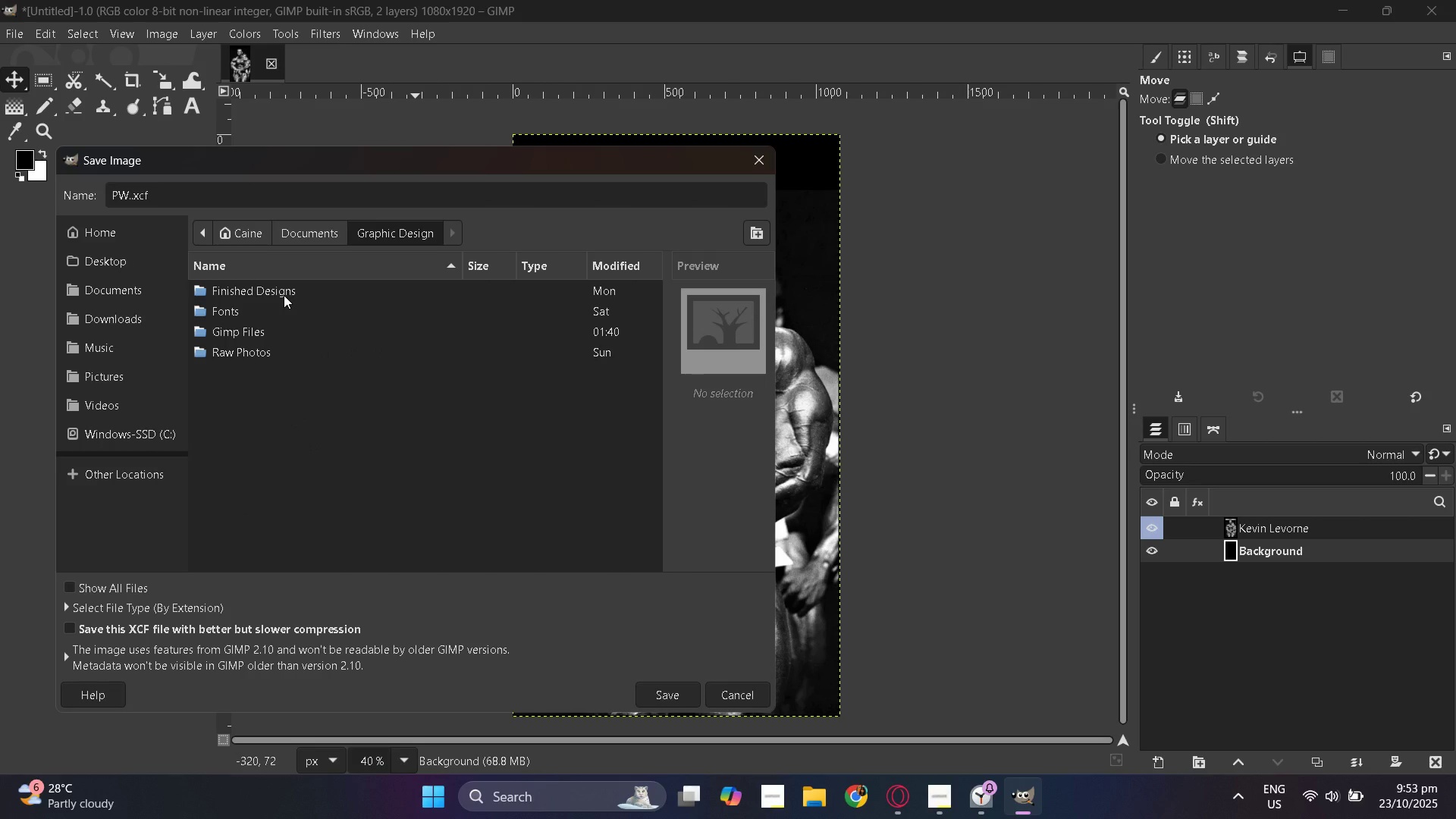 
left_click([284, 295])
 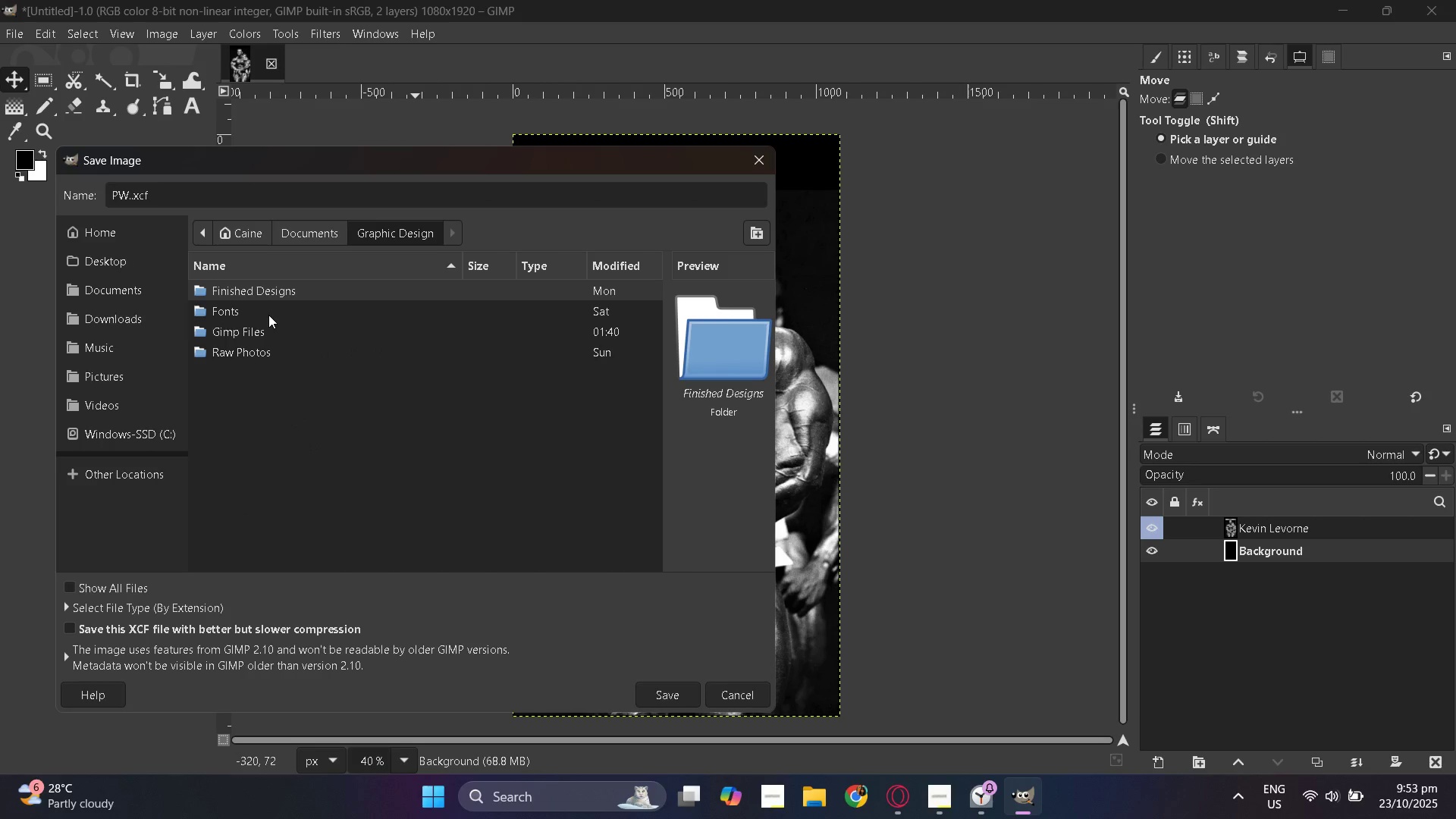 
double_click([256, 328])
 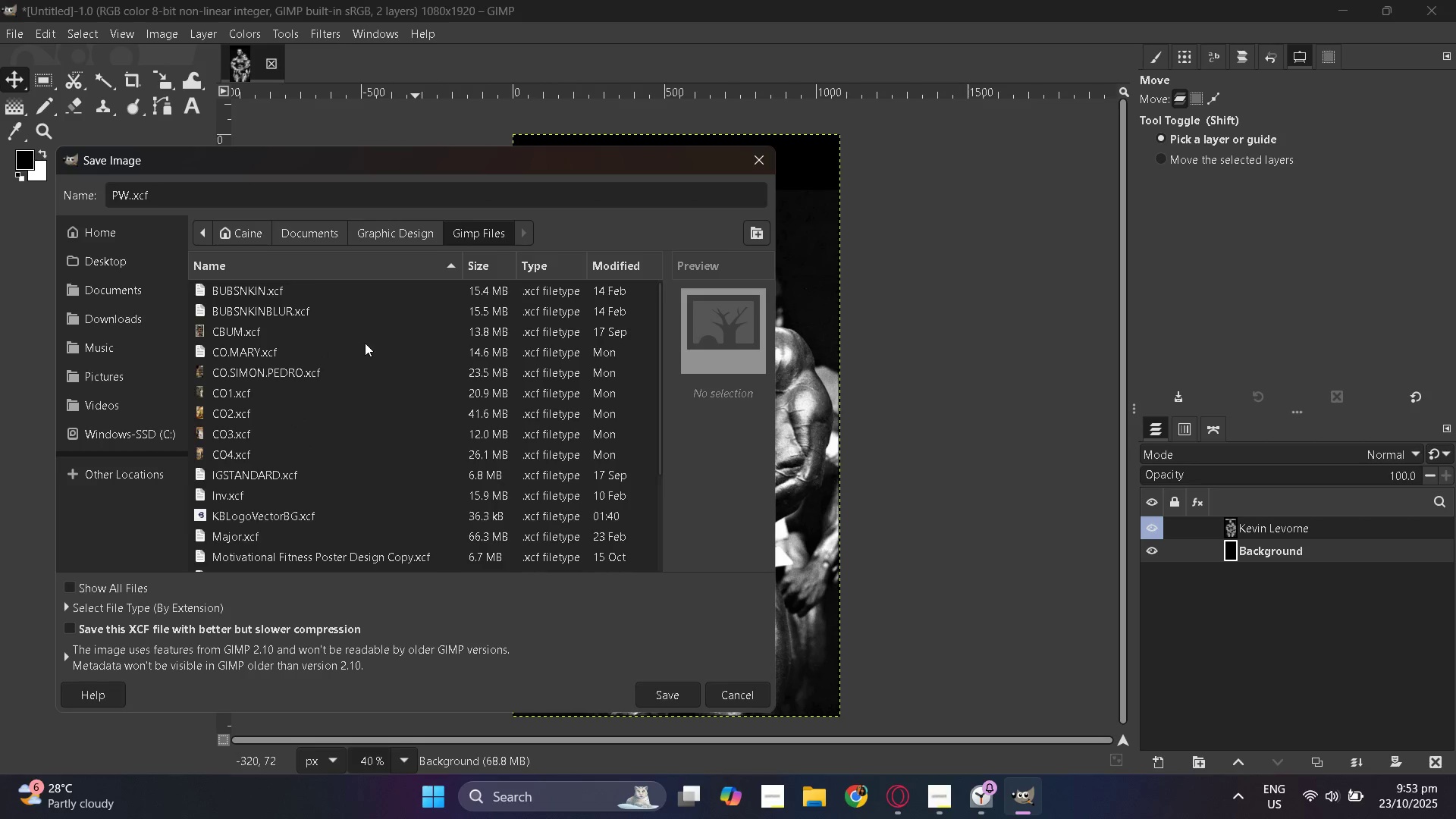 
scroll: coordinate [365, 343], scroll_direction: down, amount: 3.0
 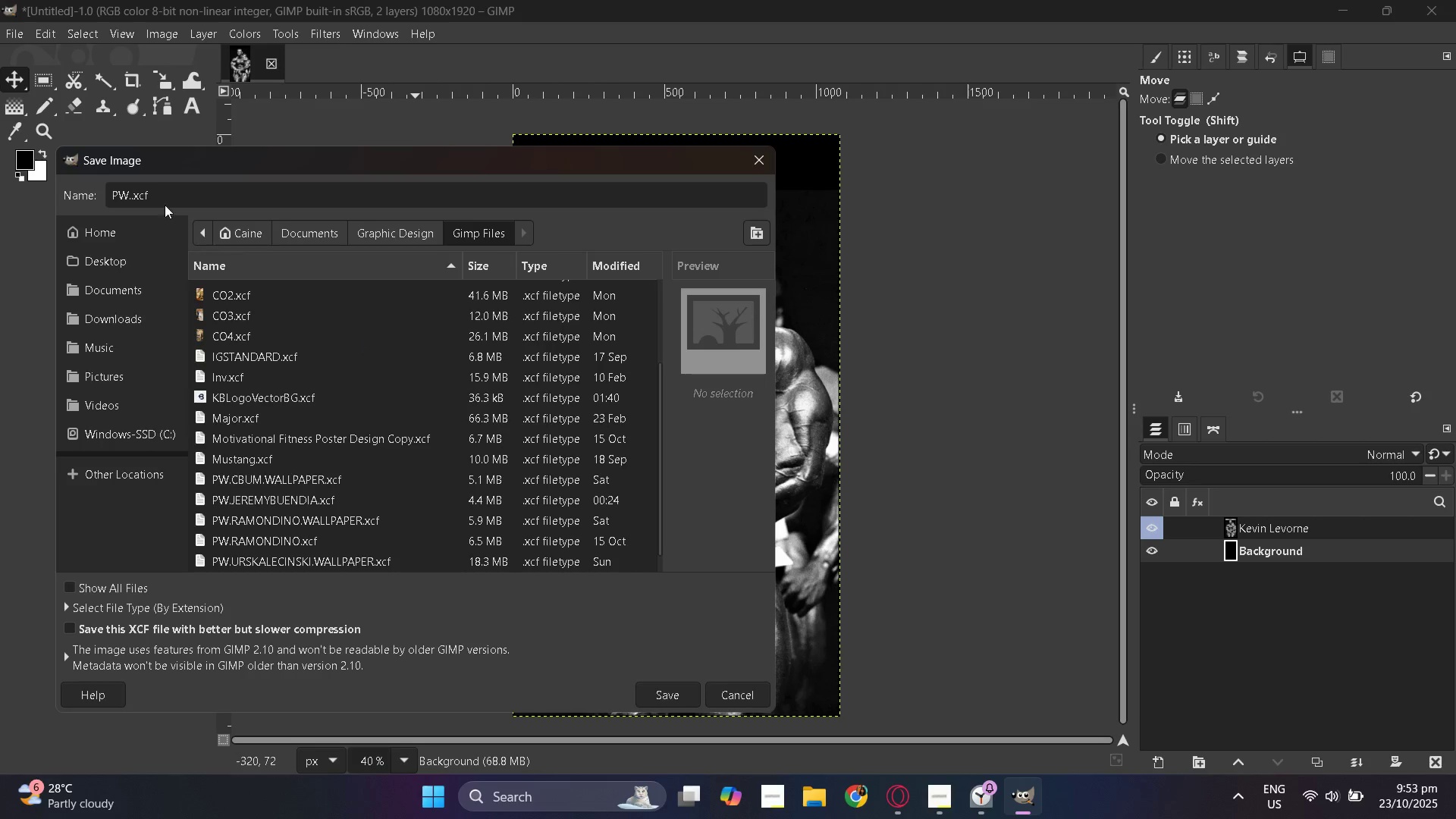 
left_click([128, 193])
 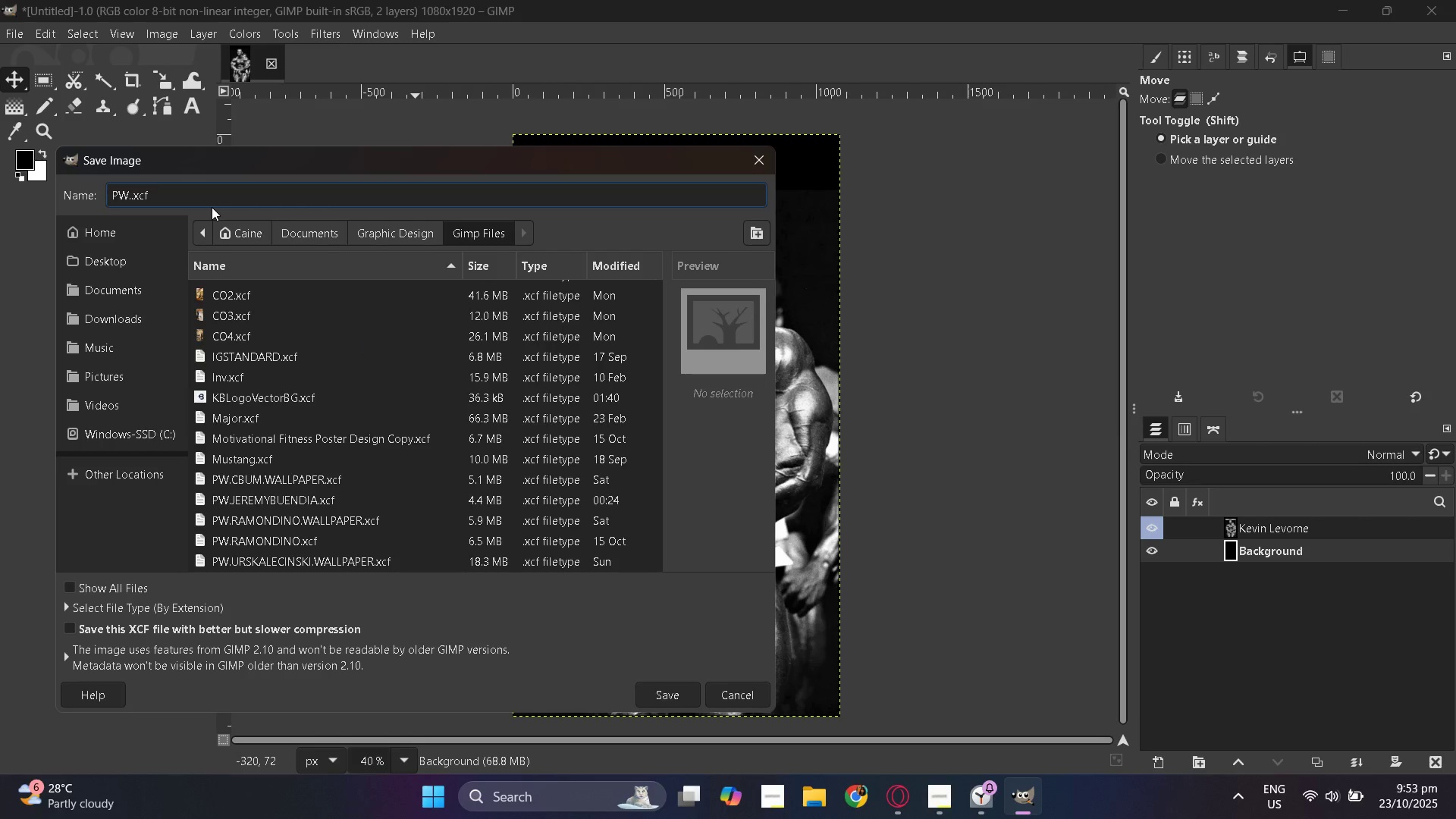 
key(ArrowLeft)
 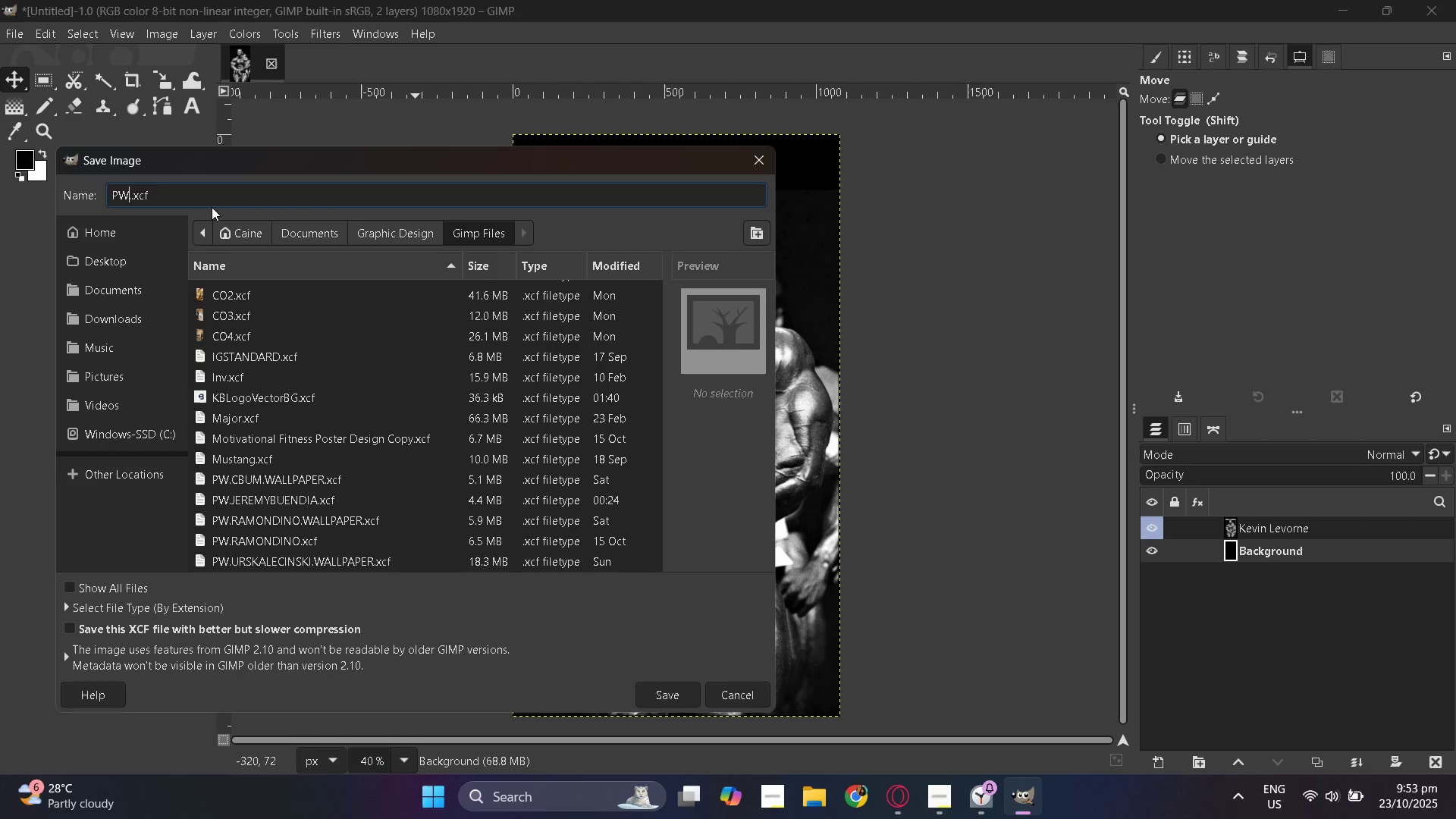 
key(ArrowRight)
 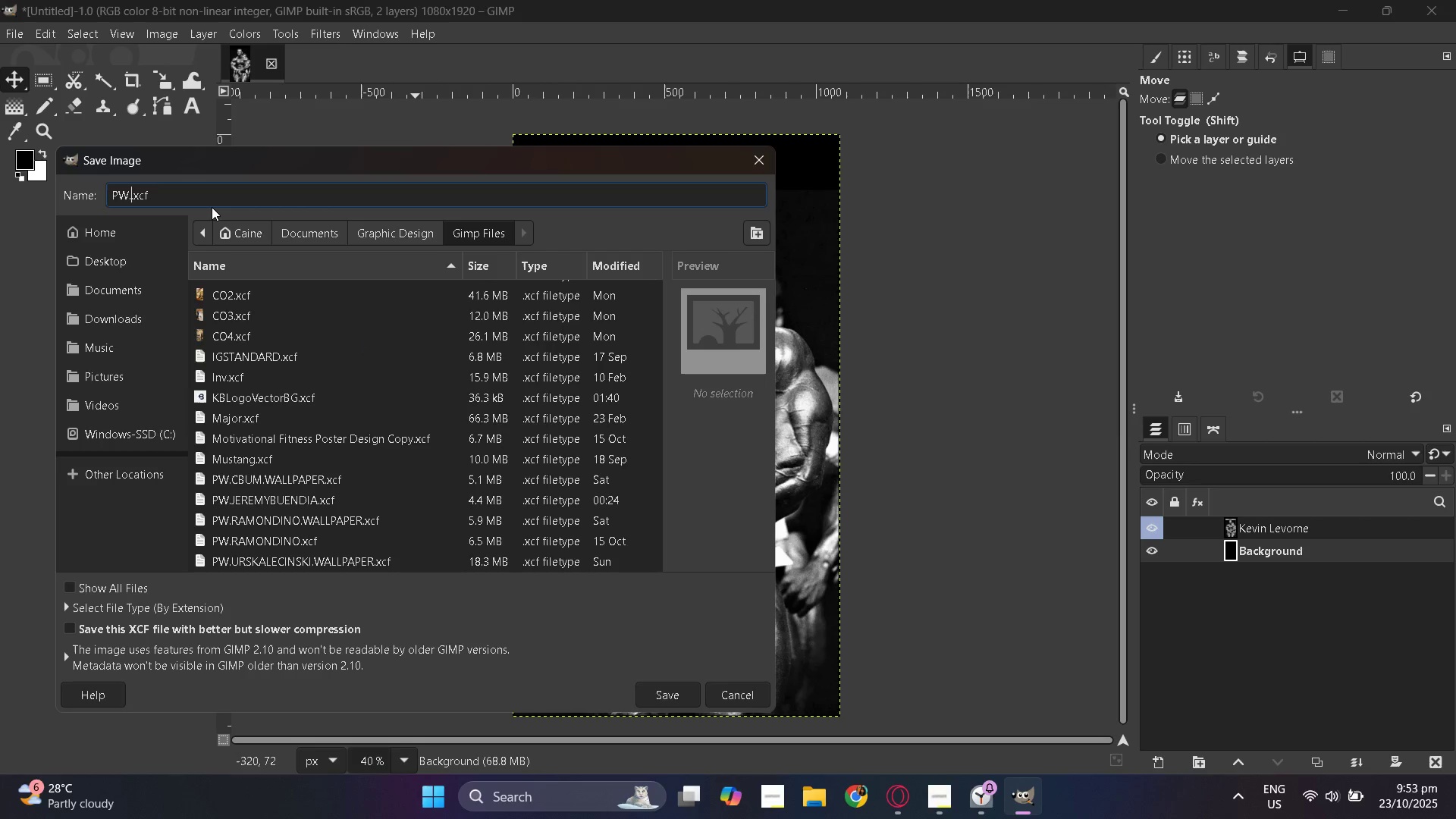 
key(ArrowRight)
 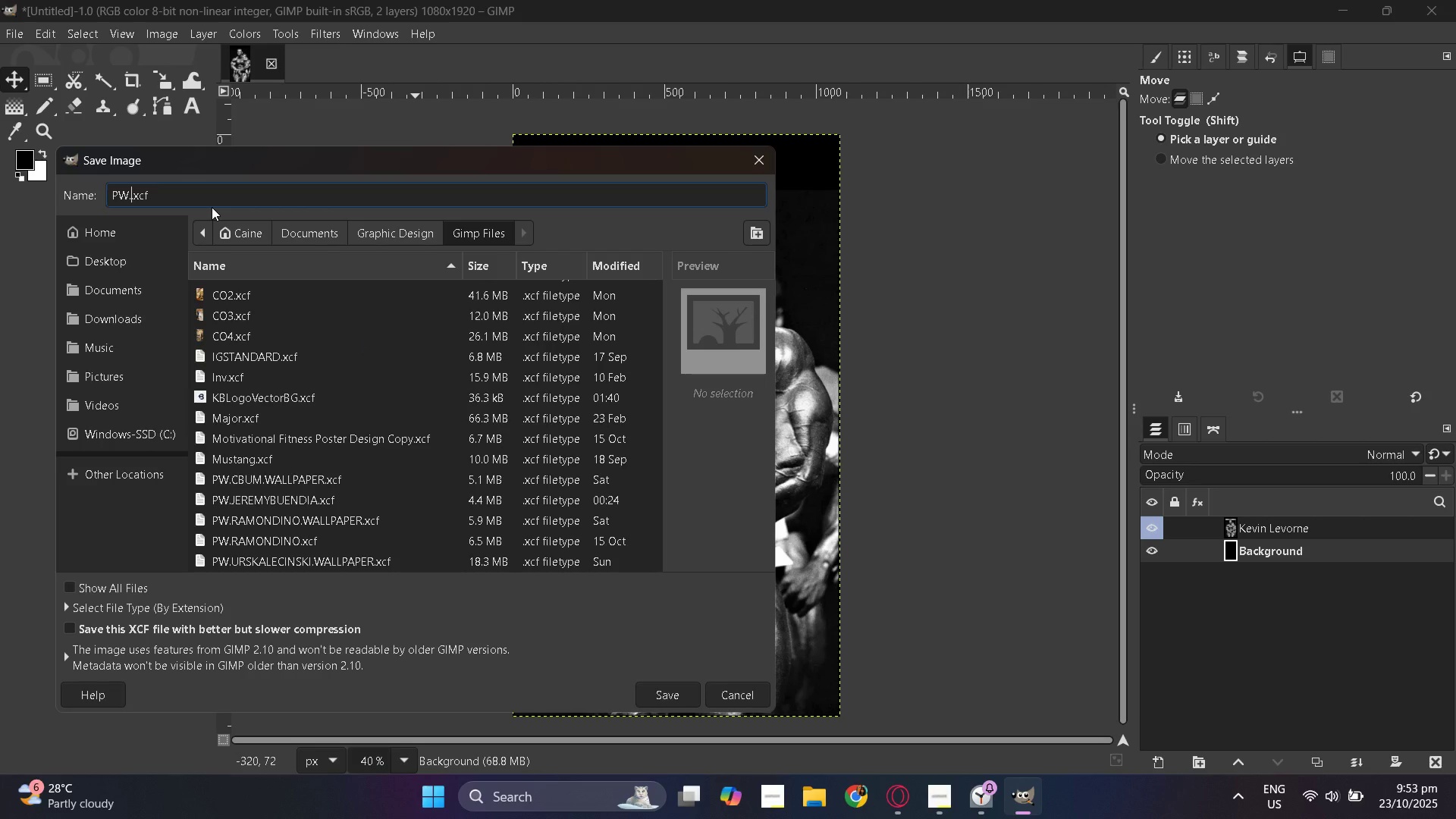 
key(ArrowLeft)
 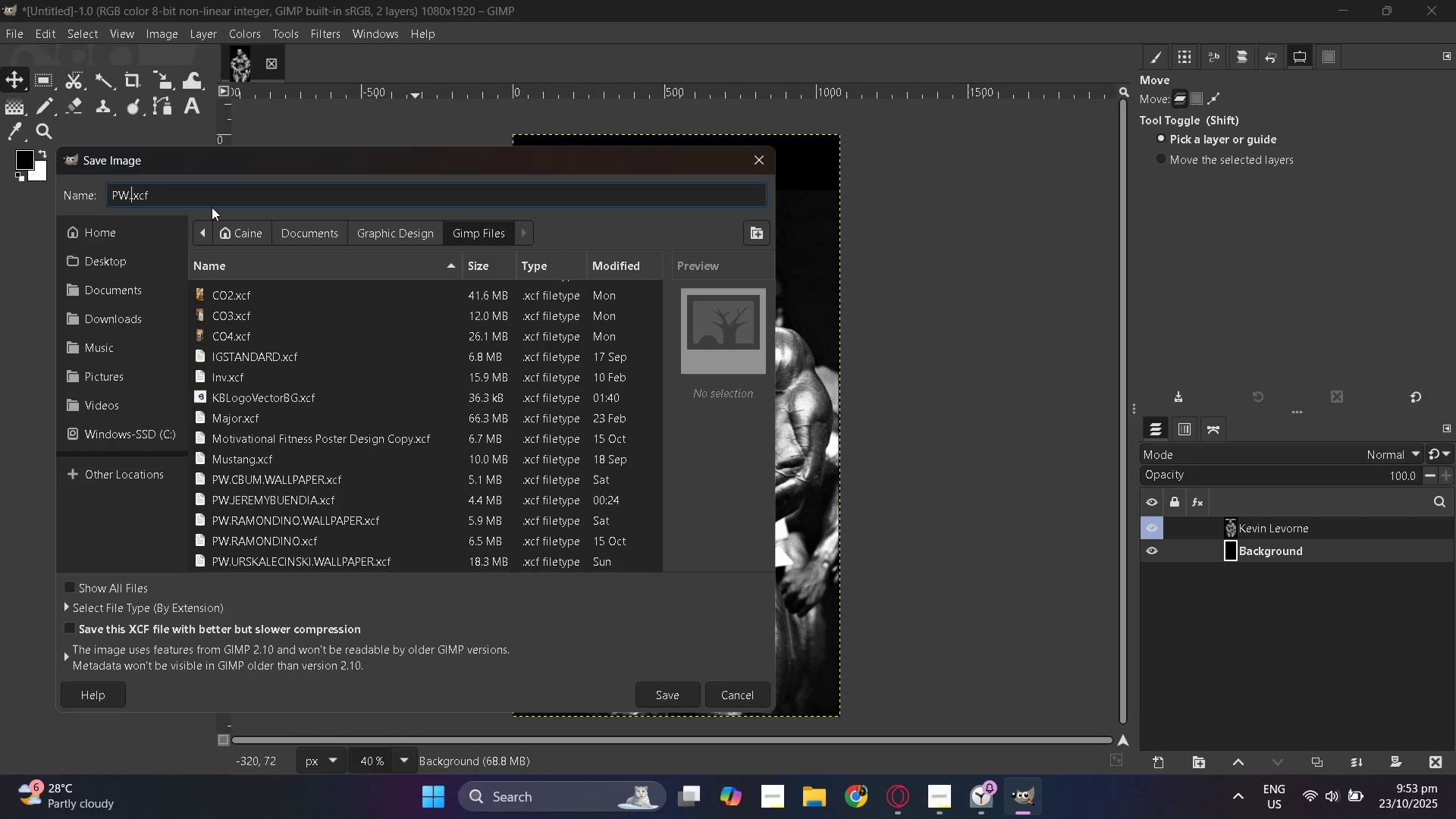 
key(ArrowRight)
 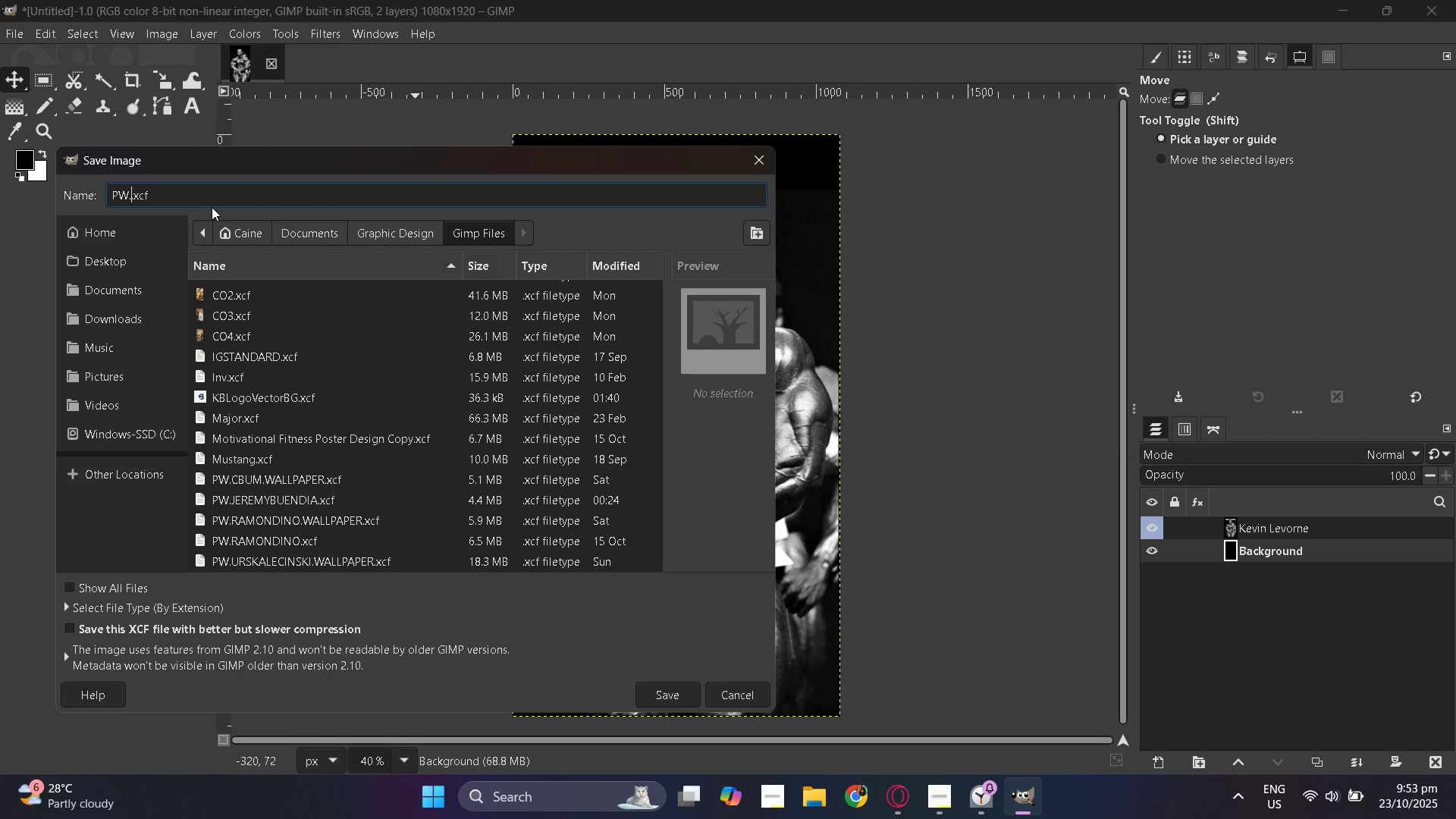 
type(UNCROWNED)
 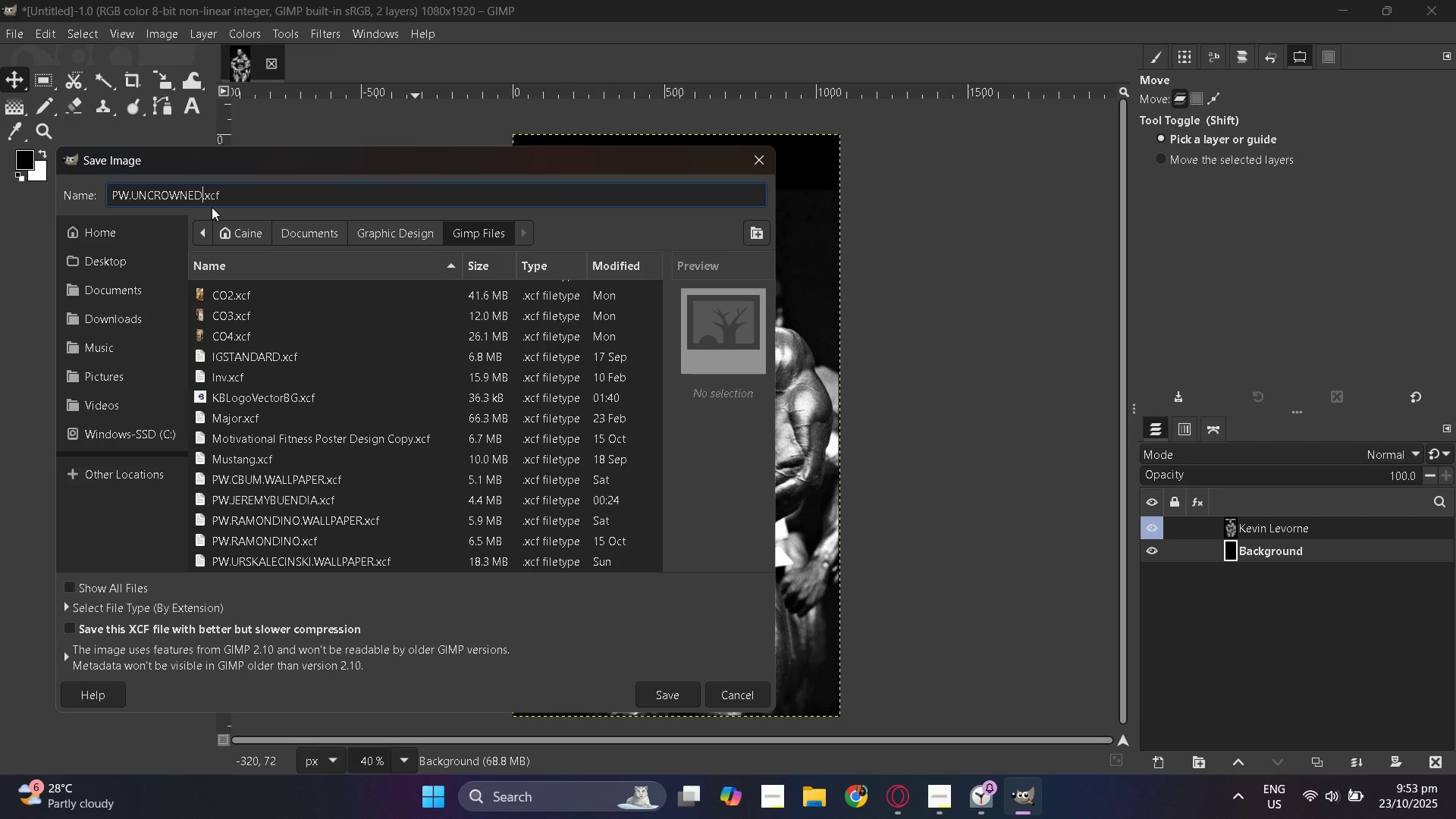 
type(.KING)
 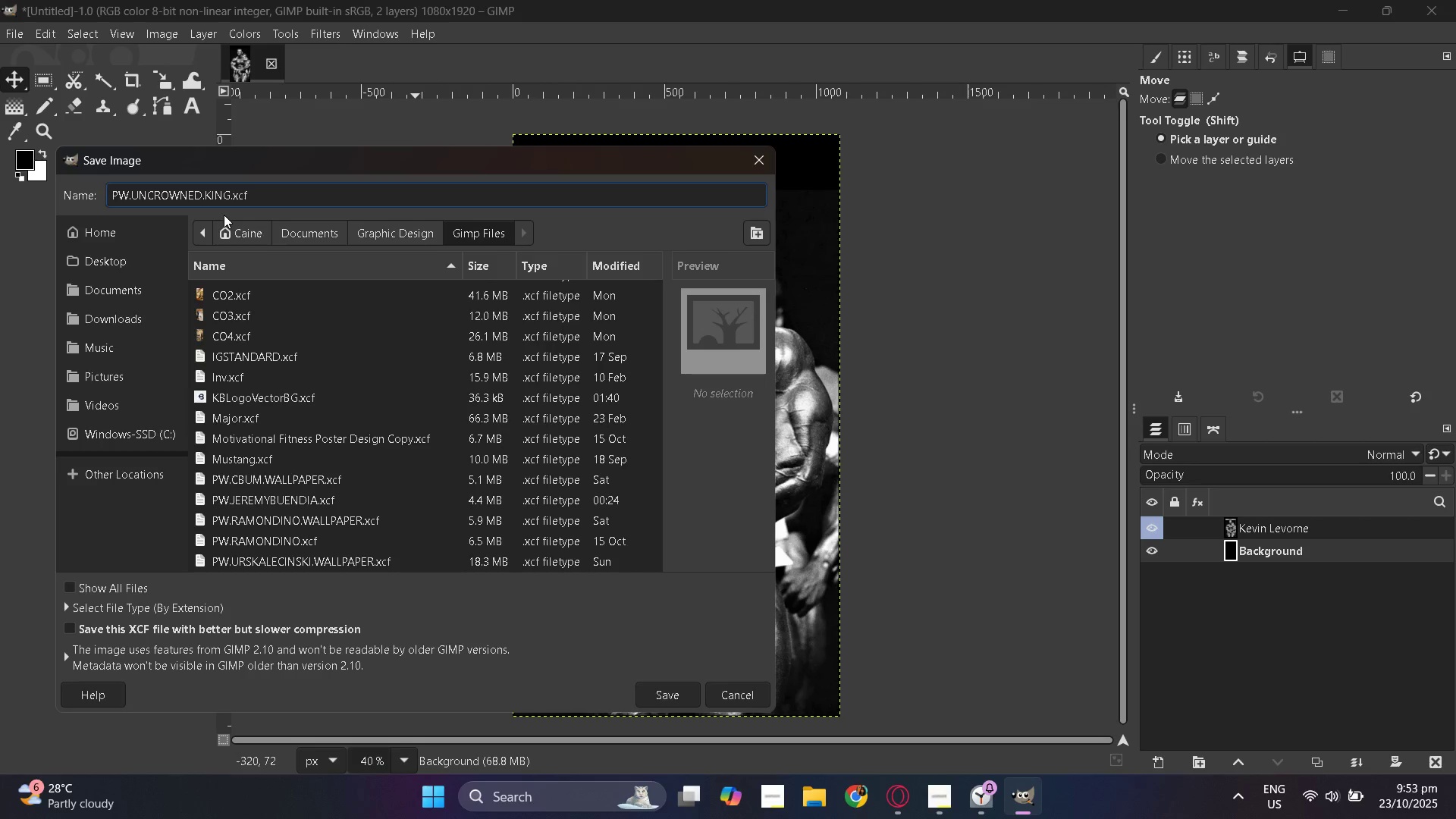 
wait(6.43)
 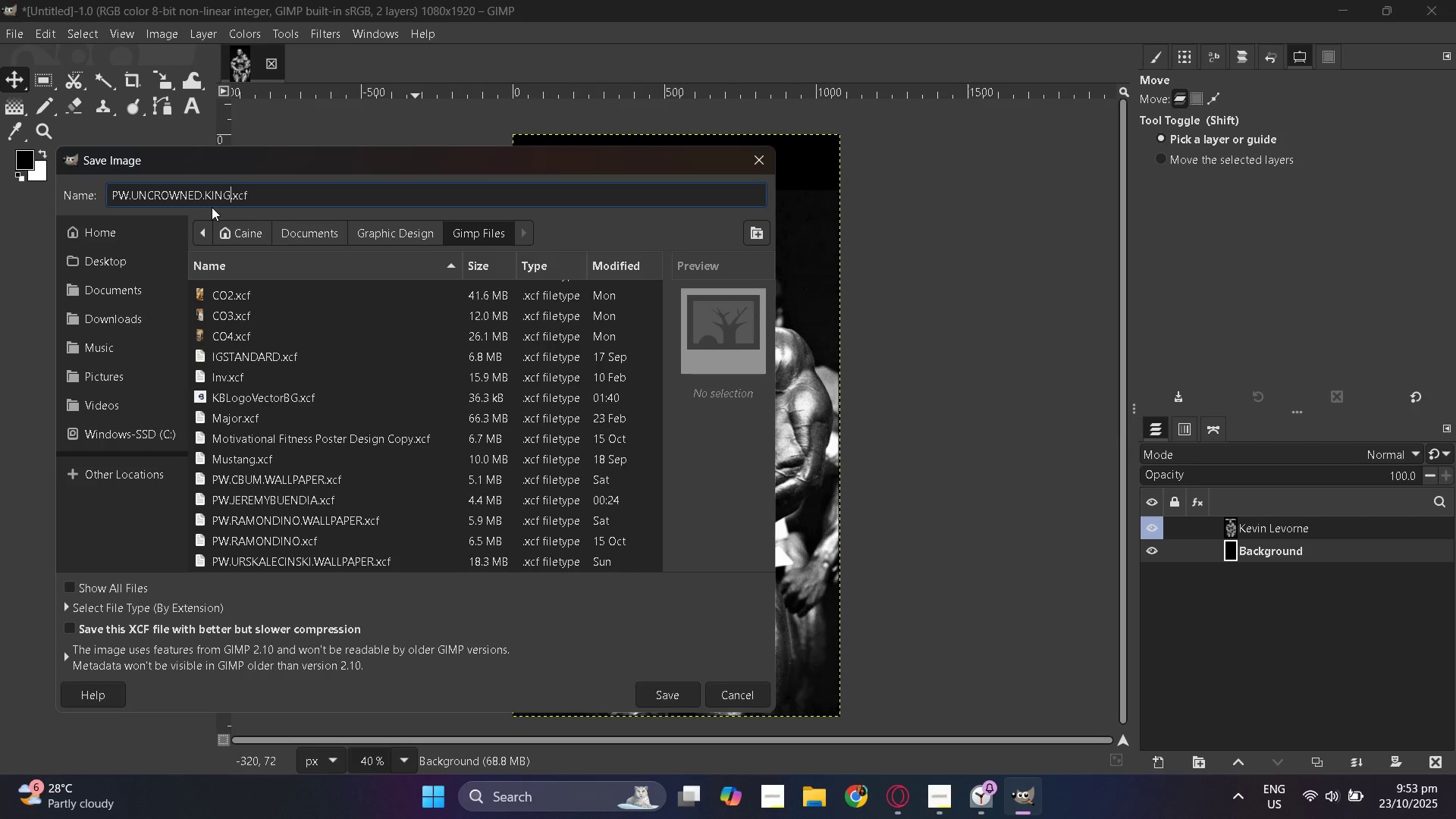 
scroll: coordinate [431, 351], scroll_direction: down, amount: 1.0
 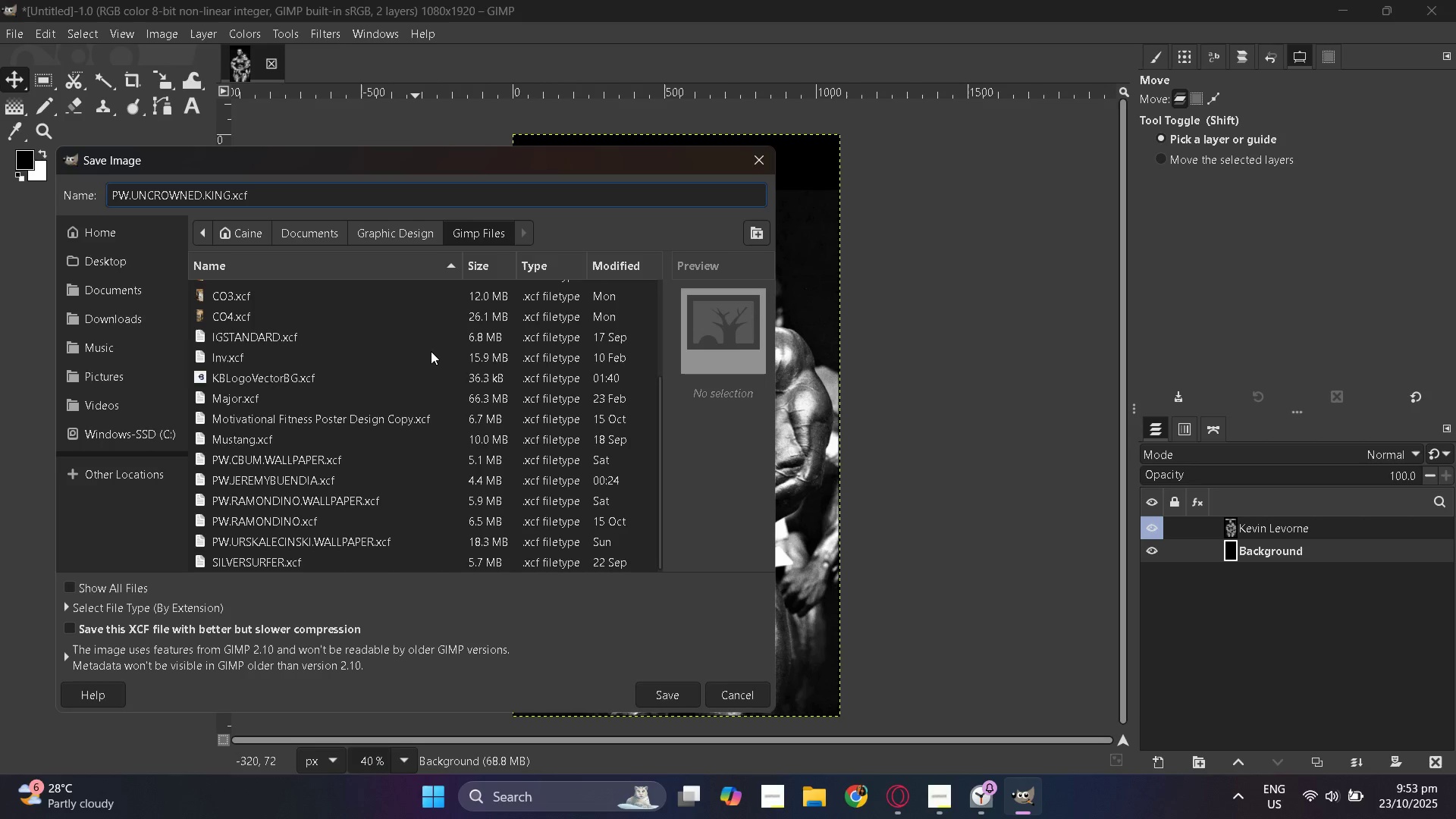 
key(ArrowLeft)
 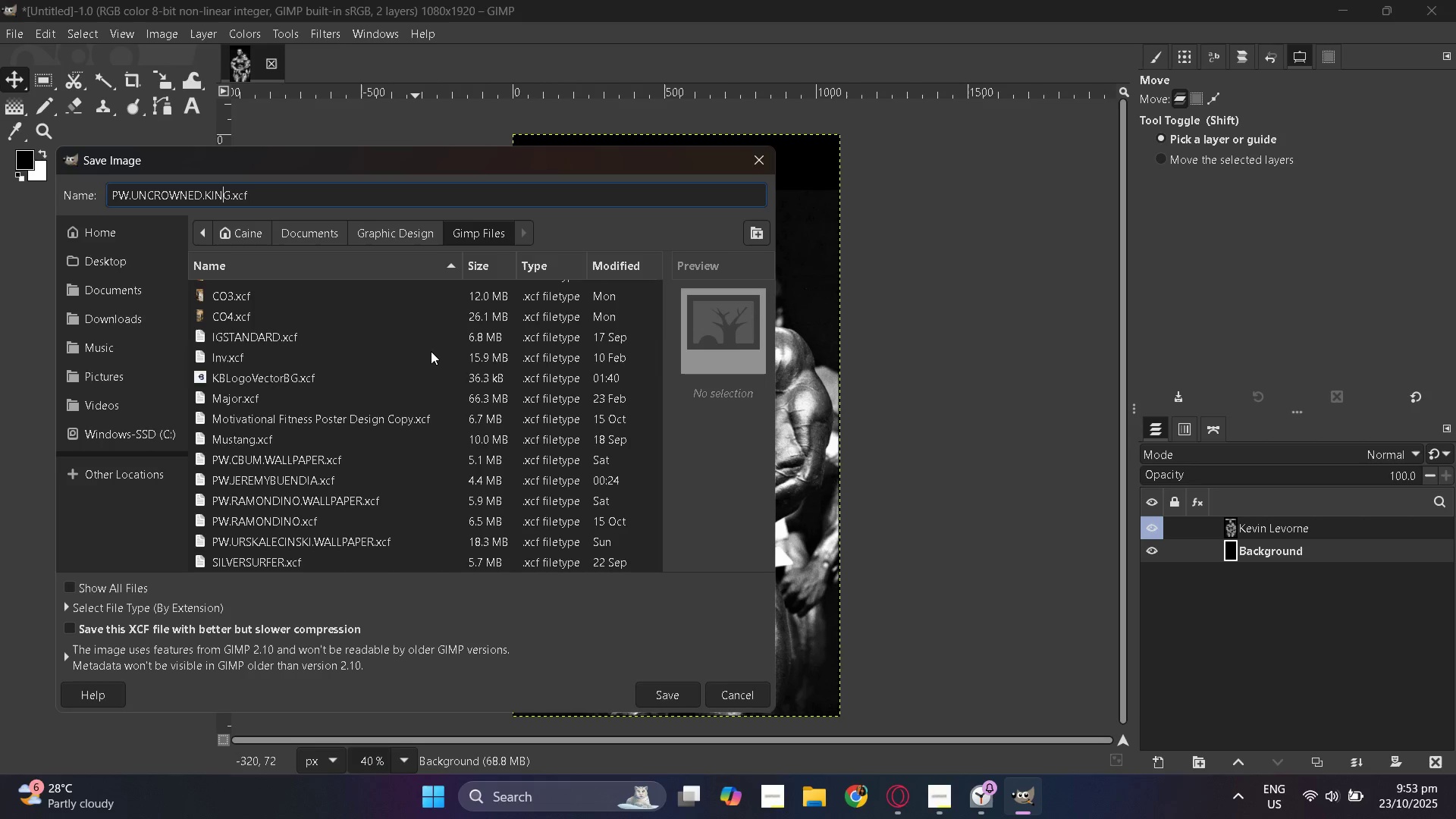 
key(ArrowLeft)
 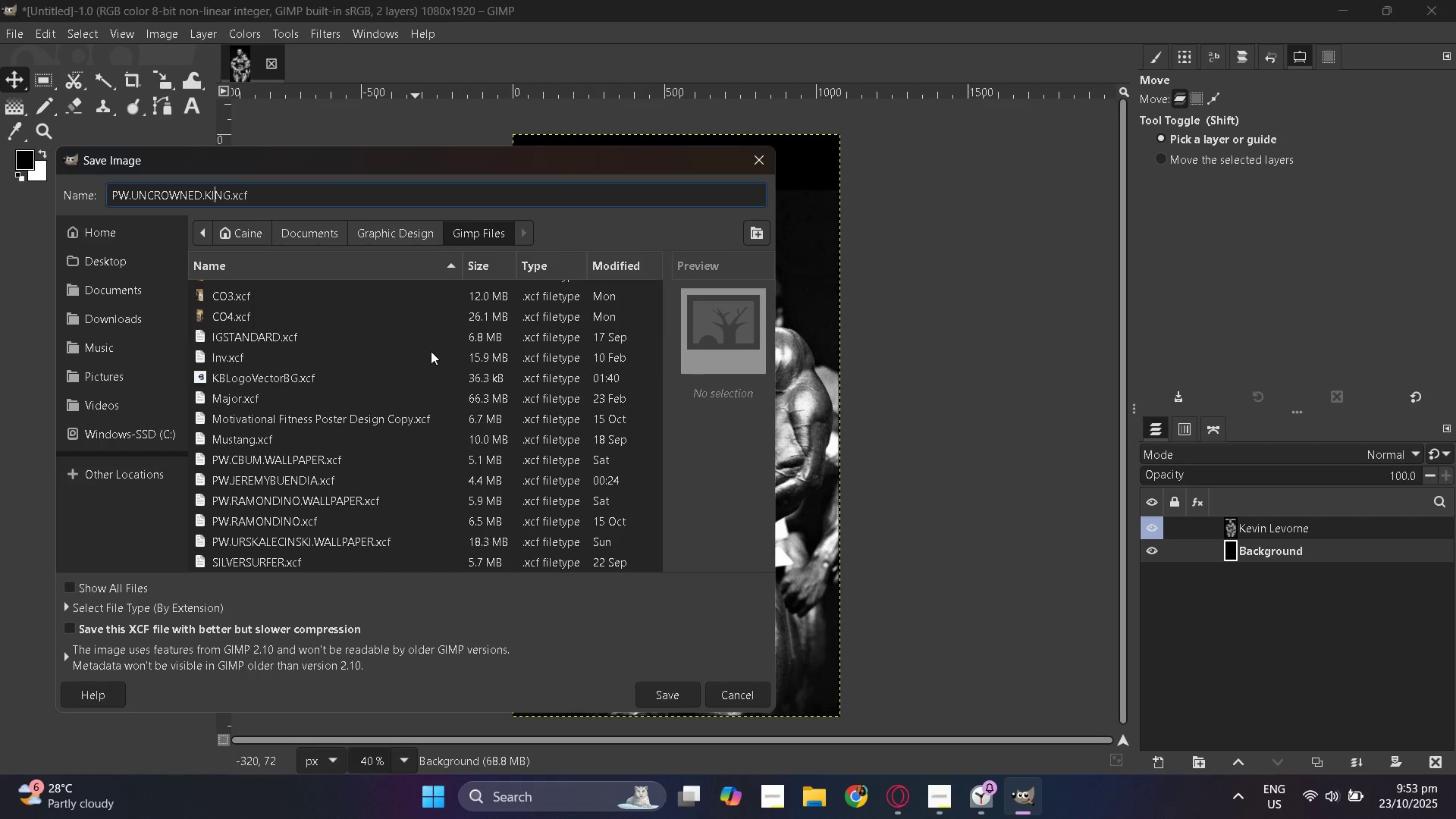 
key(ArrowLeft)
 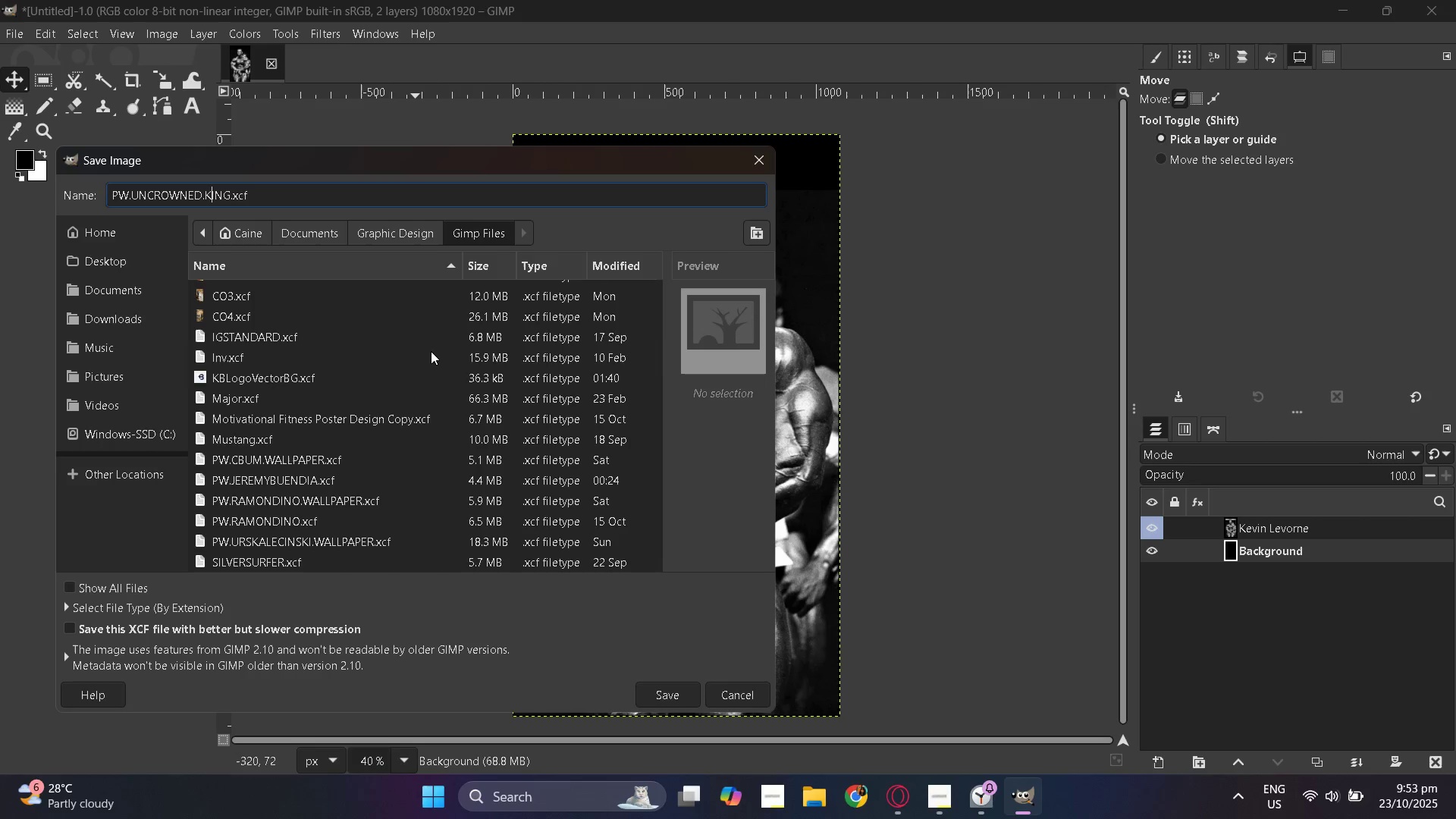 
key(ArrowLeft)
 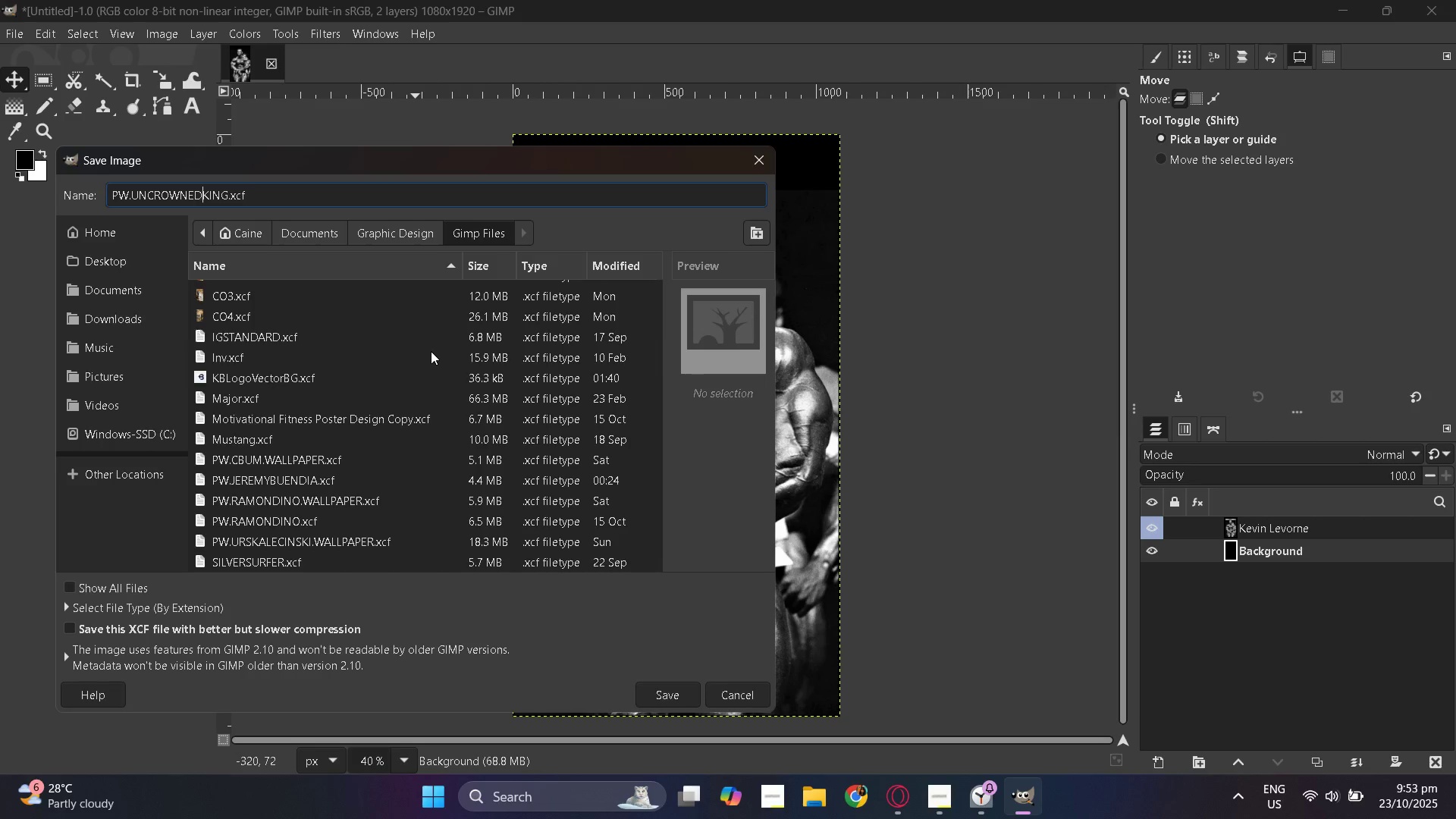 
key(Backspace)
 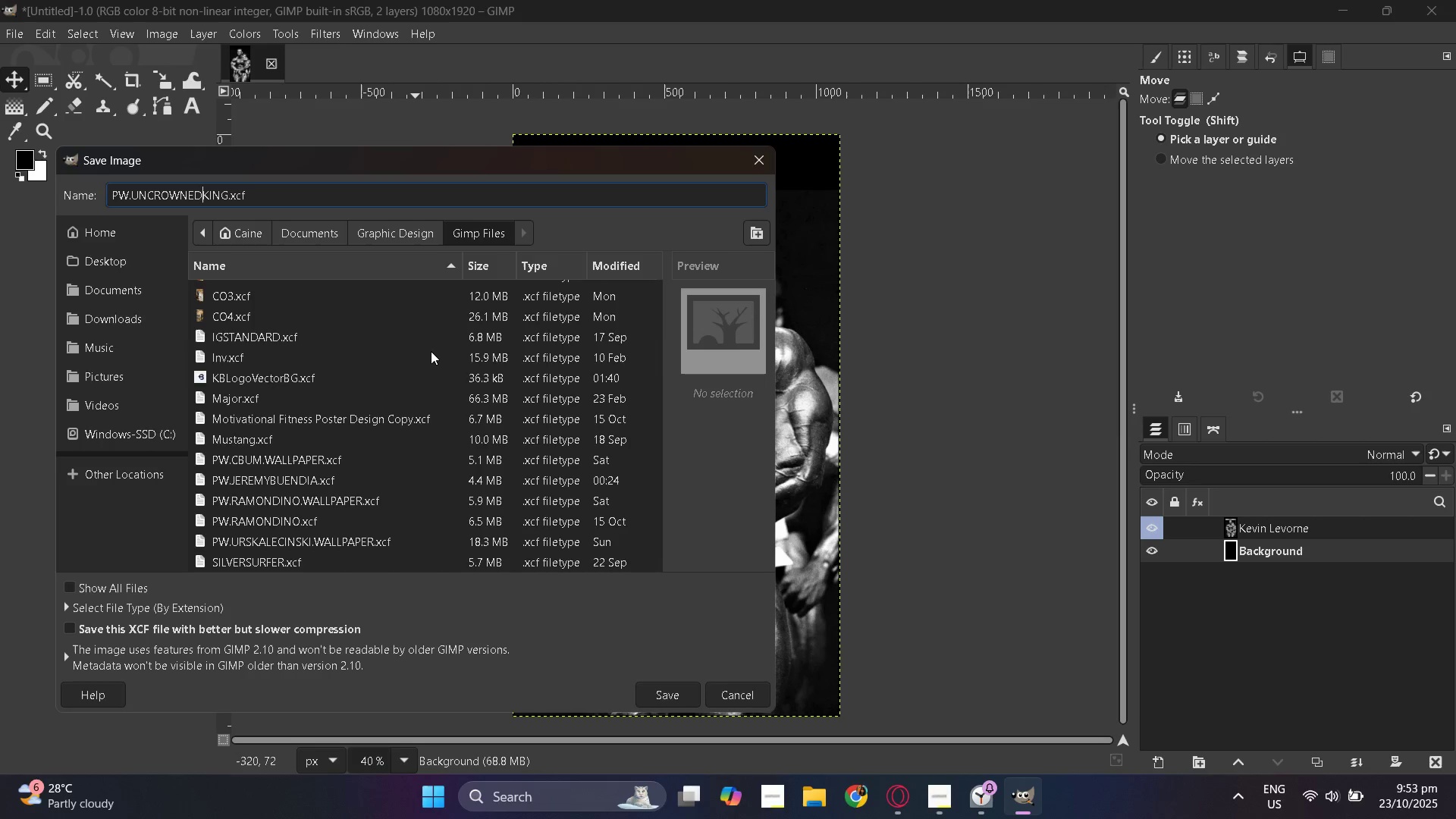 
key(ArrowRight)
 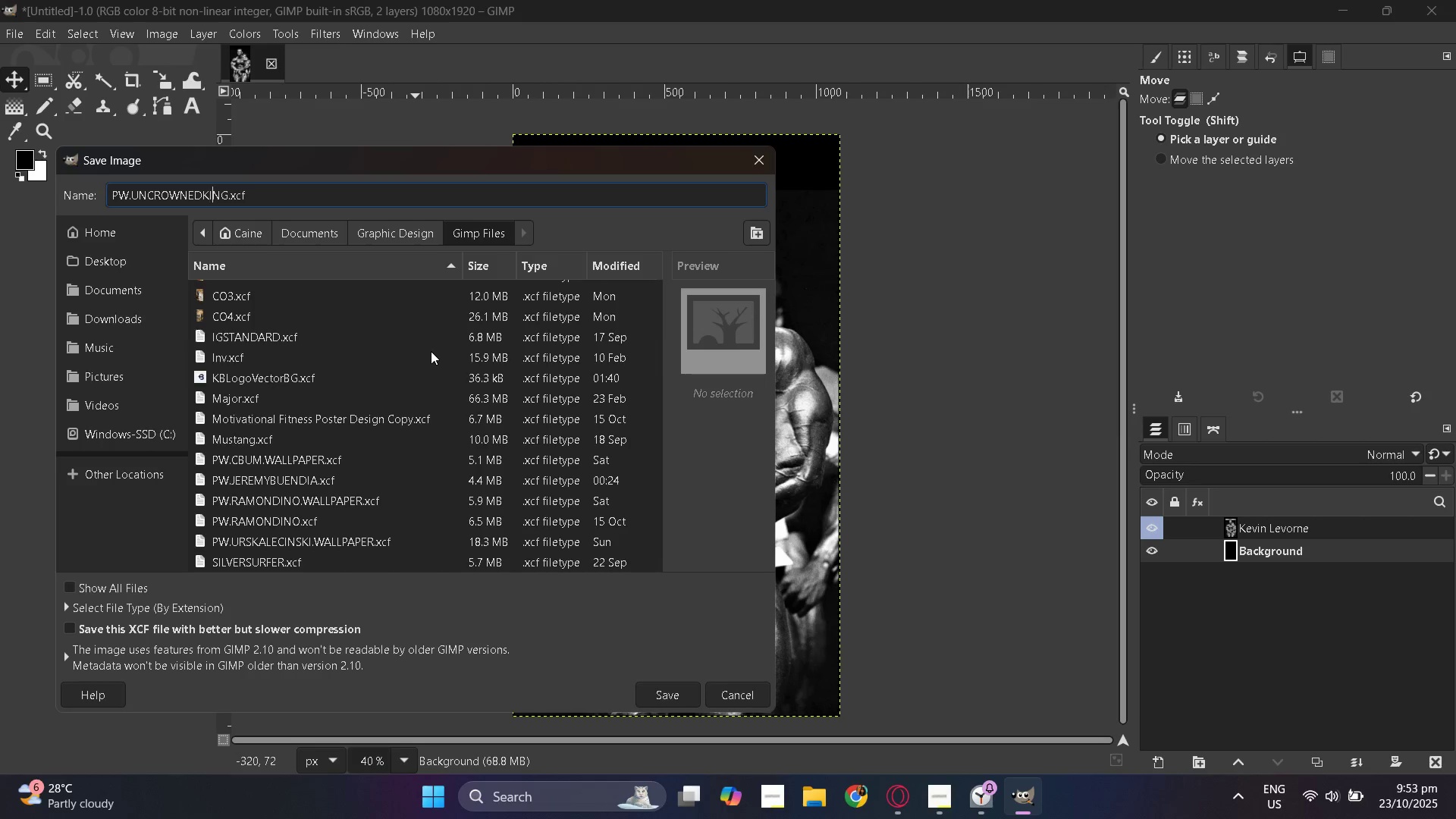 
key(ArrowRight)
 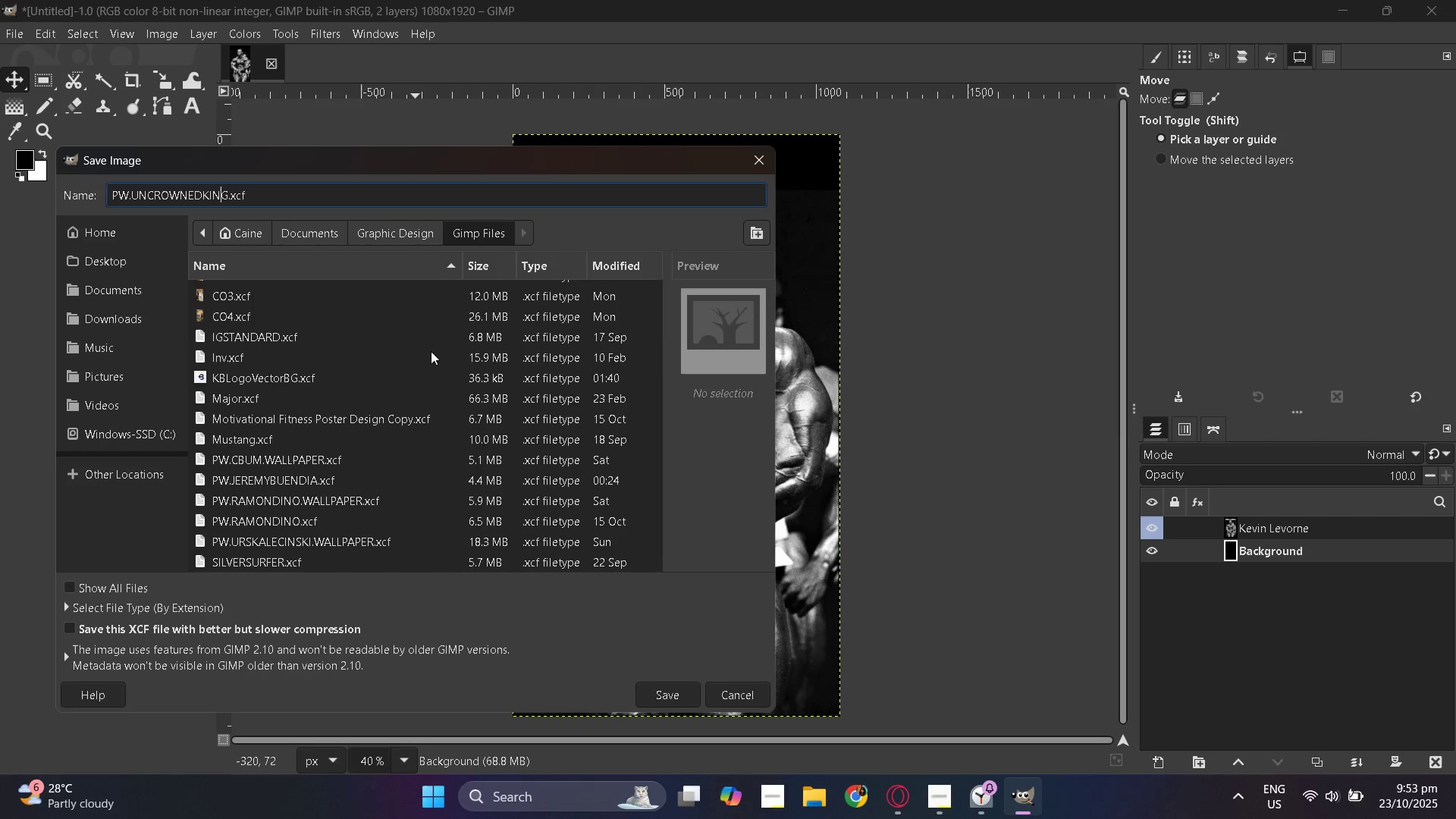 
key(ArrowRight)
 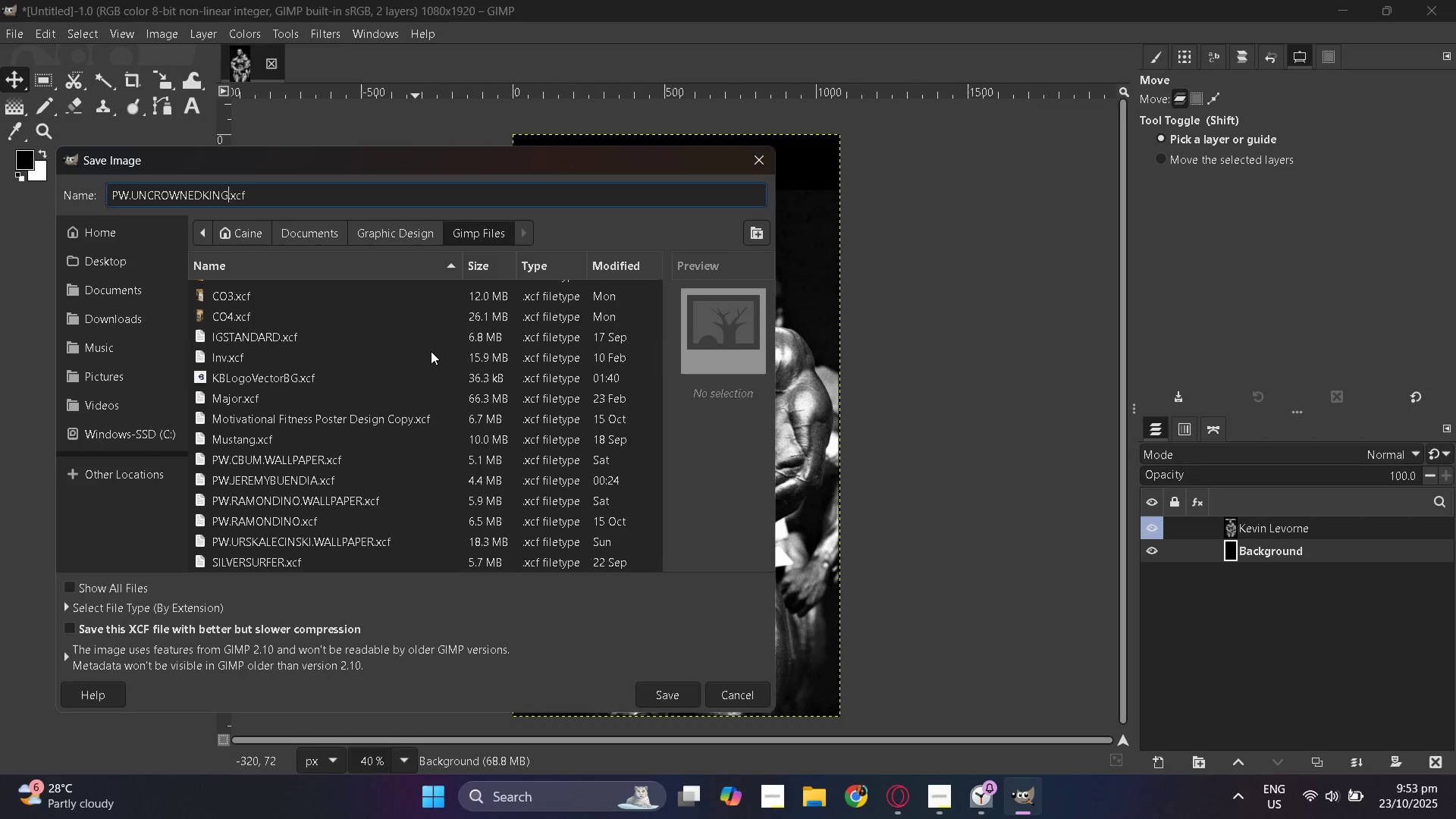 
key(ArrowRight)
 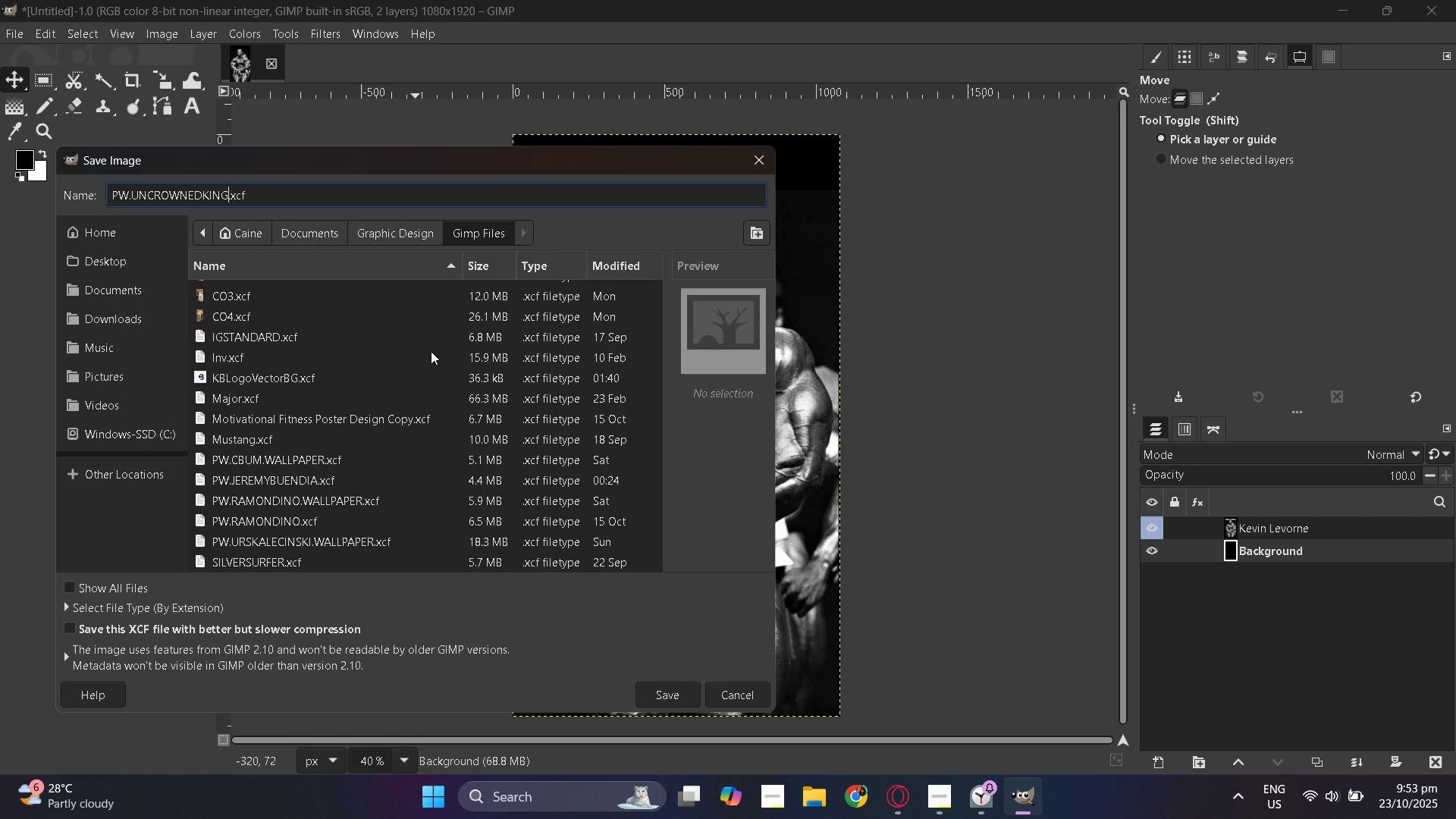 
type(.WALLPAPER)
 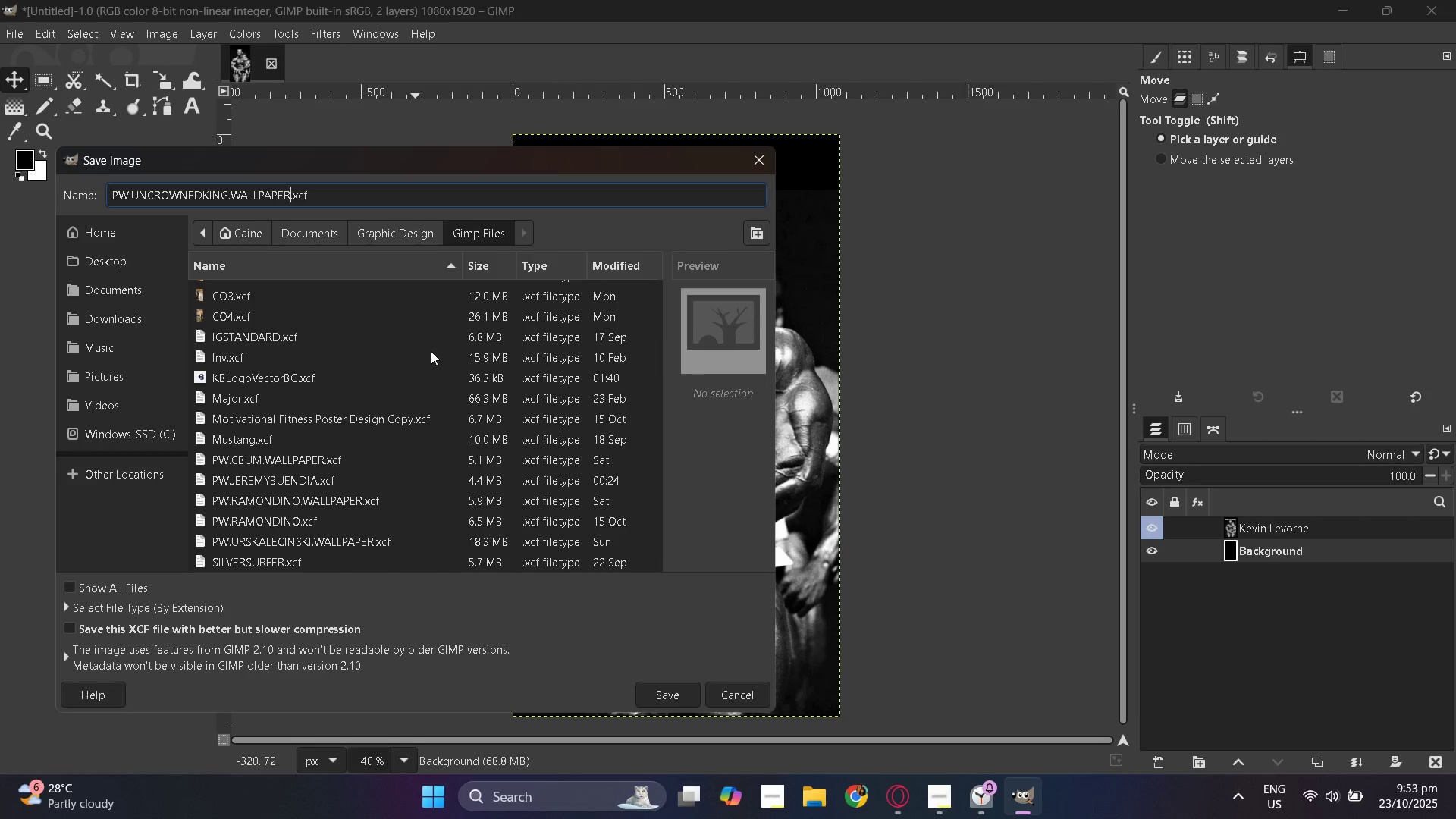 
scroll: coordinate [431, 351], scroll_direction: up, amount: 1.0
 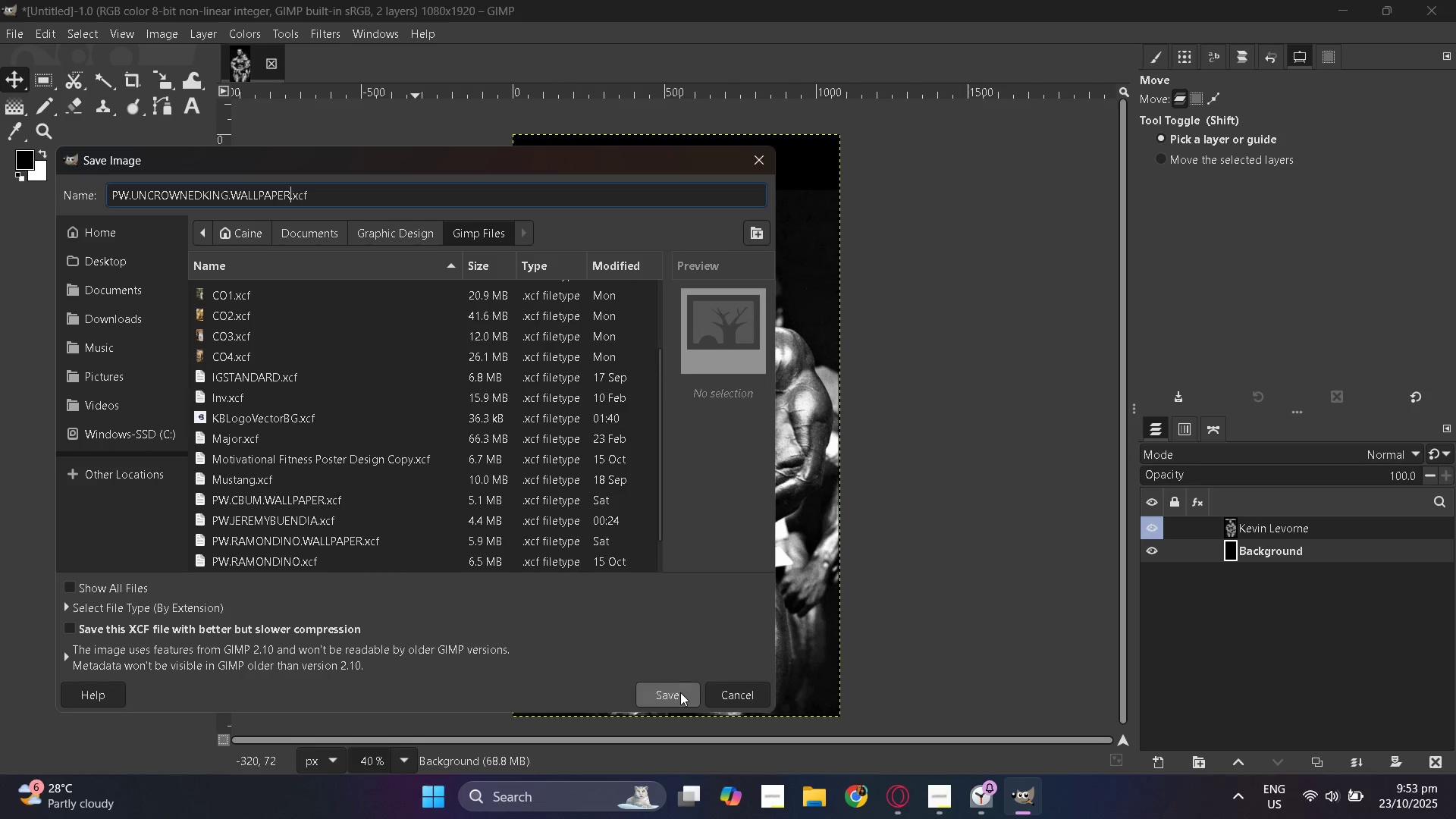 
left_click([680, 692])
 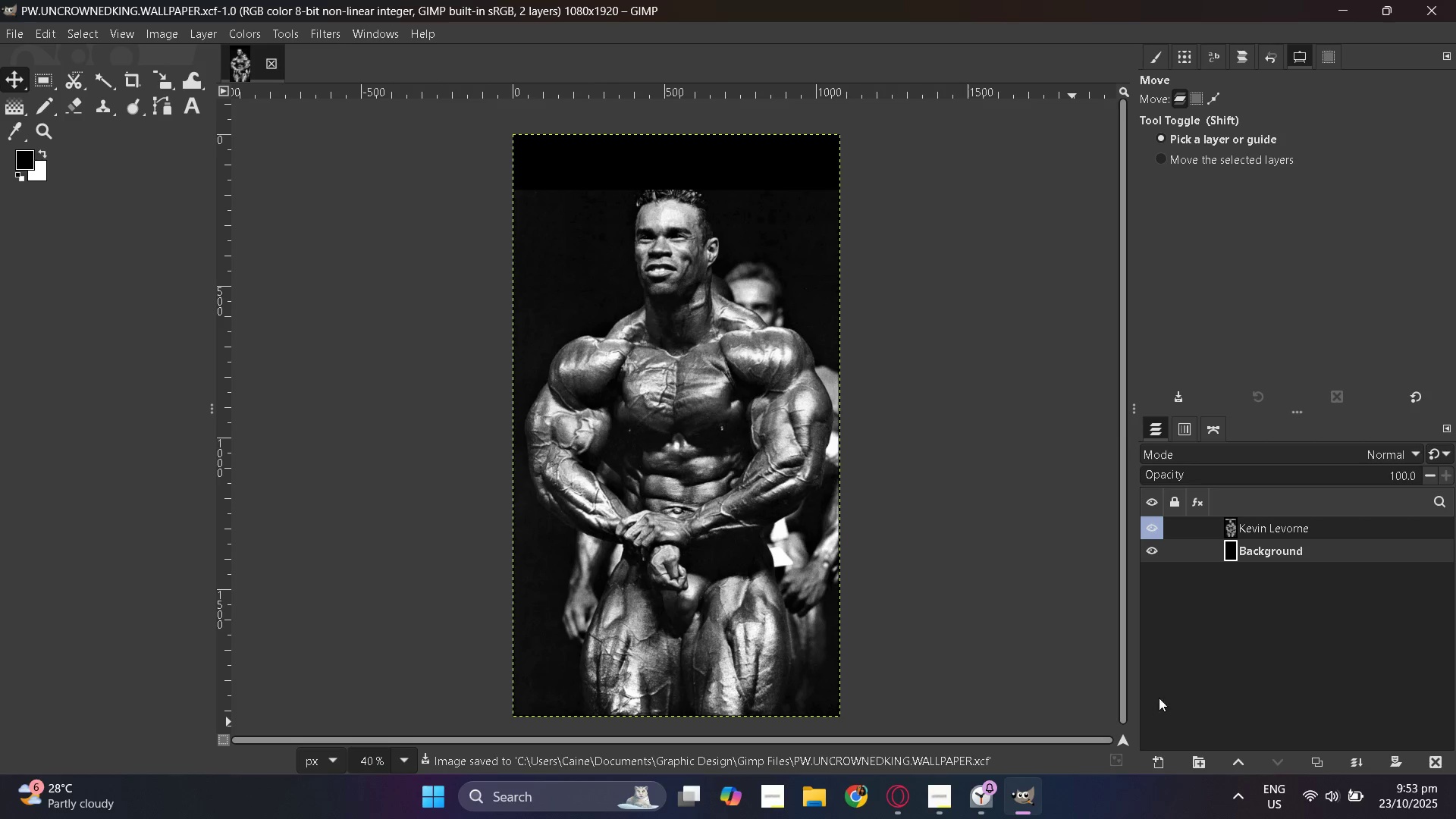 
wait(7.65)
 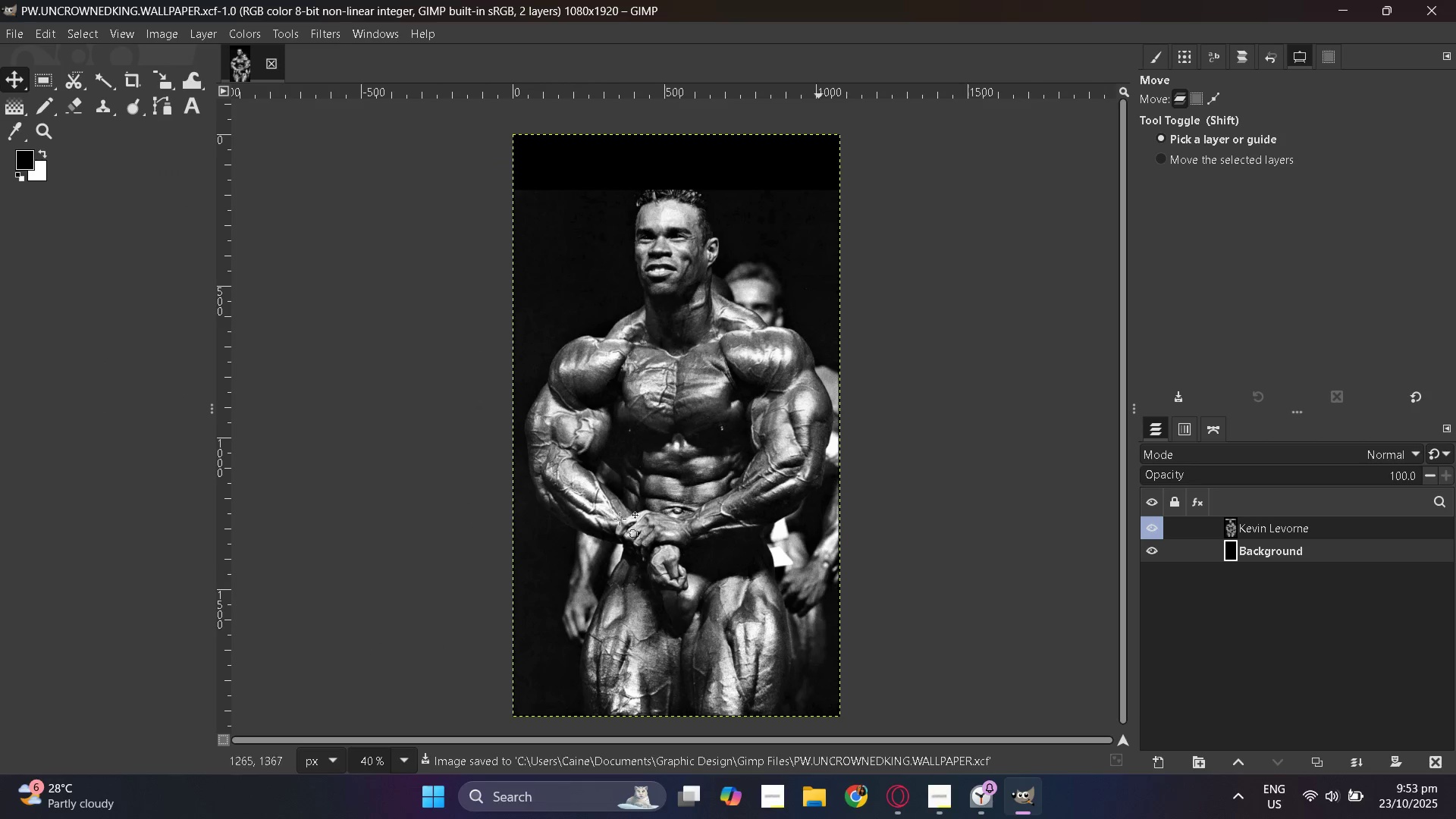 
right_click([22, 154])
 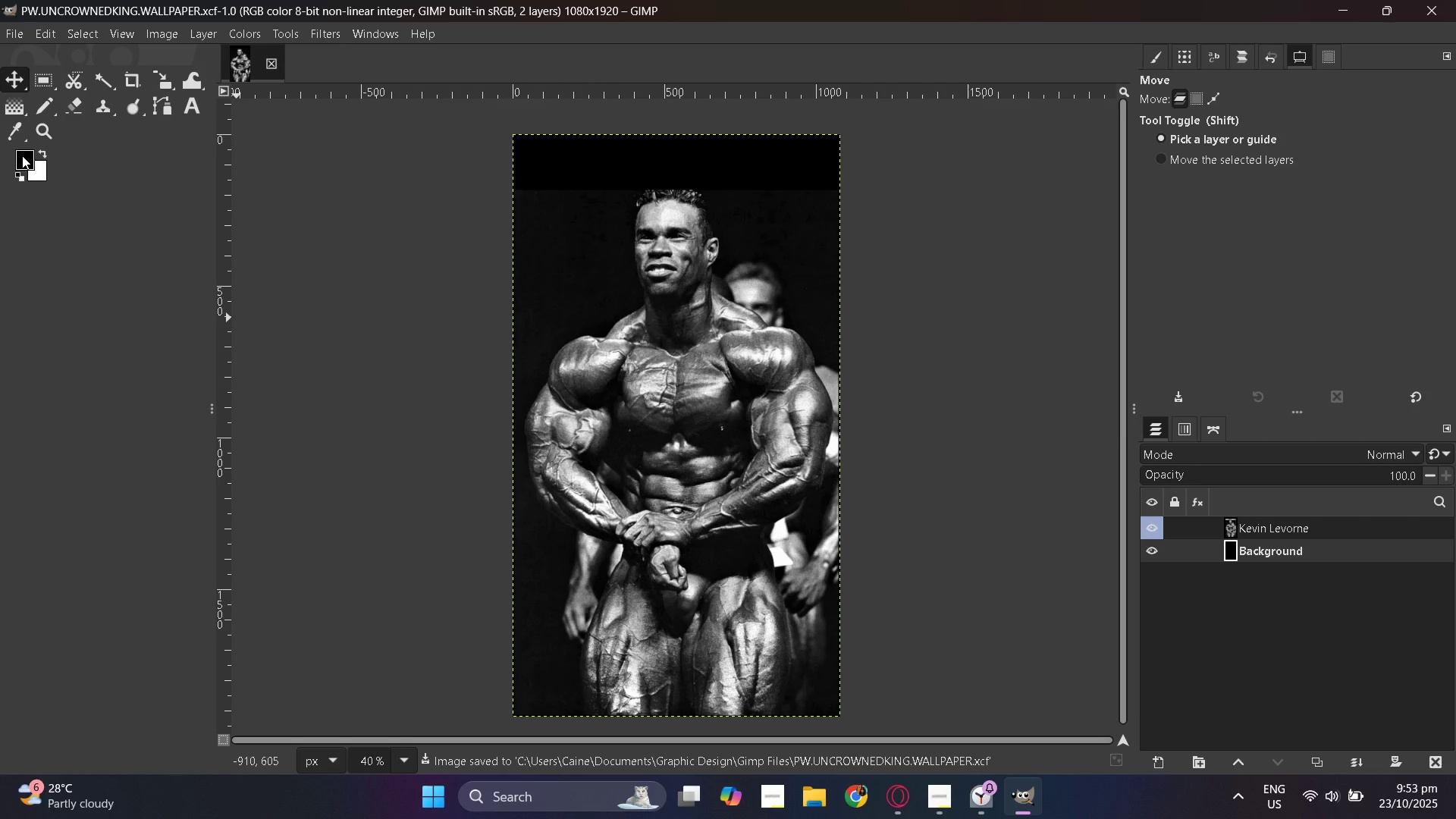 
double_click([22, 155])
 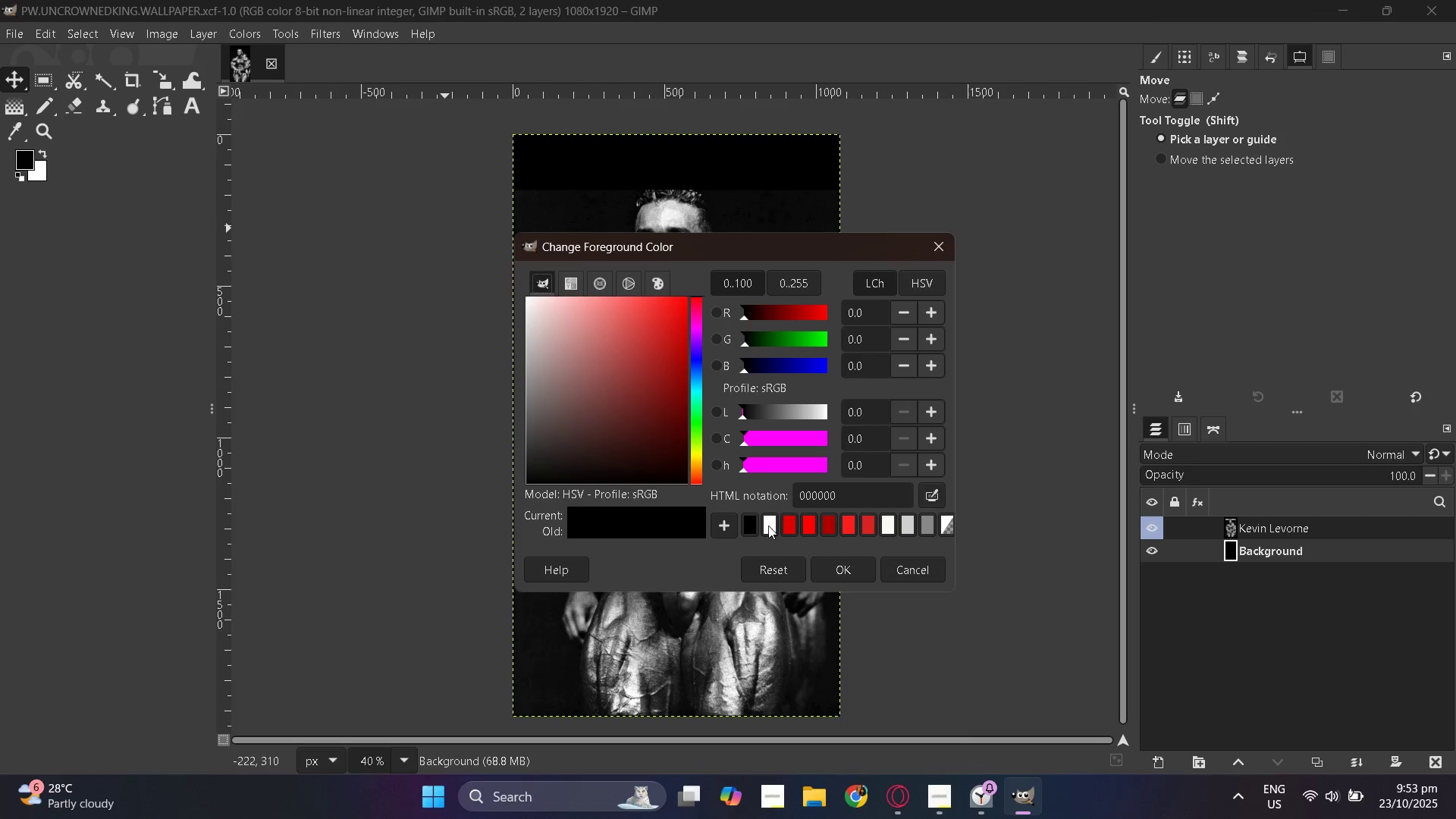 
double_click([834, 496])
 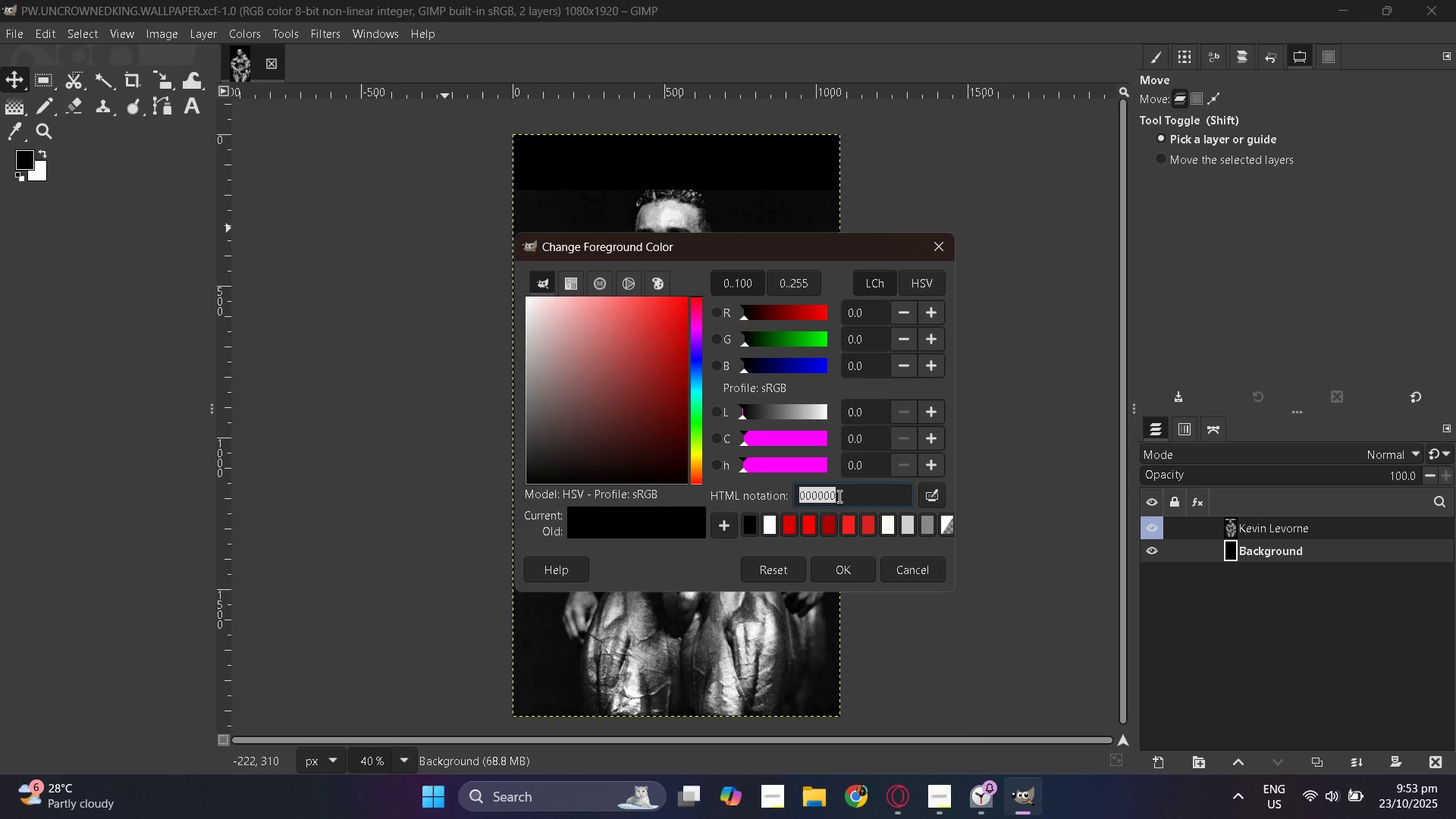 
type(c)
key(Backspace)
type(C405)
 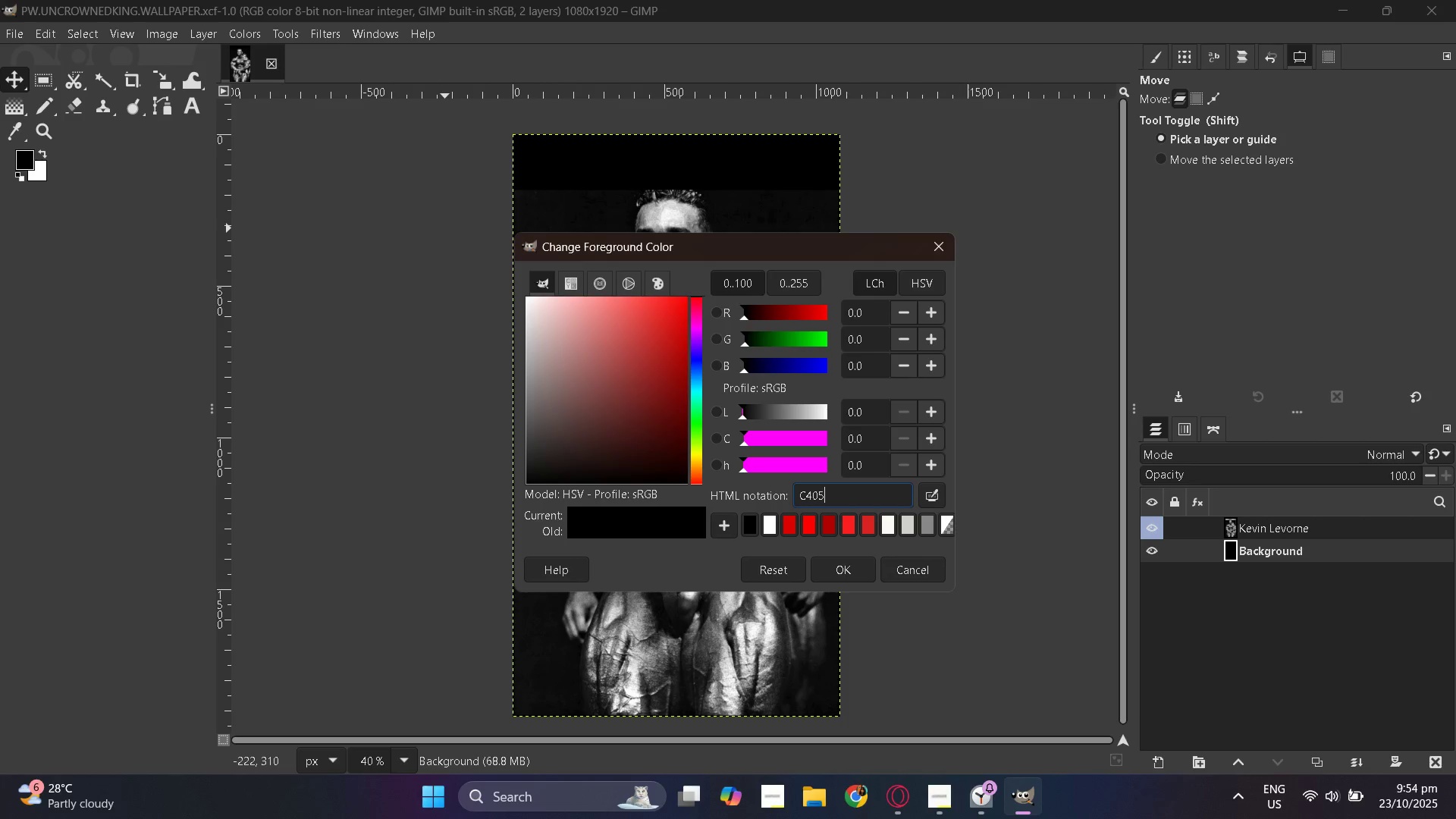 
key(Alt+AltLeft)
 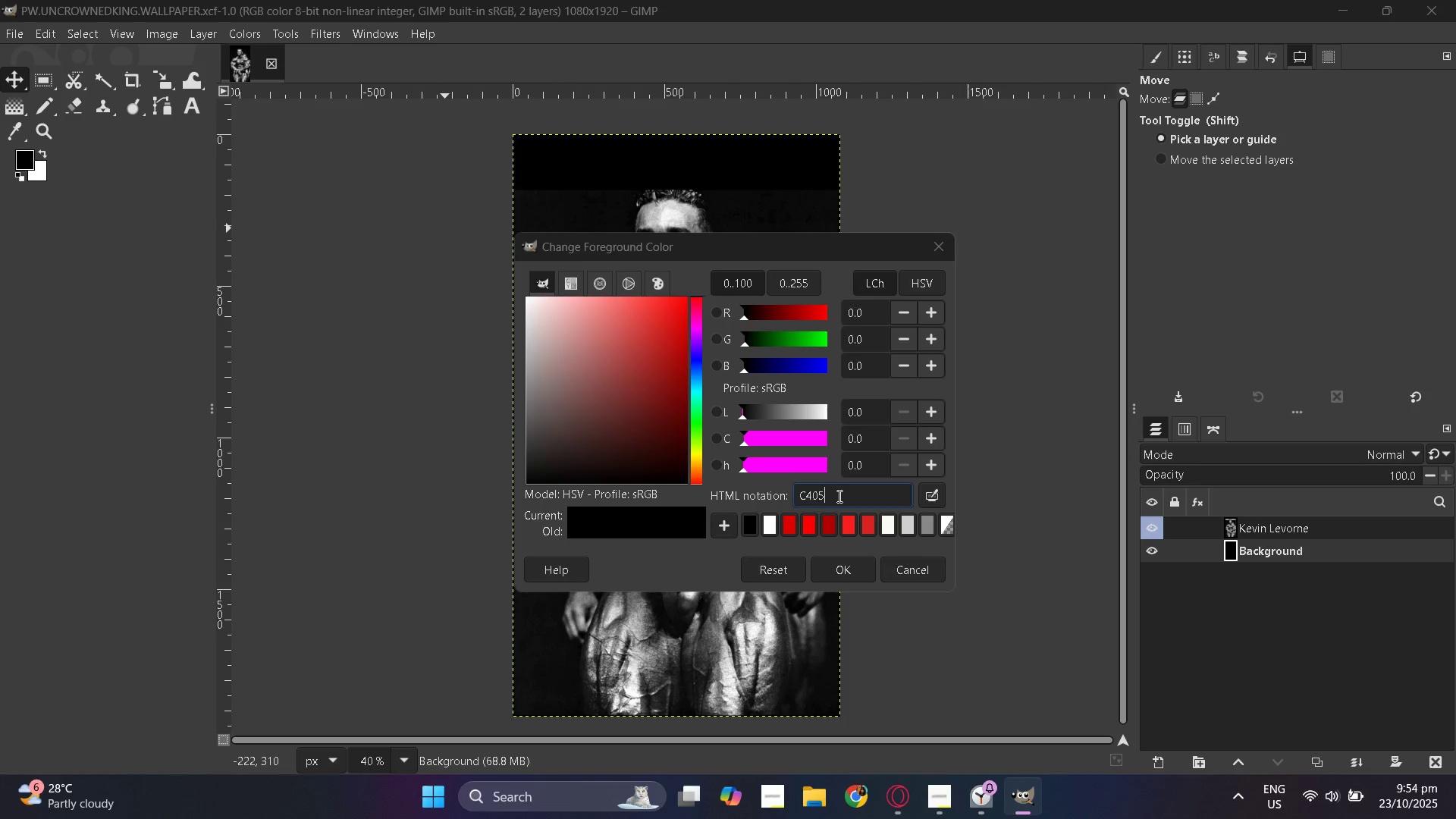 
key(Alt+Tab)
 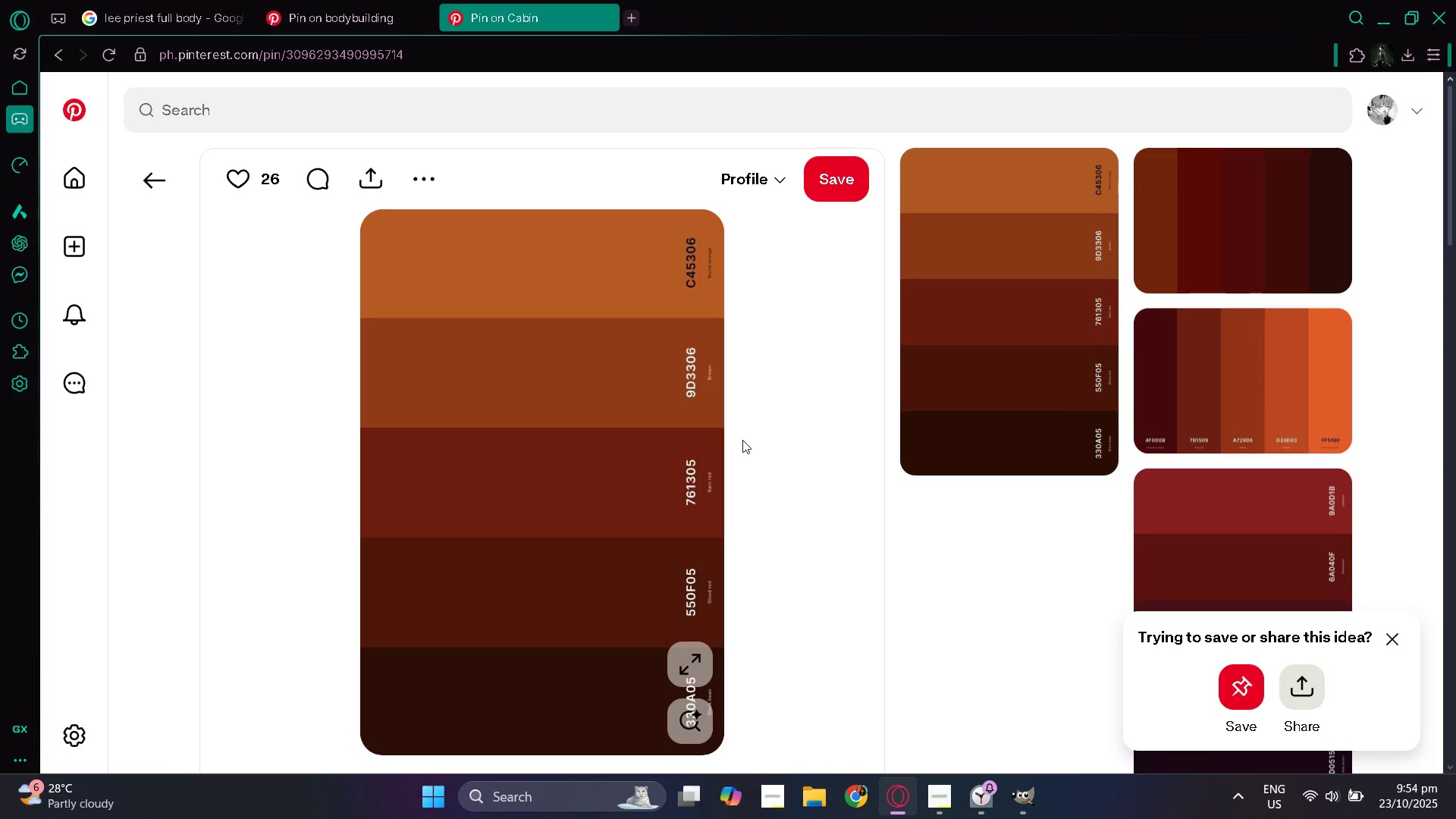 
wait(6.74)
 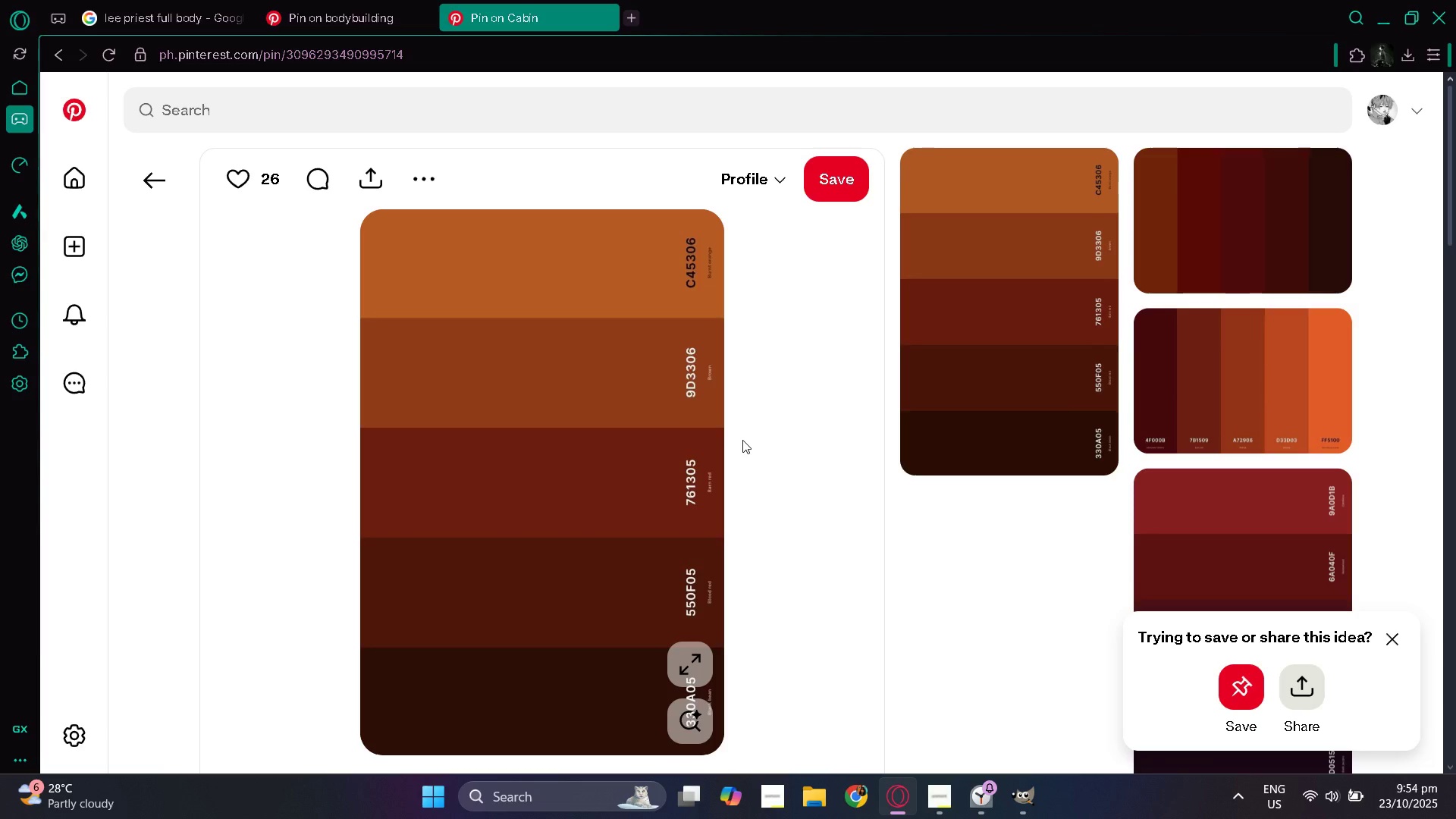 
key(Alt+AltLeft)
 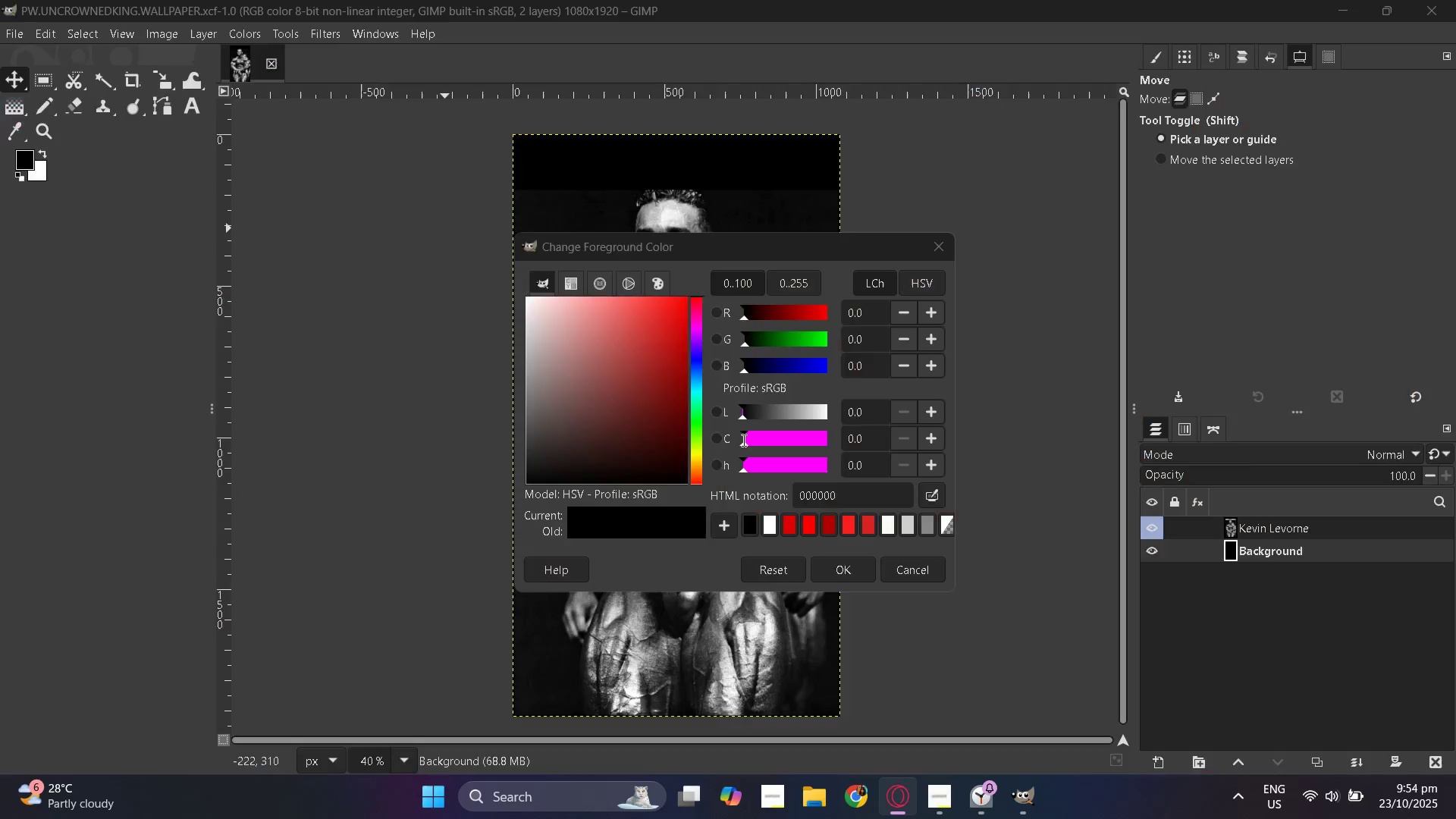 
key(Alt+Tab)
 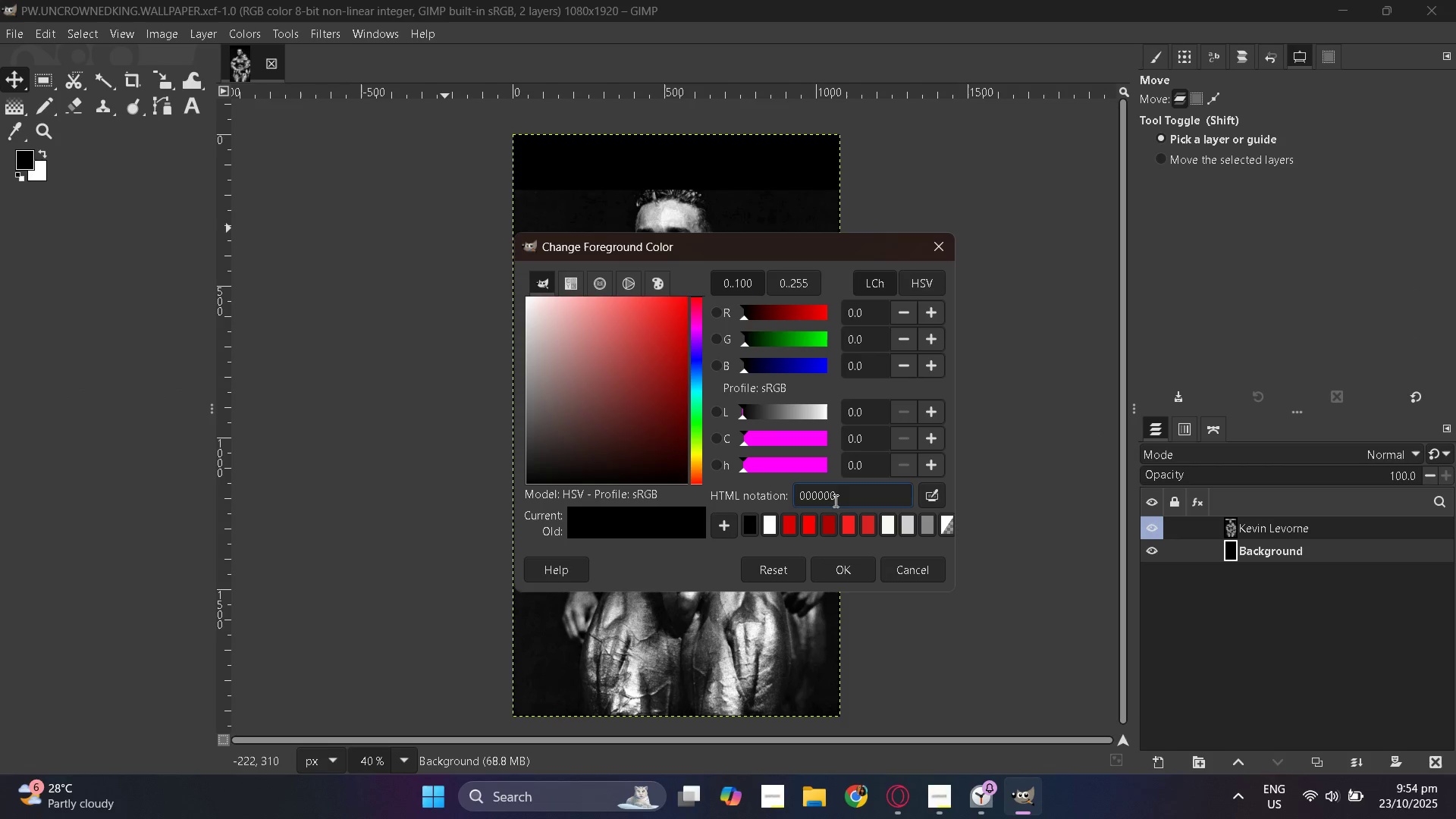 
double_click([842, 498])
 